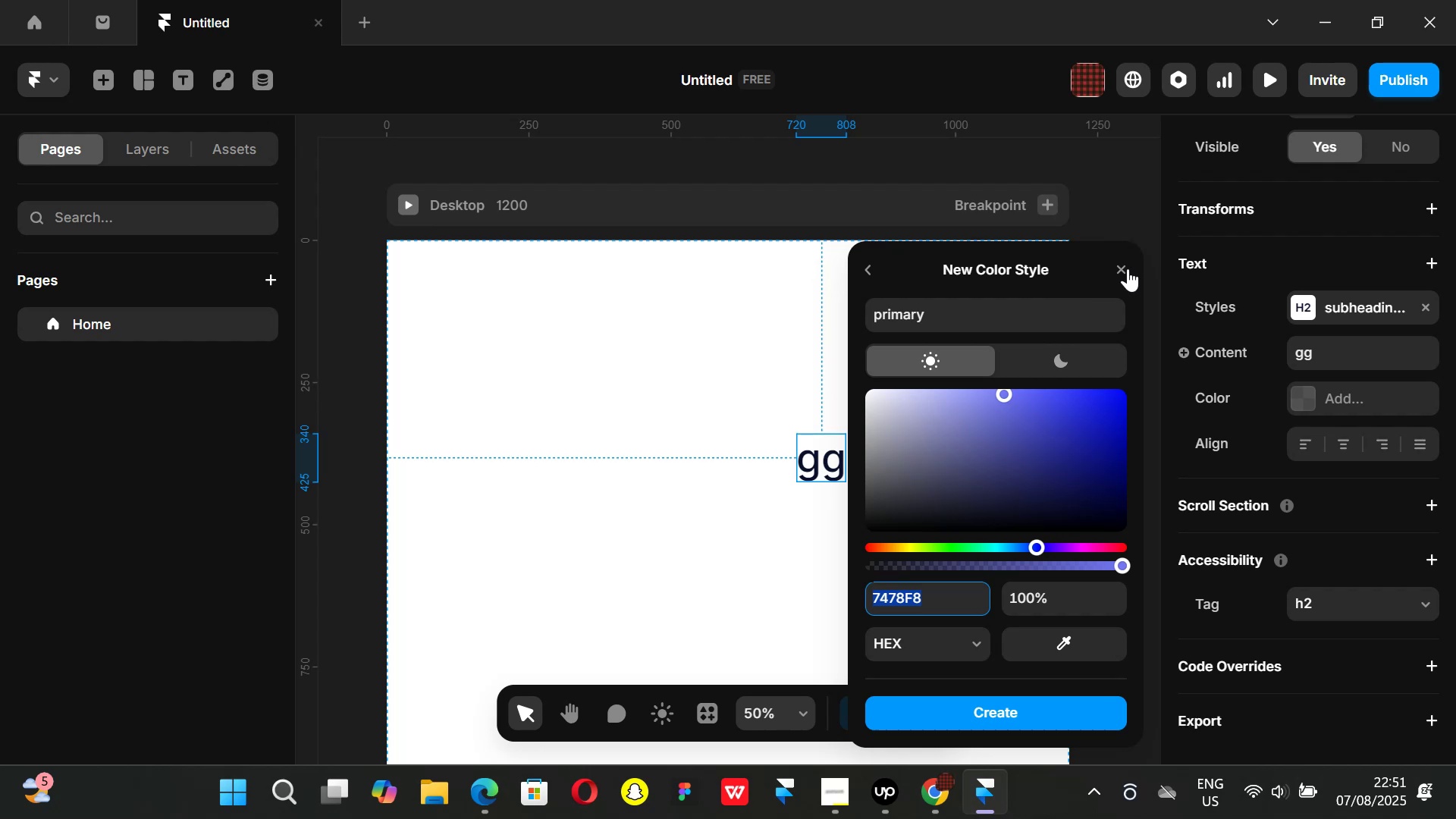 
left_click([1126, 265])
 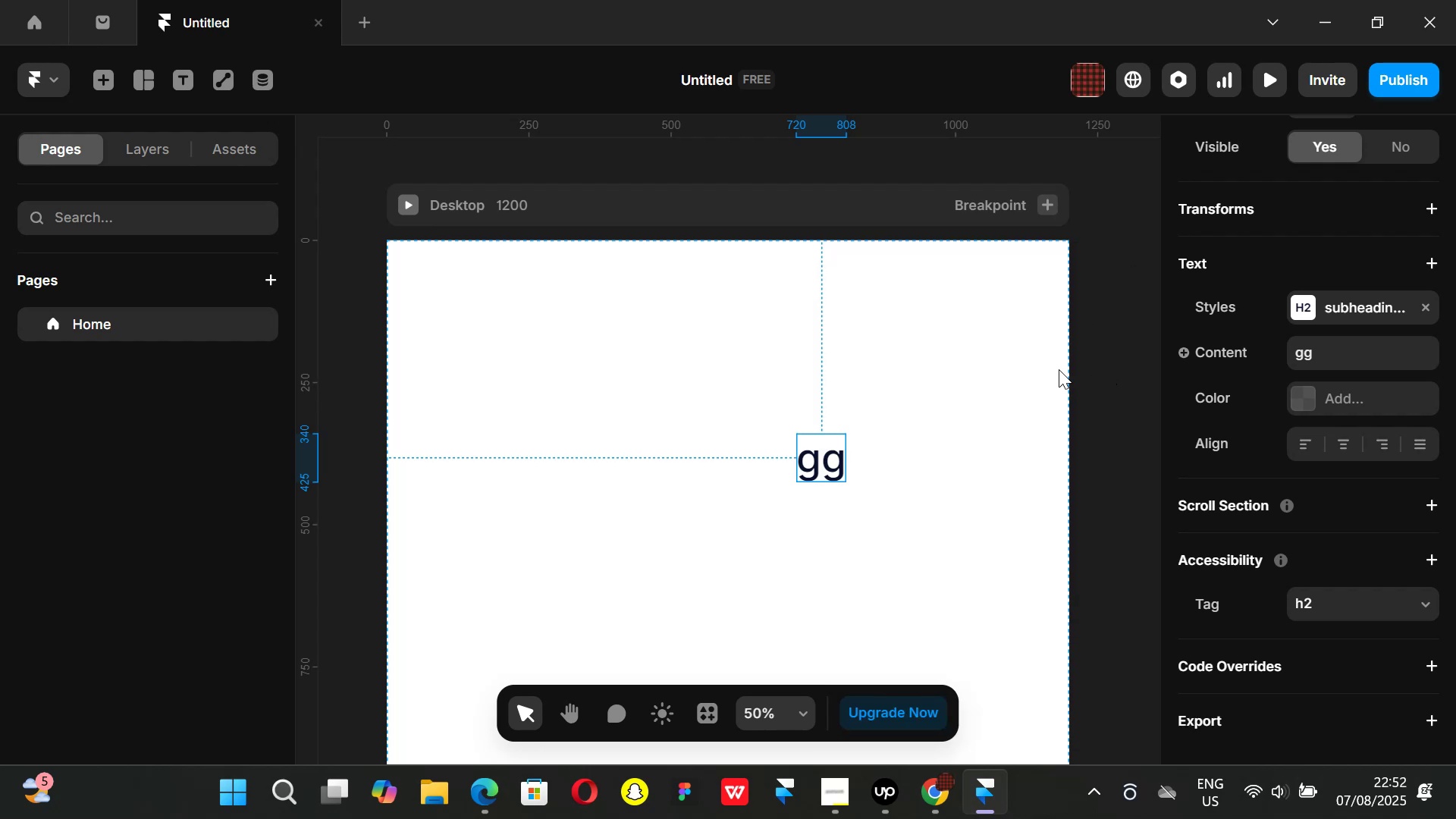 
key(Control+ControlLeft)
 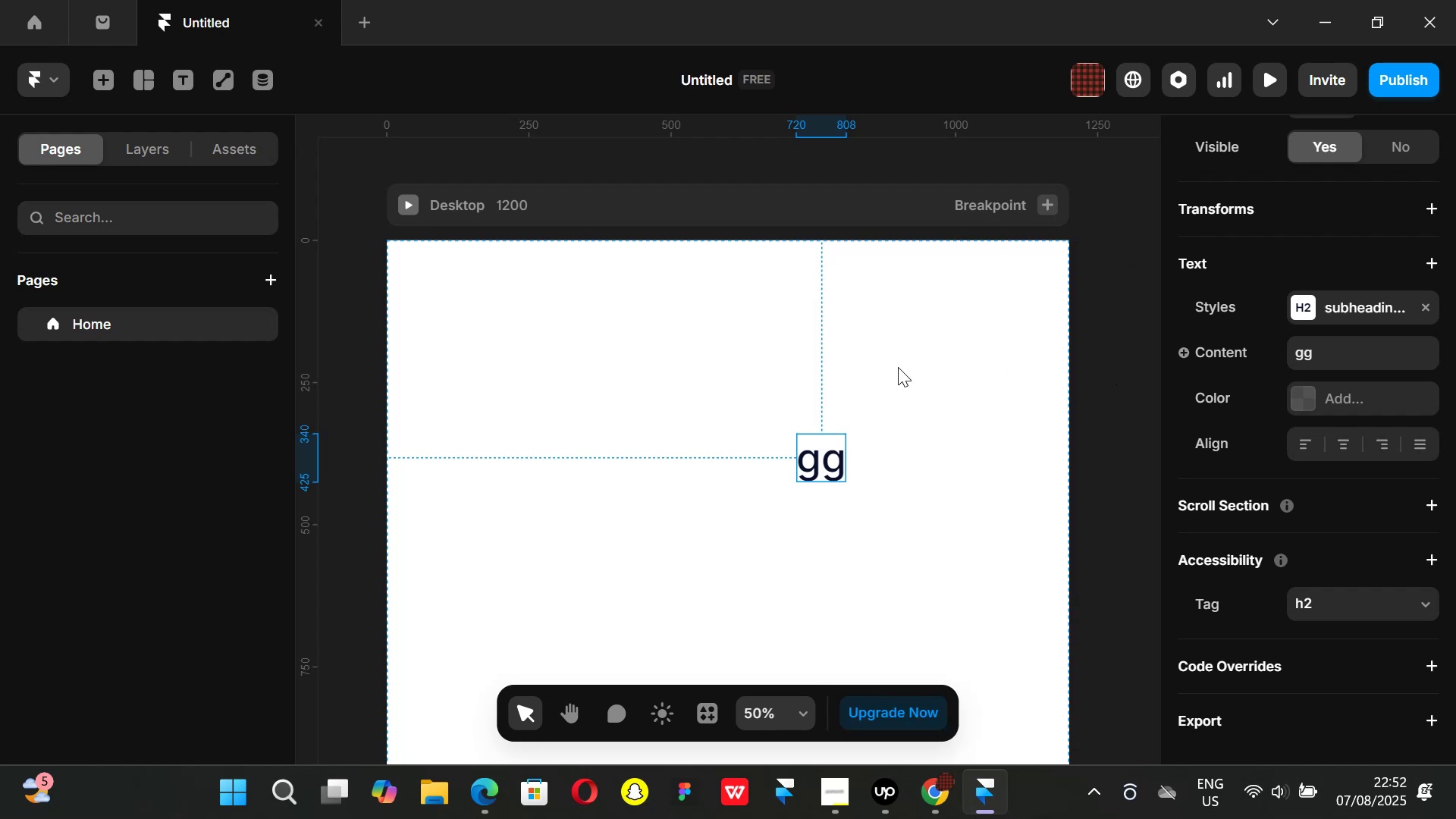 
scroll: coordinate [898, 367], scroll_direction: down, amount: 2.0
 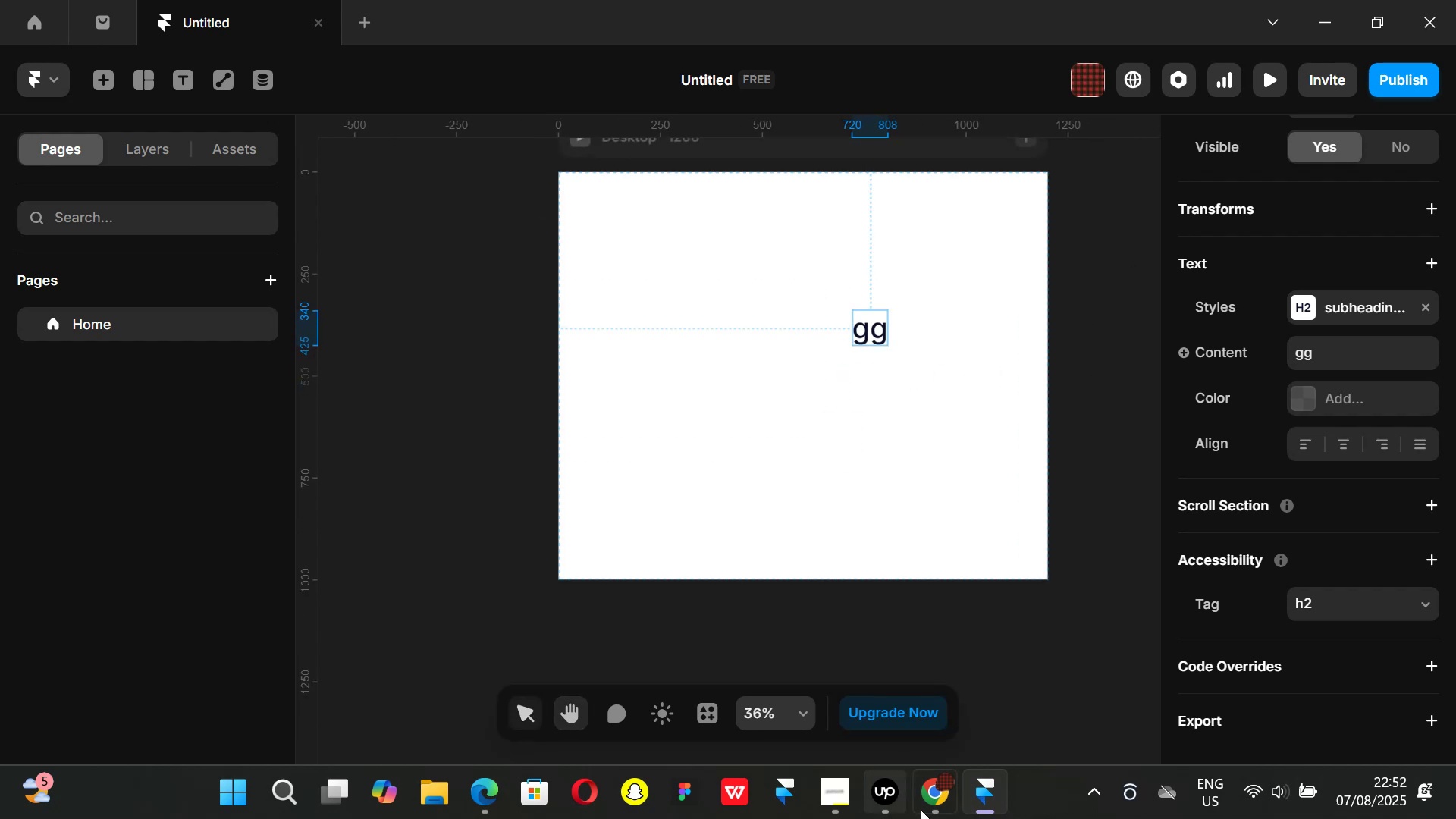 
left_click([947, 818])
 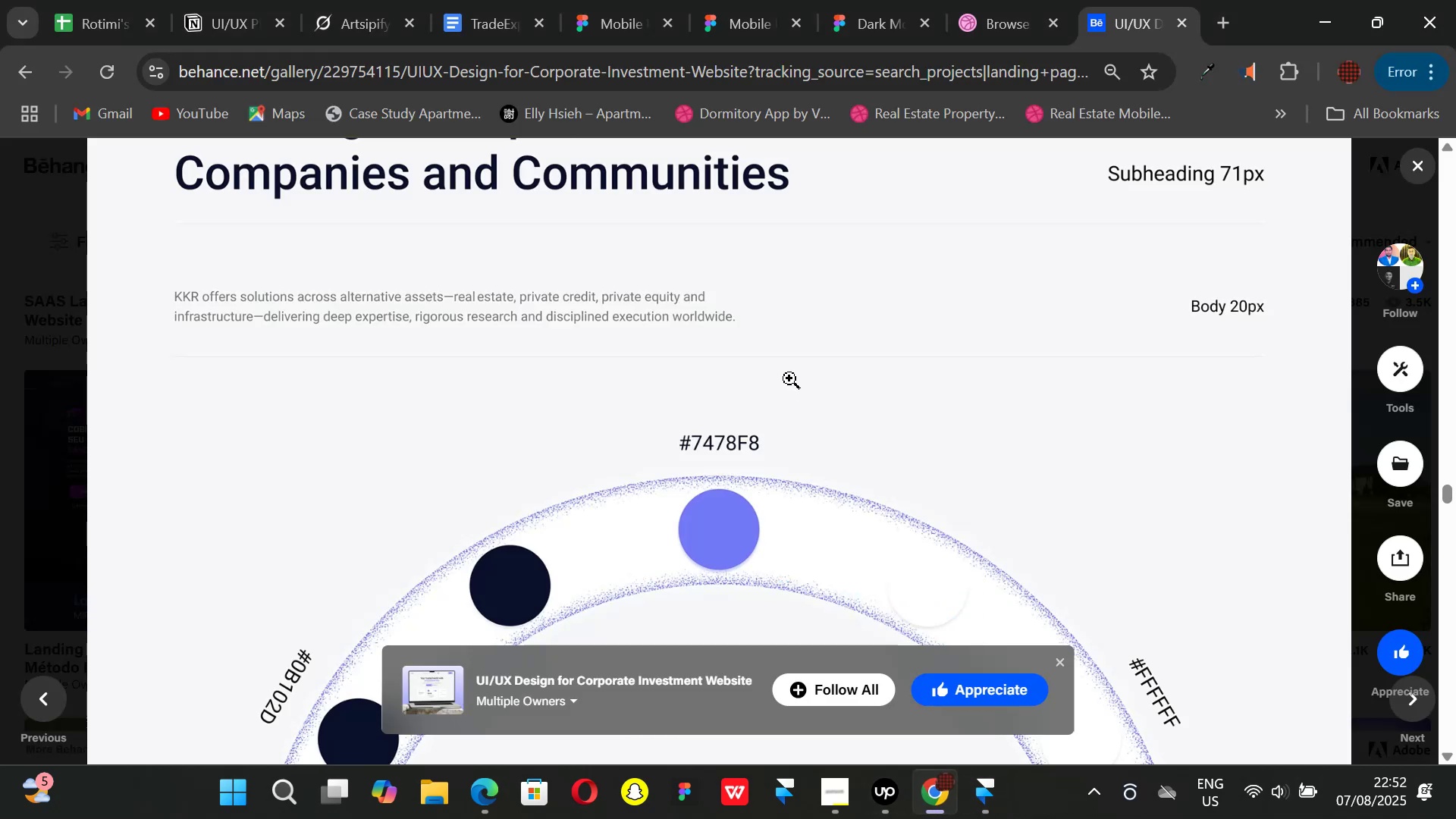 
right_click([789, 378])
 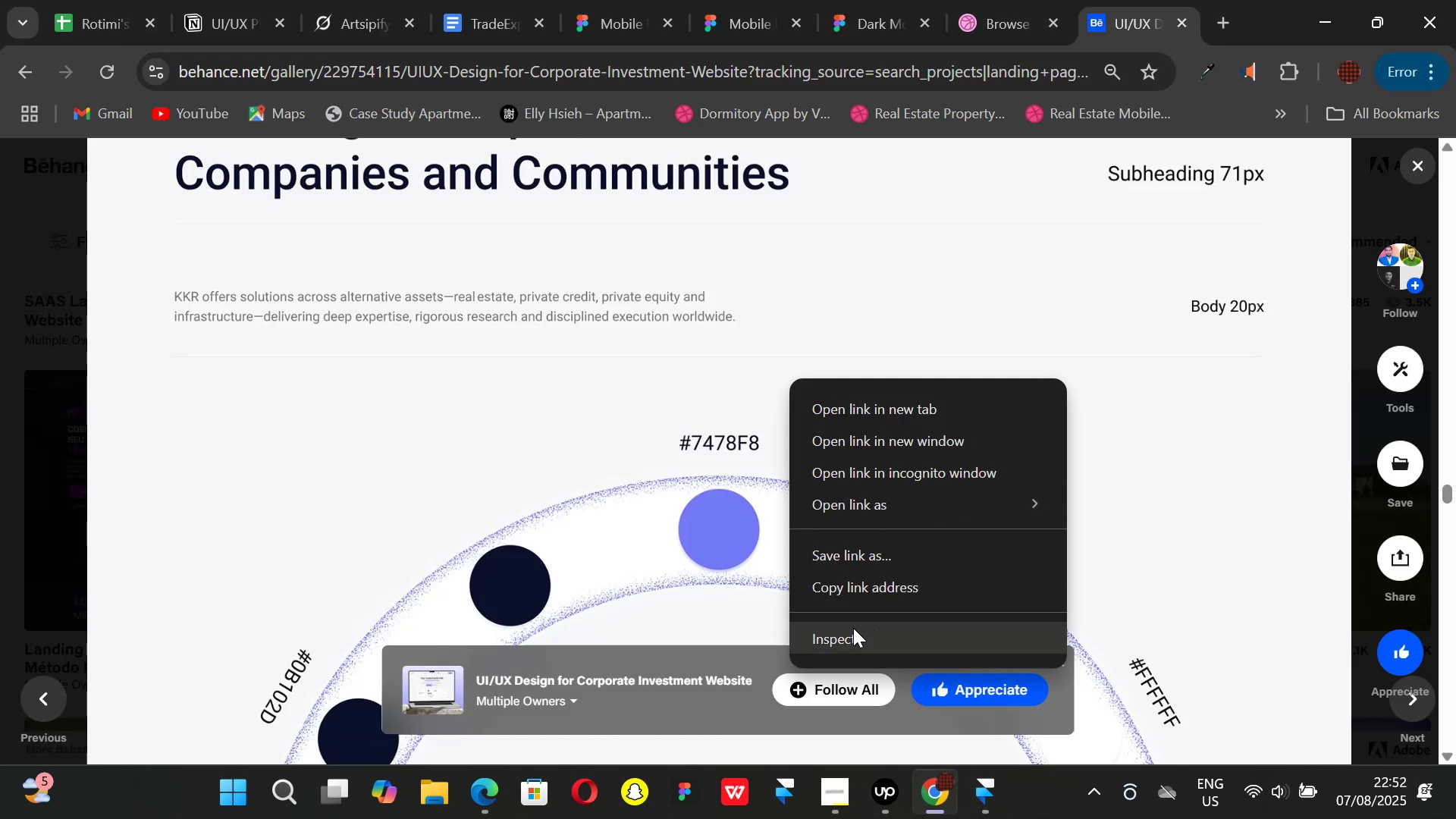 
left_click([639, 500])
 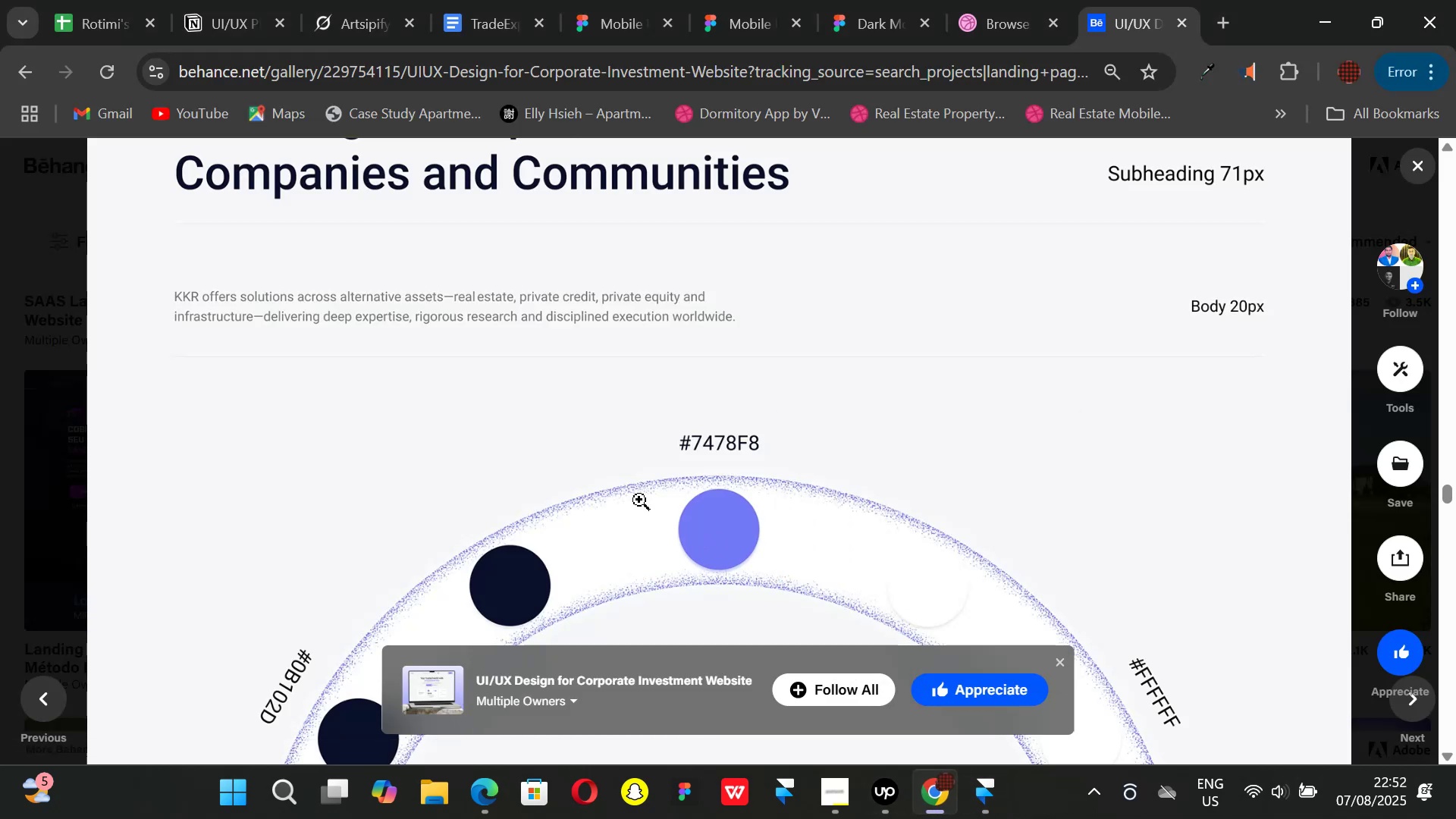 
left_click([639, 500])
 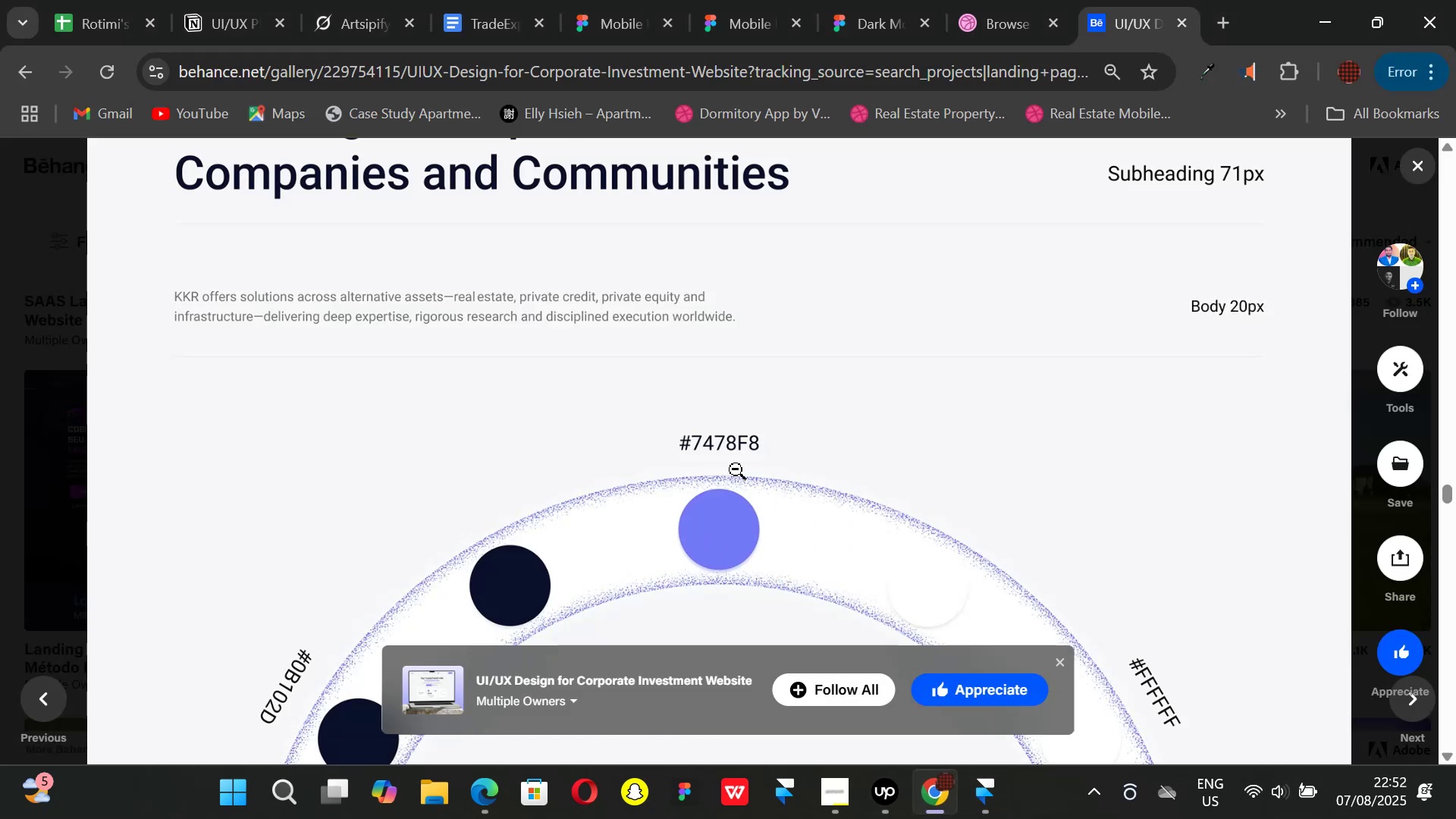 
right_click([736, 469])
 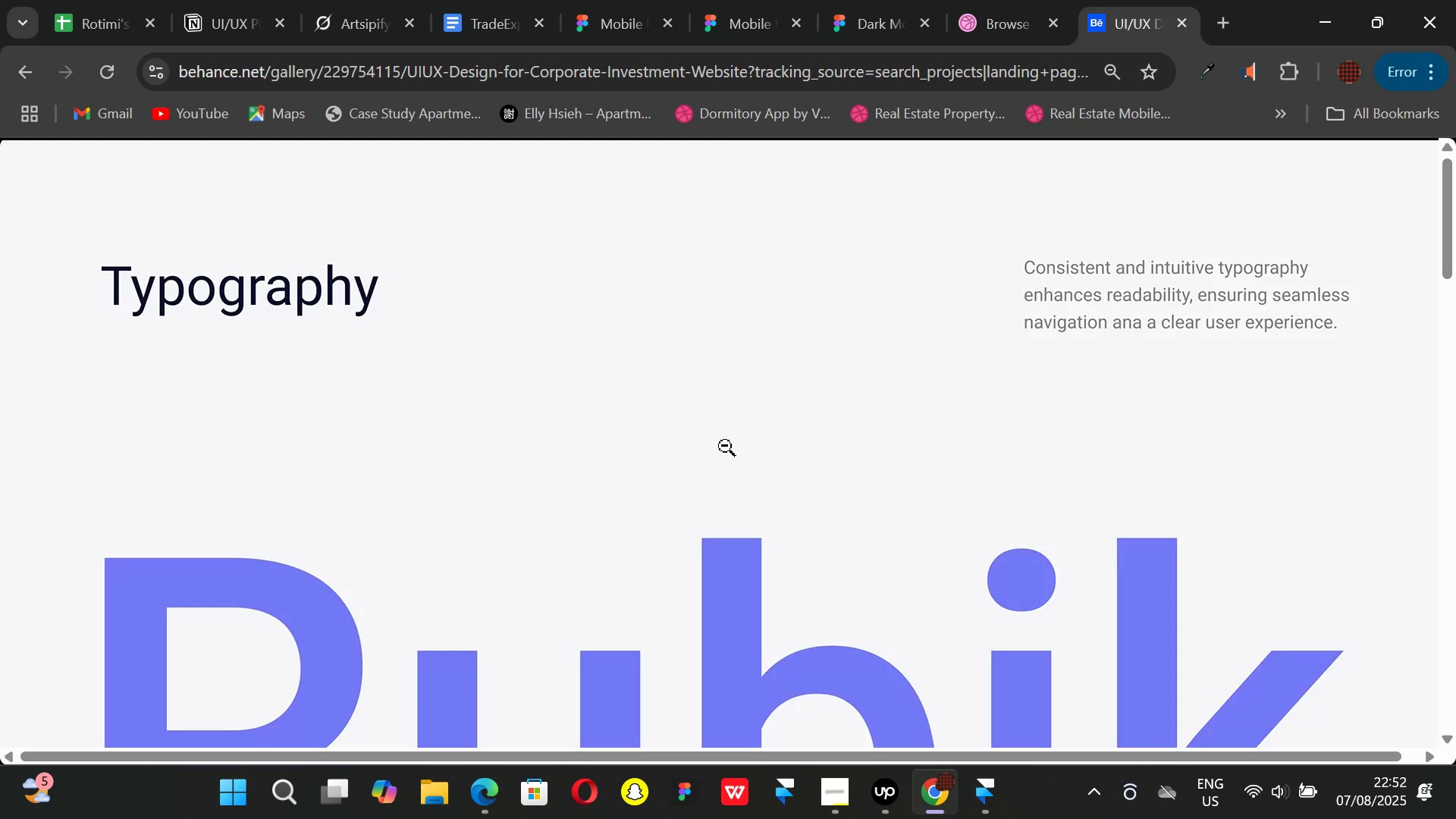 
right_click([747, 442])
 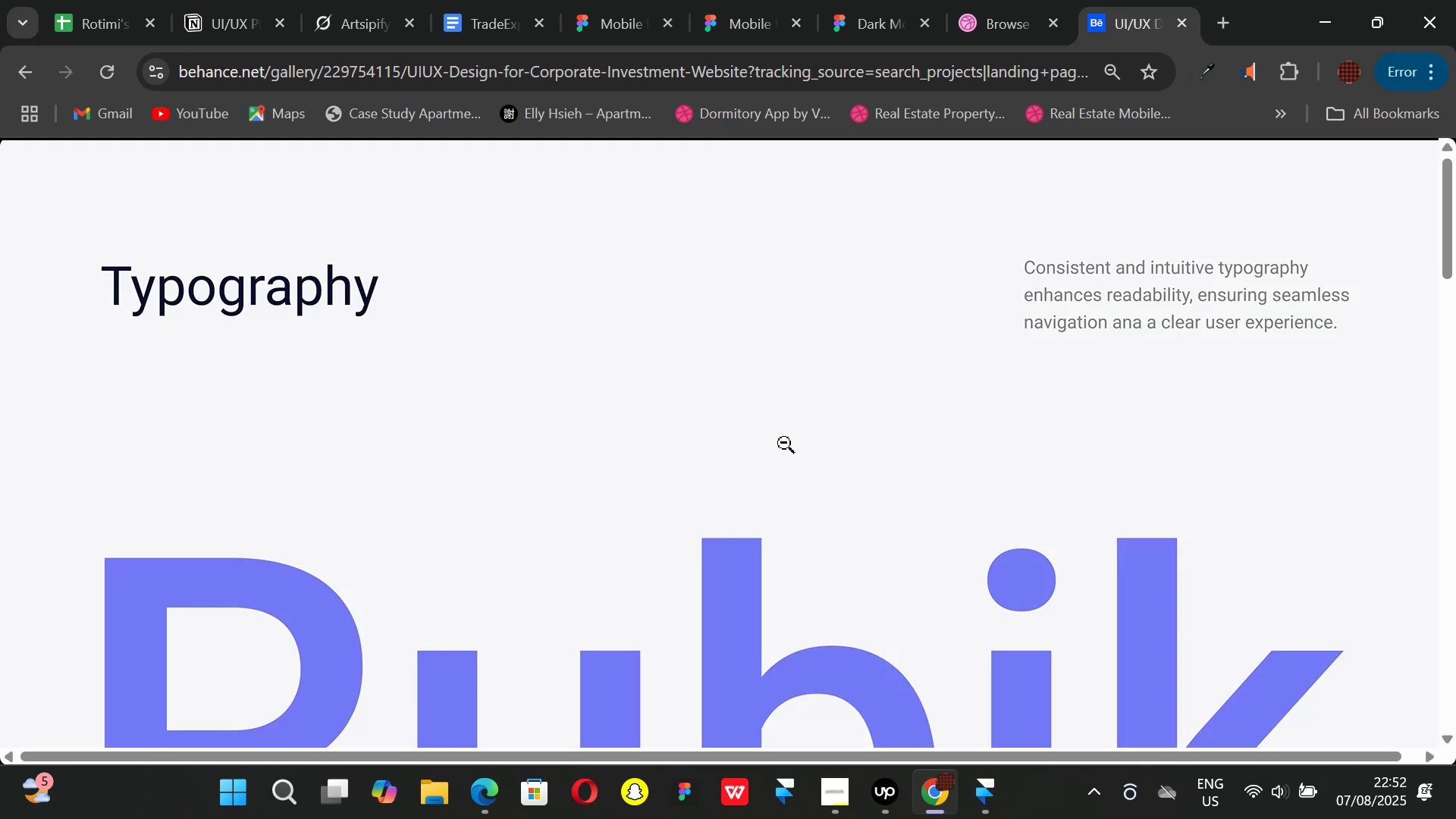 
scroll: coordinate [786, 444], scroll_direction: up, amount: 2.0
 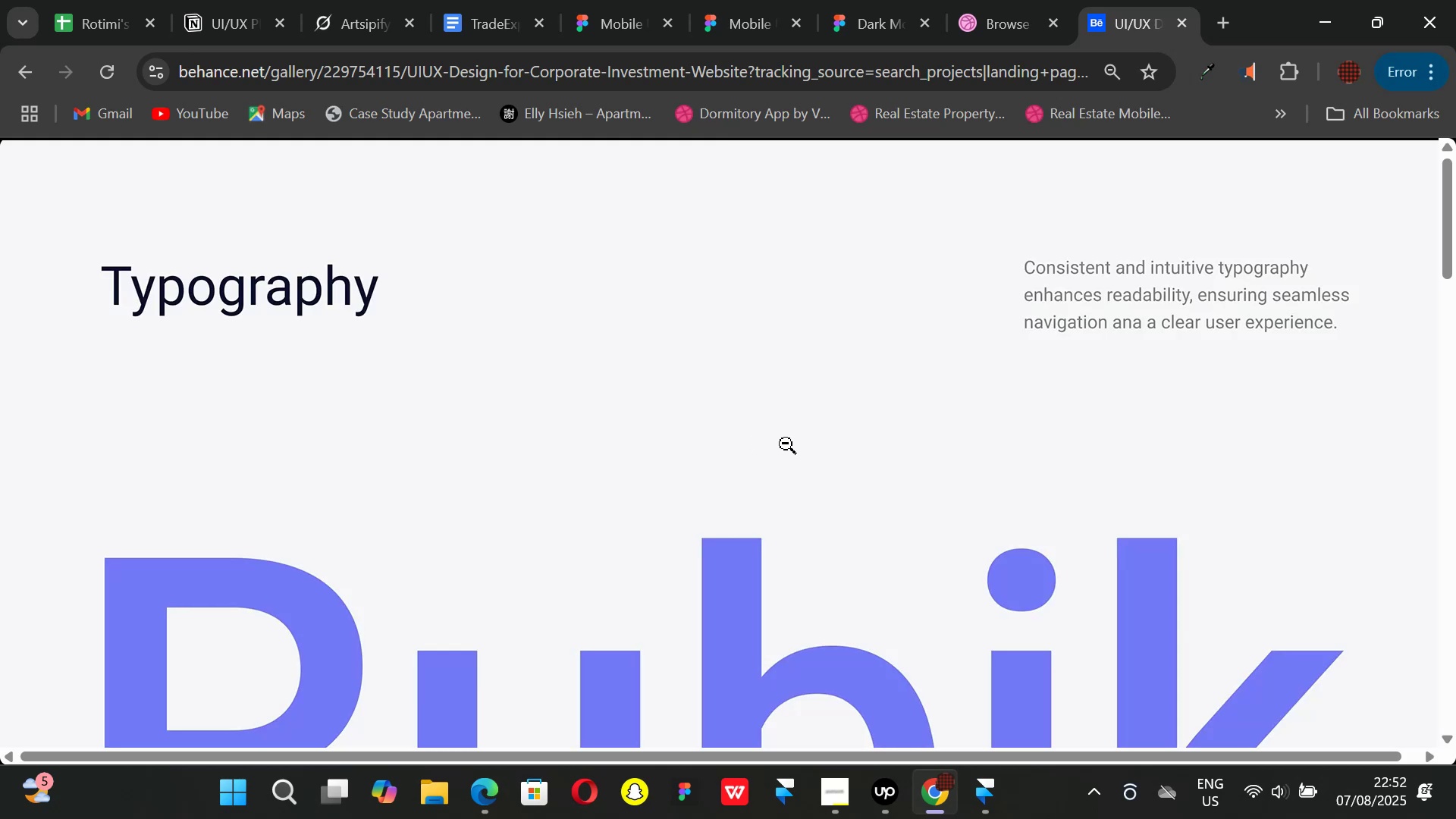 
left_click([786, 444])
 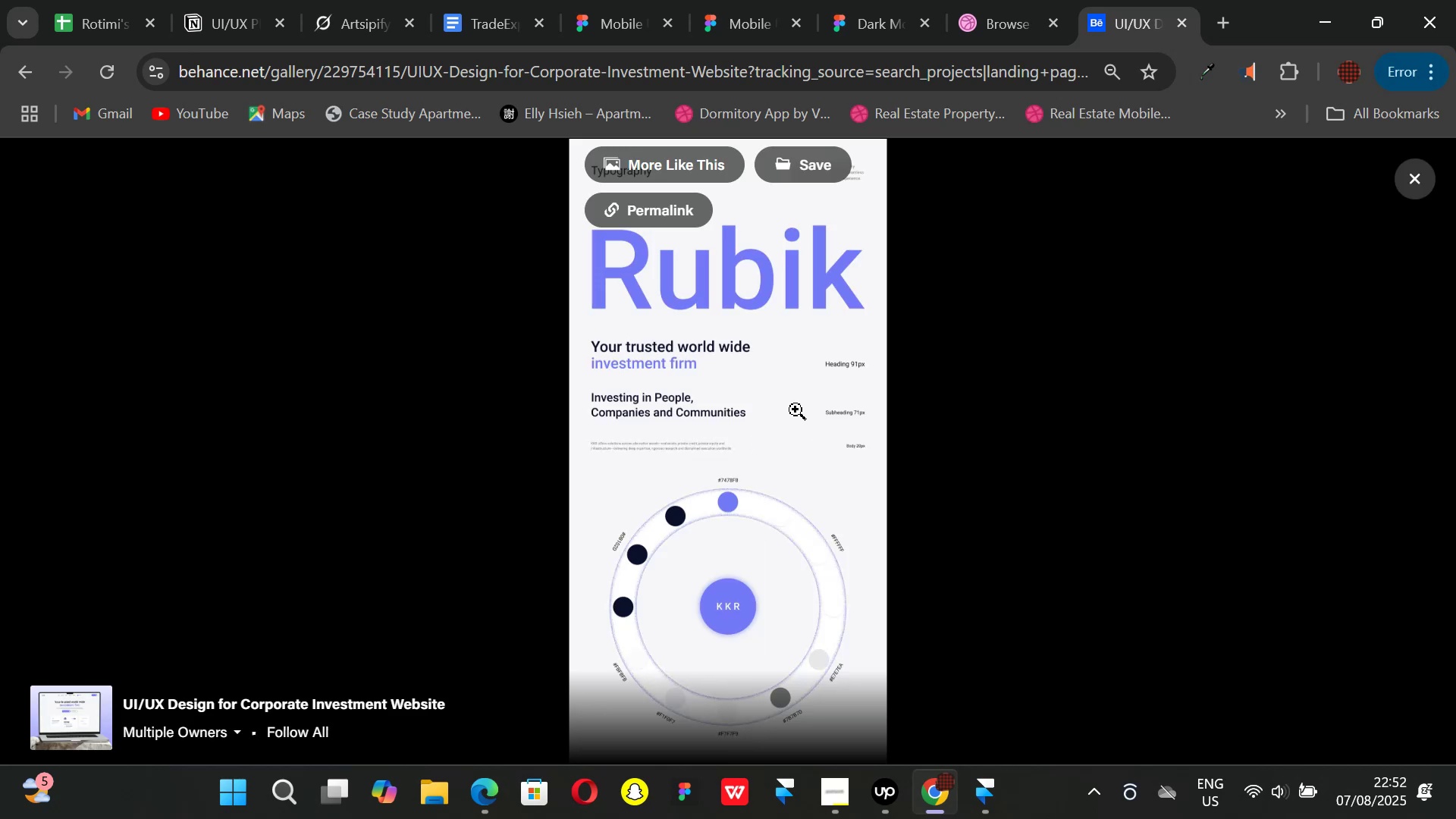 
right_click([788, 408])
 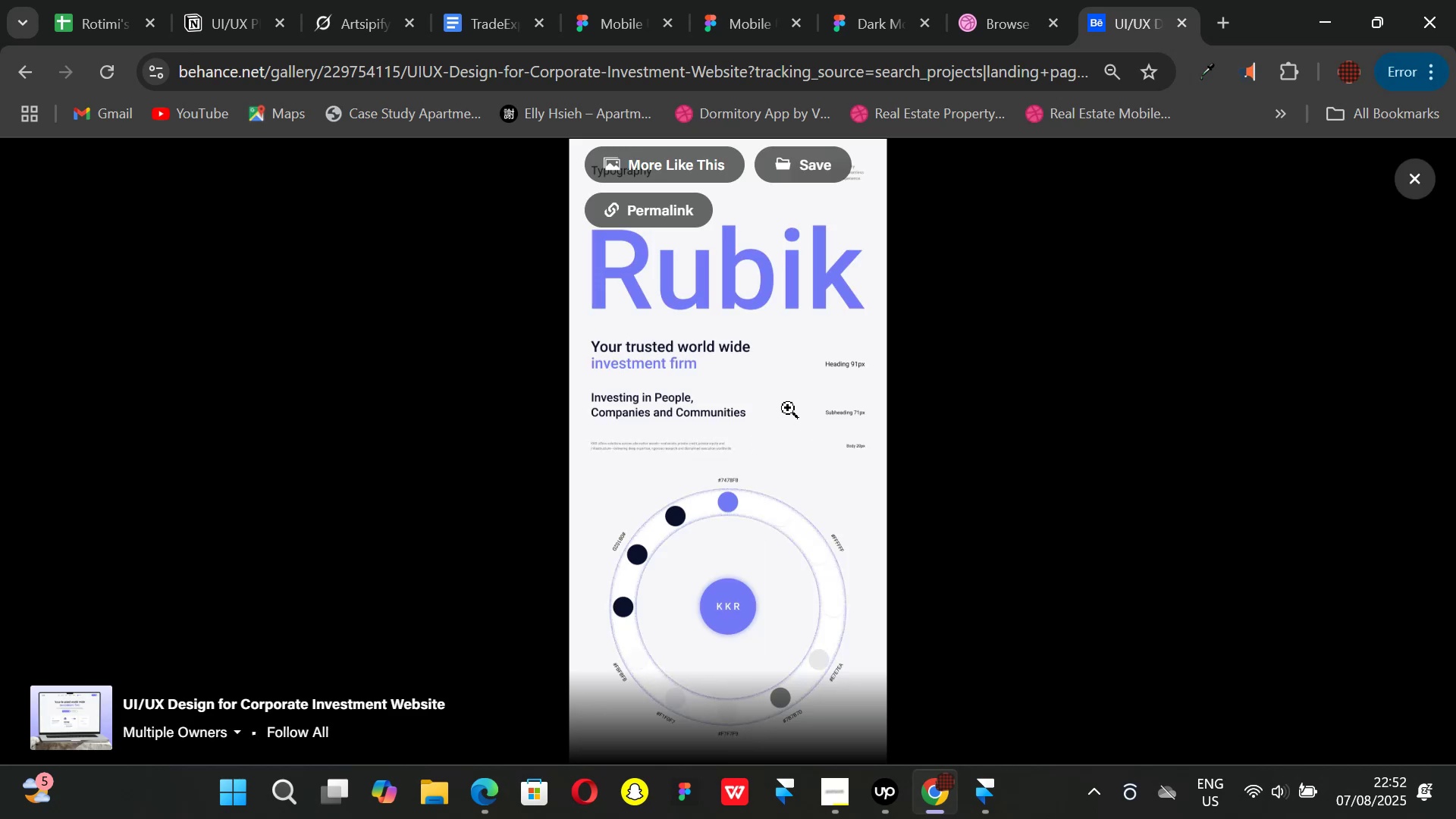 
right_click([788, 408])
 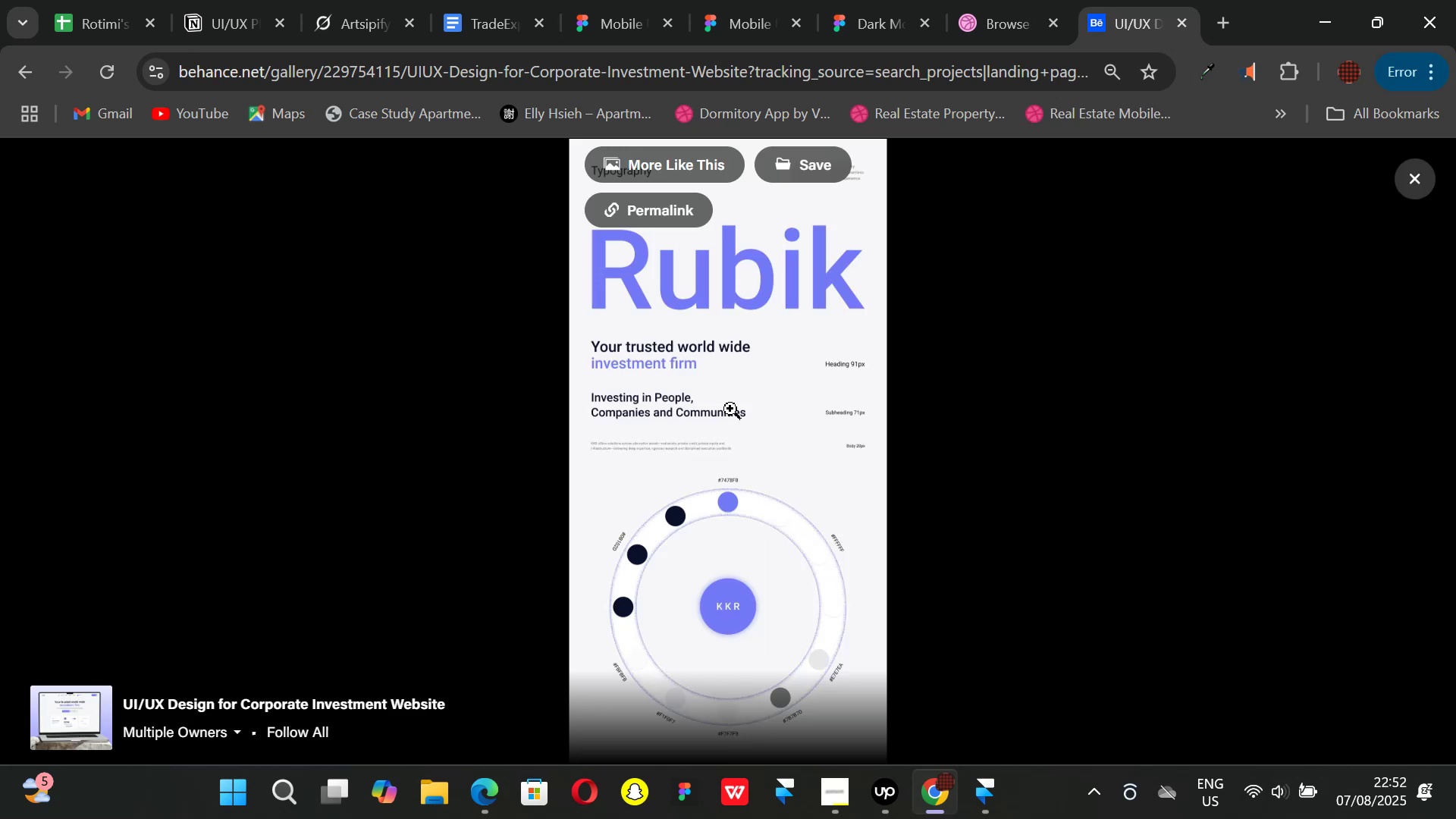 
double_click([730, 409])
 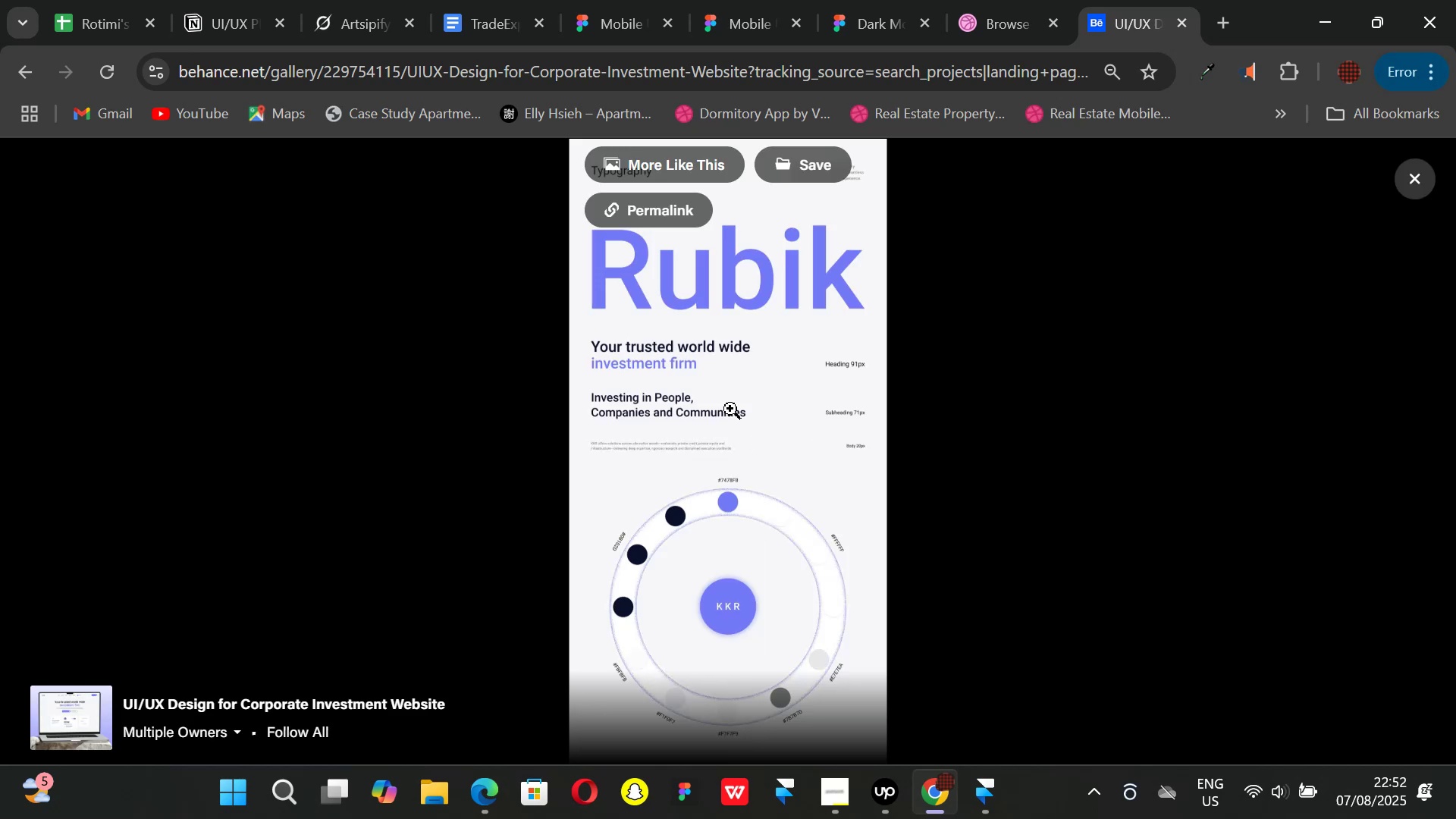 
triple_click([730, 409])
 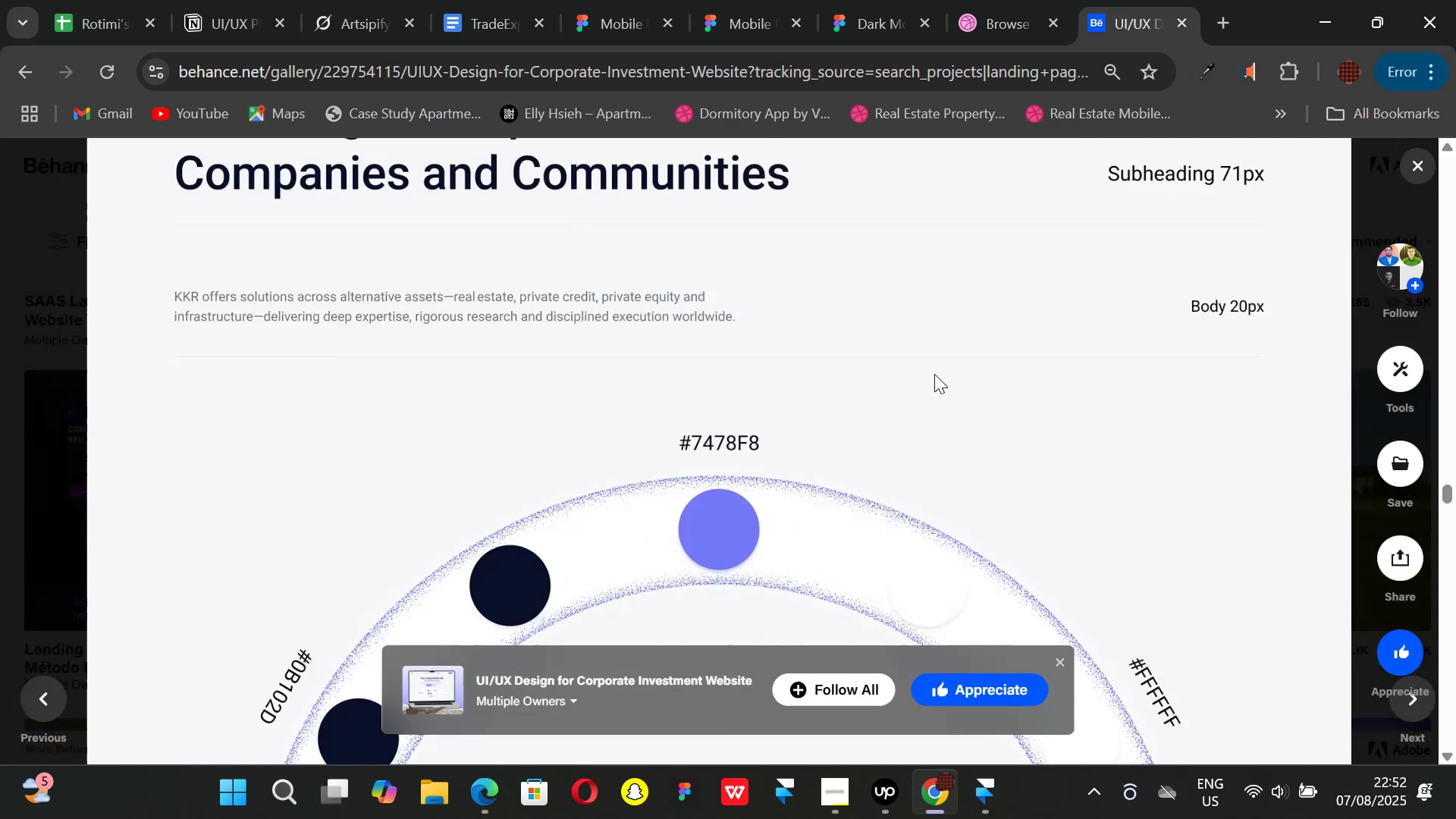 
right_click([714, 413])
 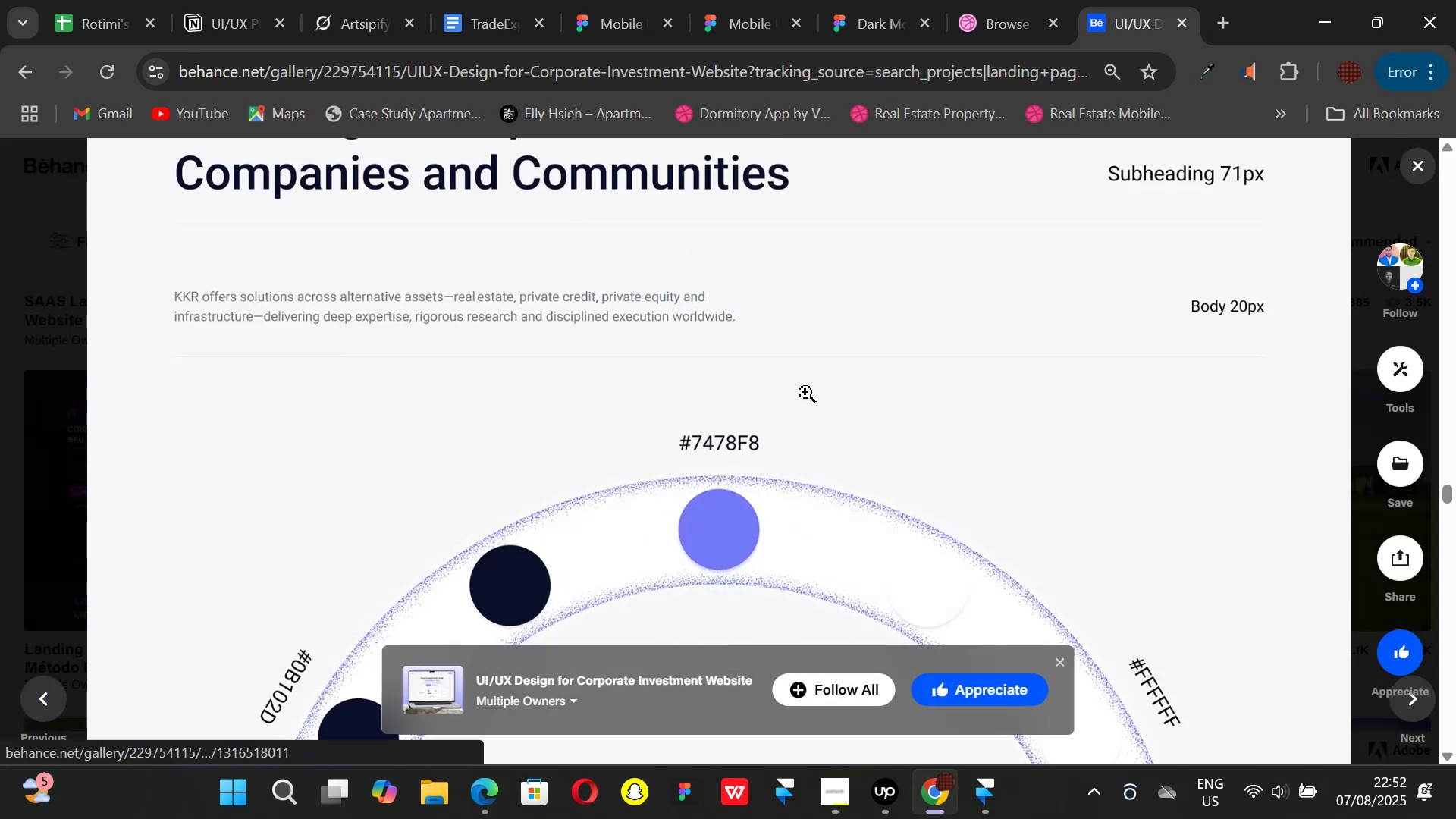 
right_click([805, 392])
 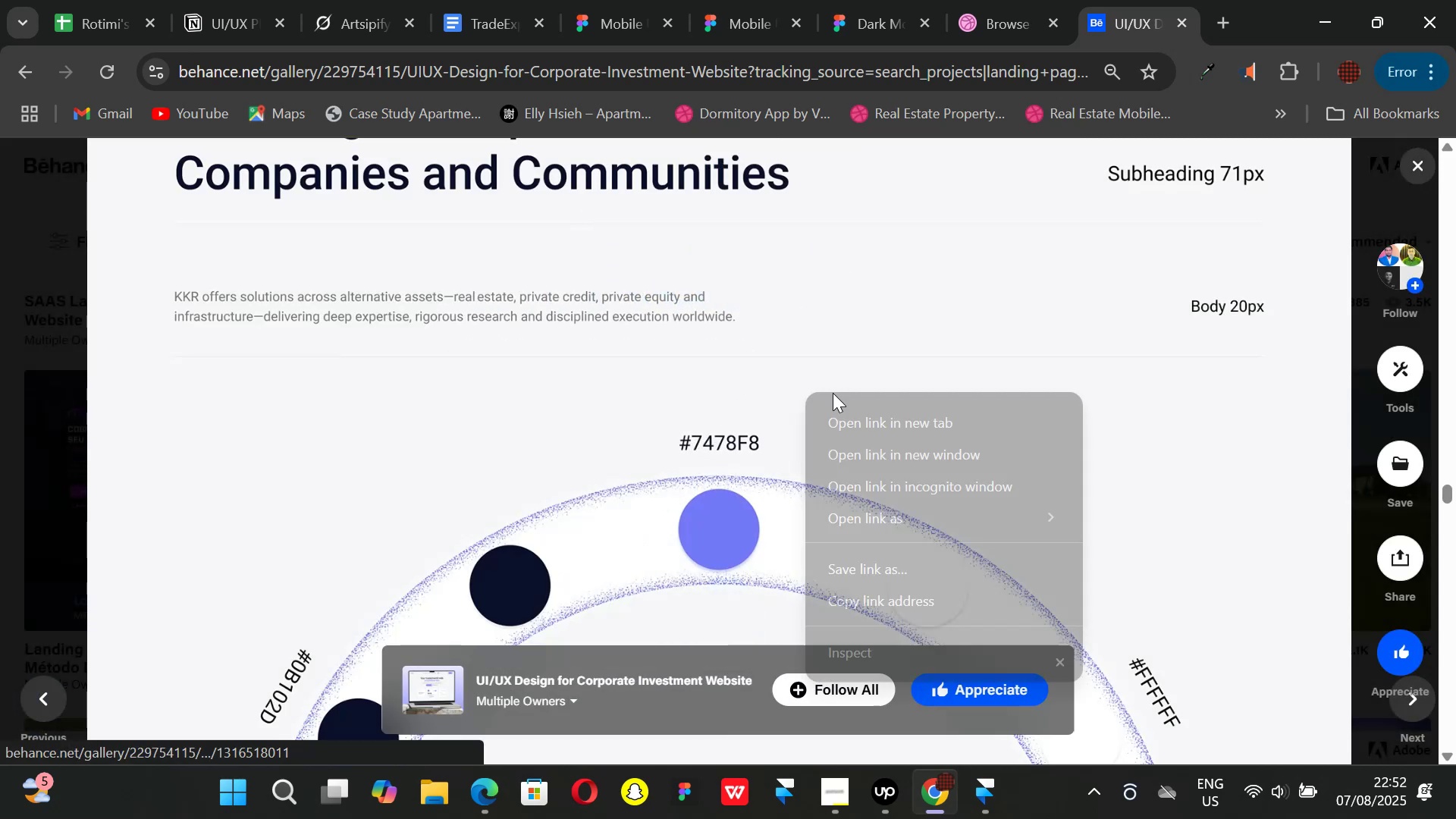 
scroll: coordinate [879, 388], scroll_direction: up, amount: 3.0
 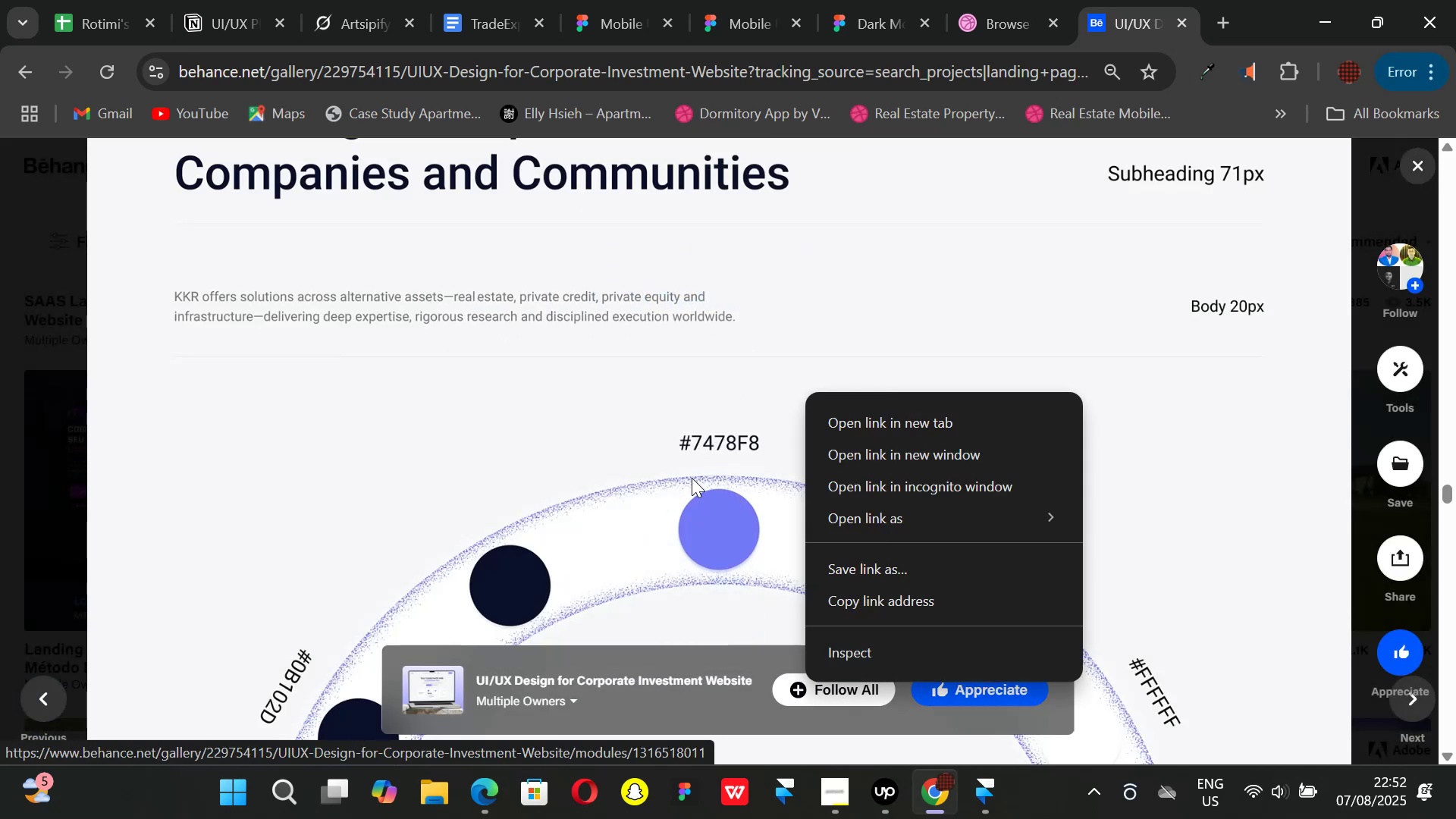 
left_click([713, 413])
 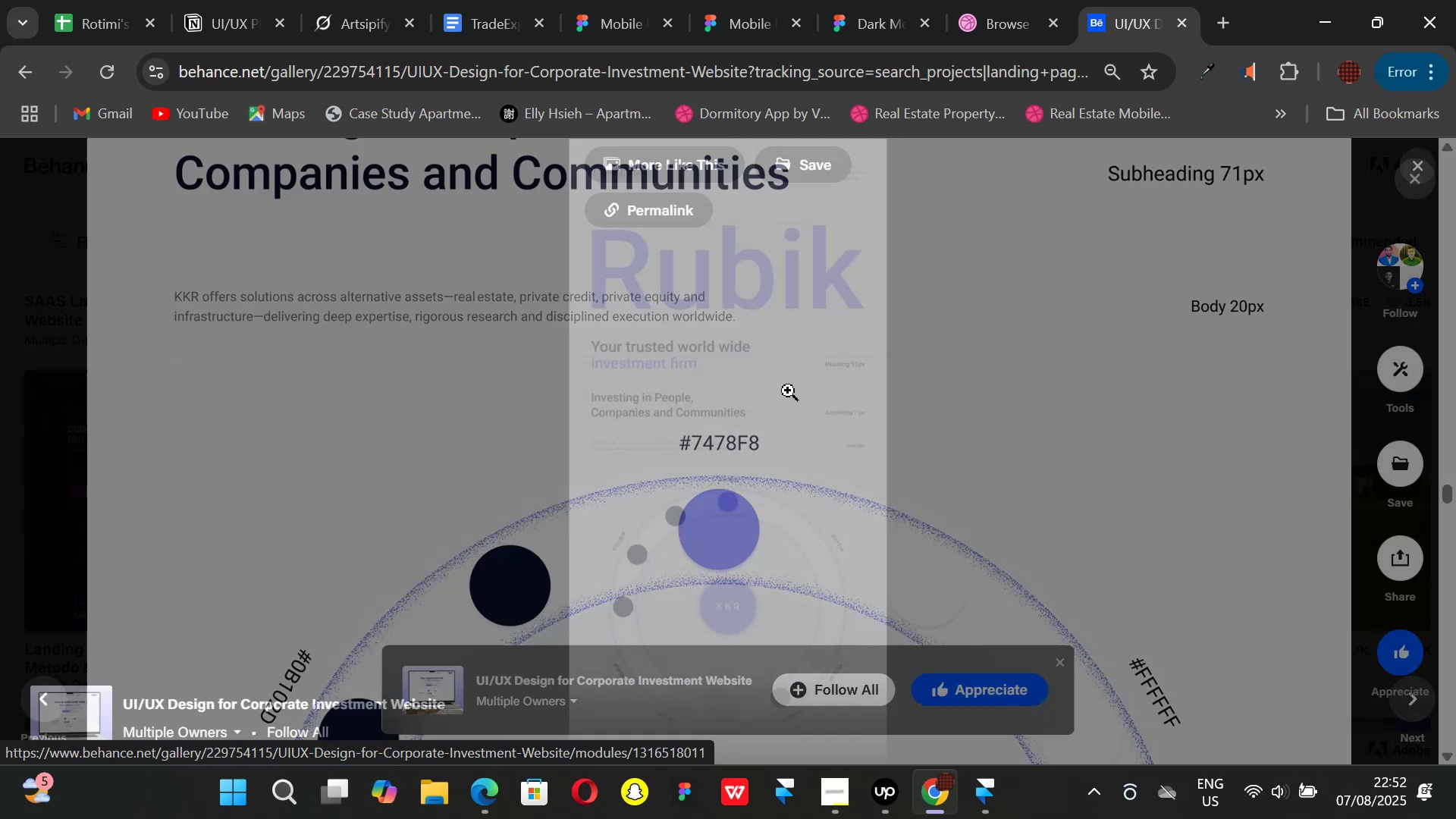 
scroll: coordinate [868, 403], scroll_direction: up, amount: 4.0
 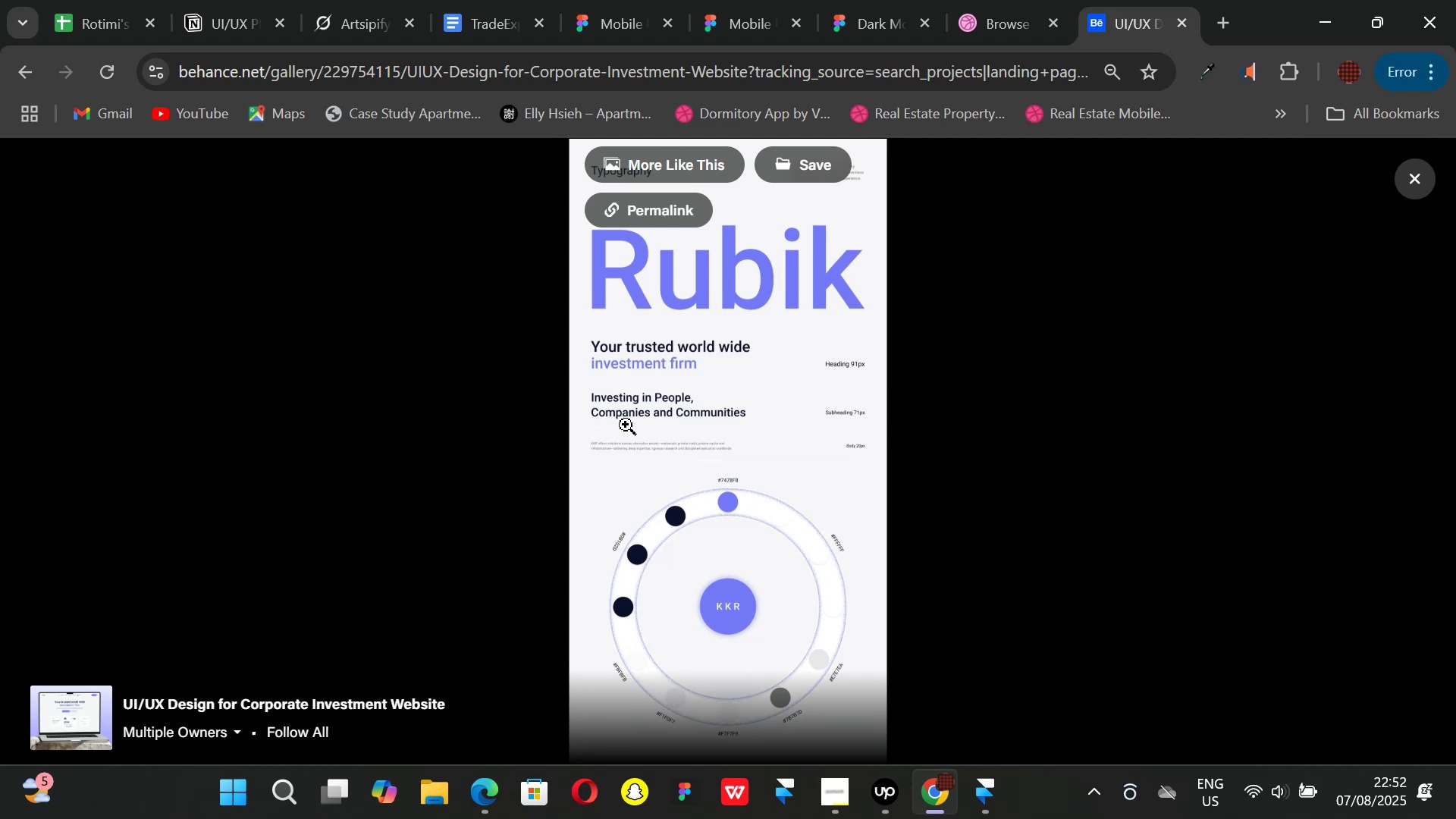 
double_click([626, 425])
 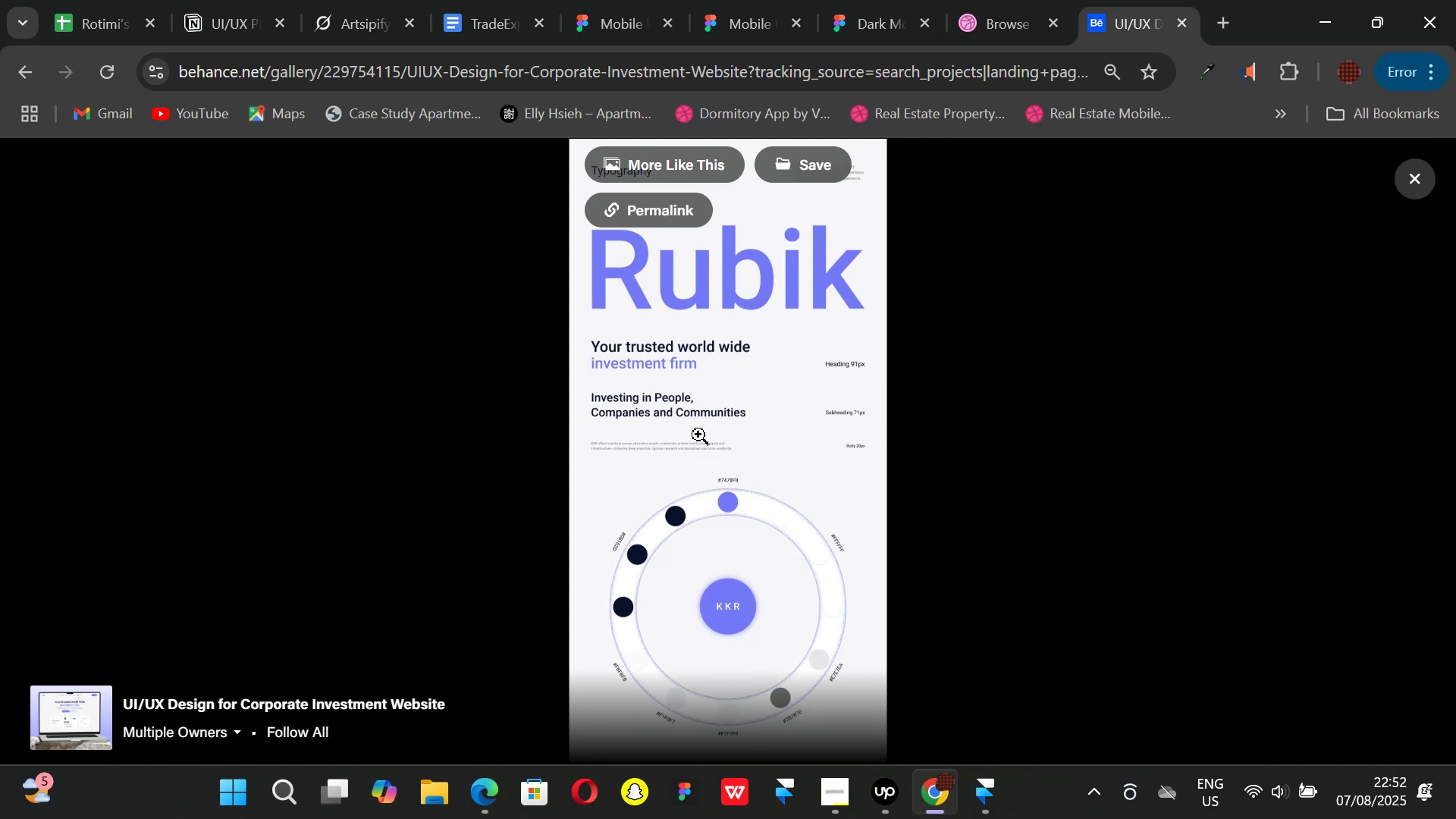 
hold_key(key=ControlLeft, duration=0.35)
scroll: coordinate [703, 435], scroll_direction: up, amount: 1.0
 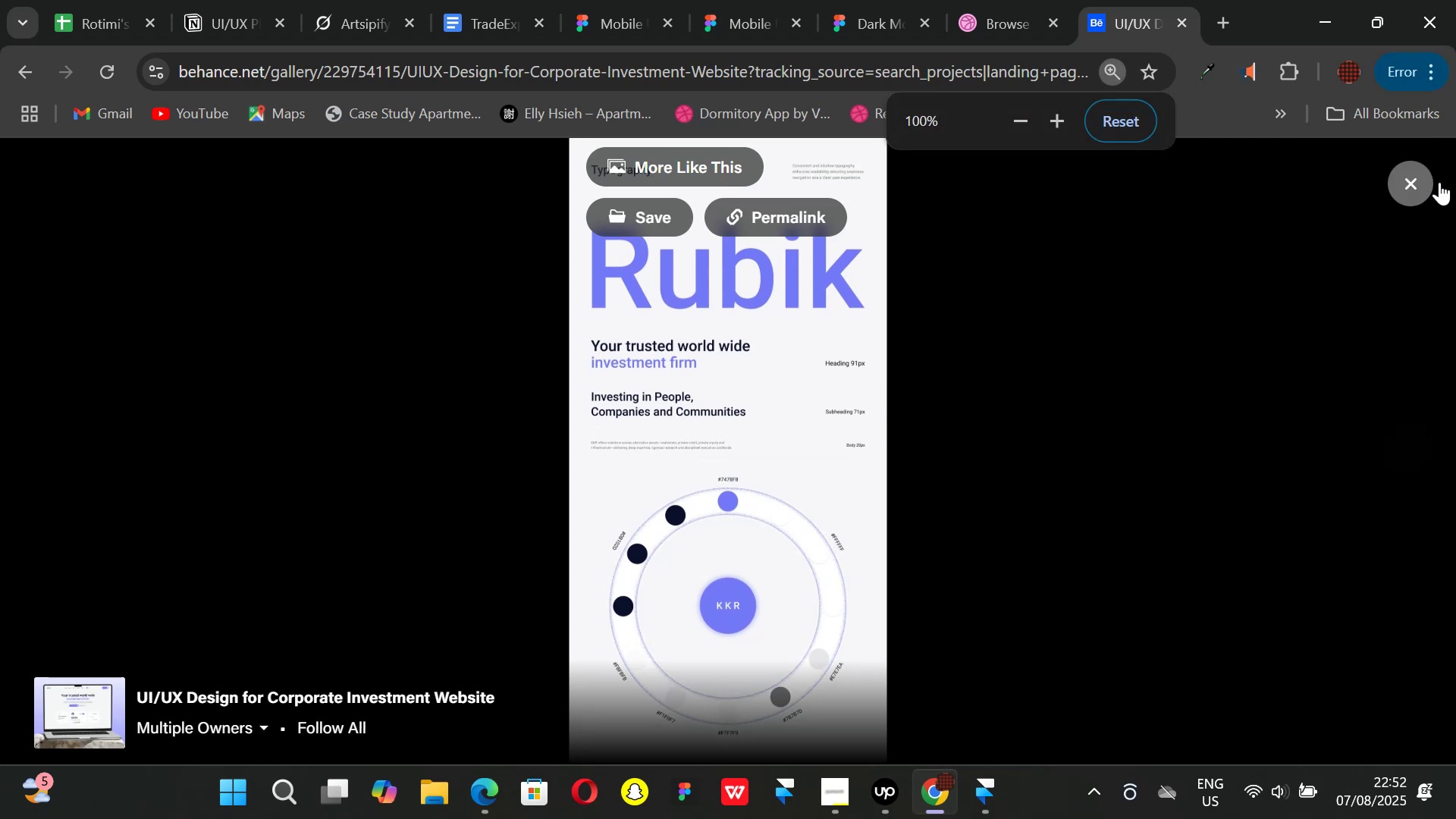 
left_click([1401, 190])
 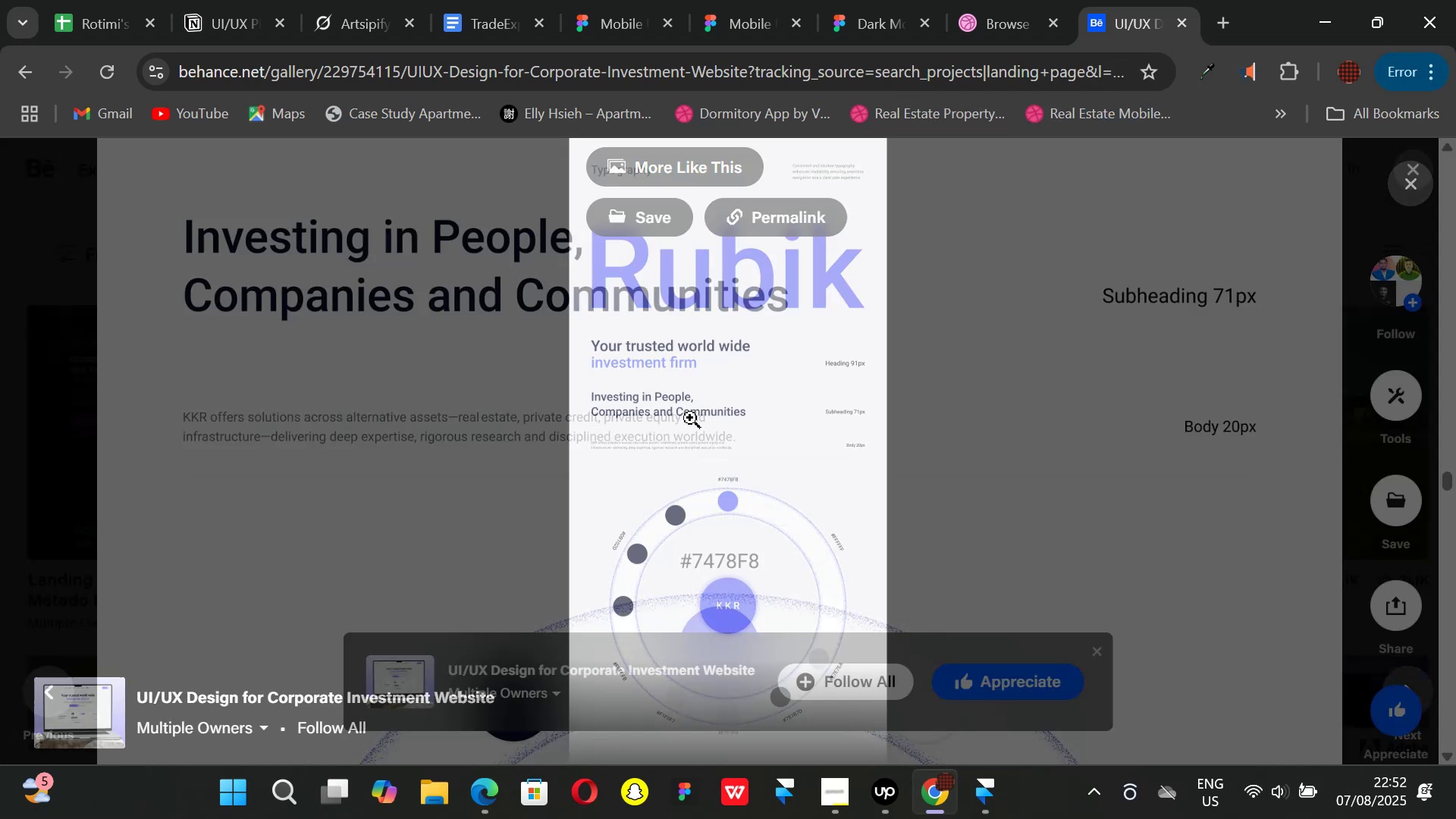 
scroll: coordinate [717, 410], scroll_direction: up, amount: 10.0
 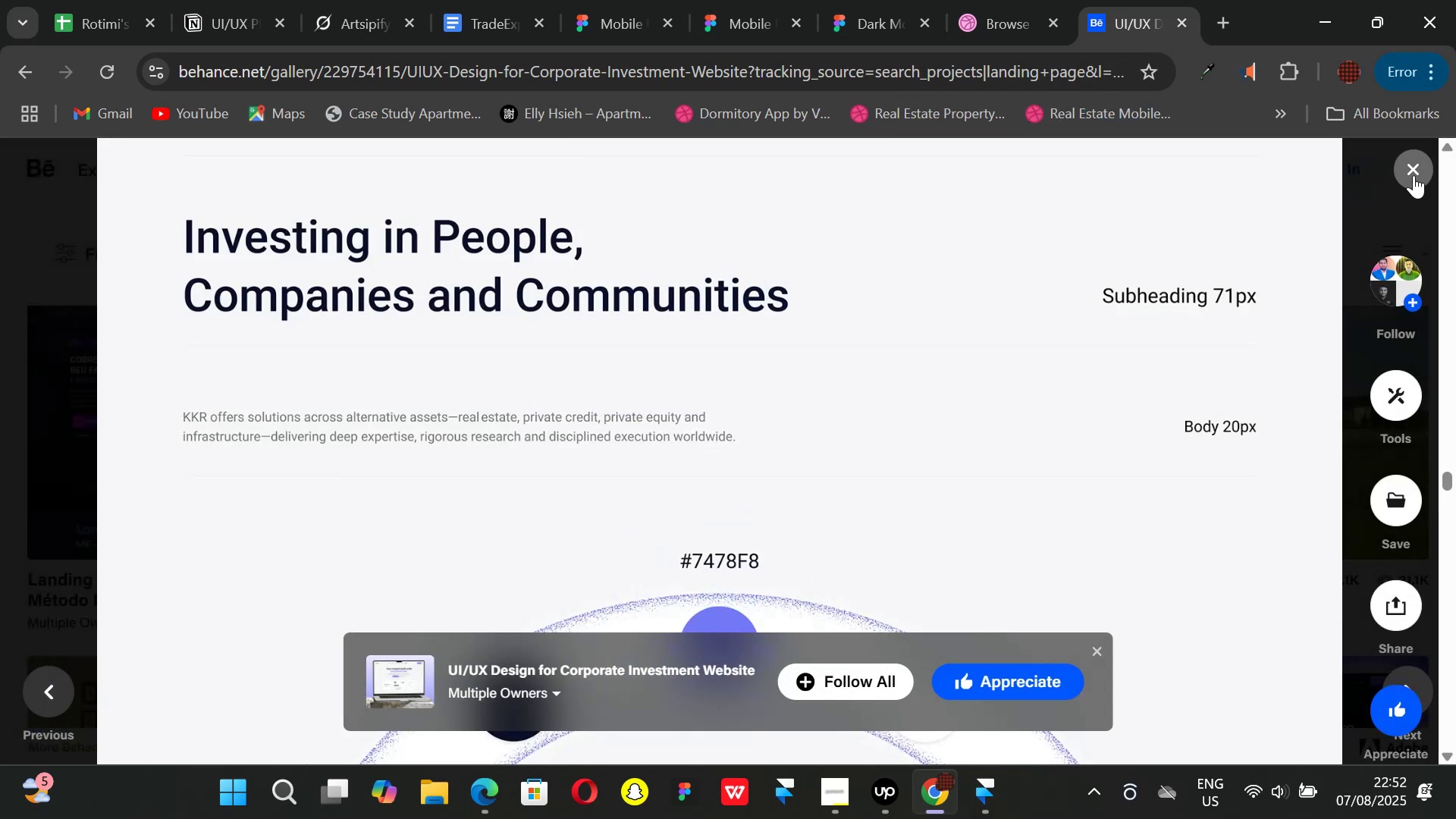 
left_click([1414, 173])
 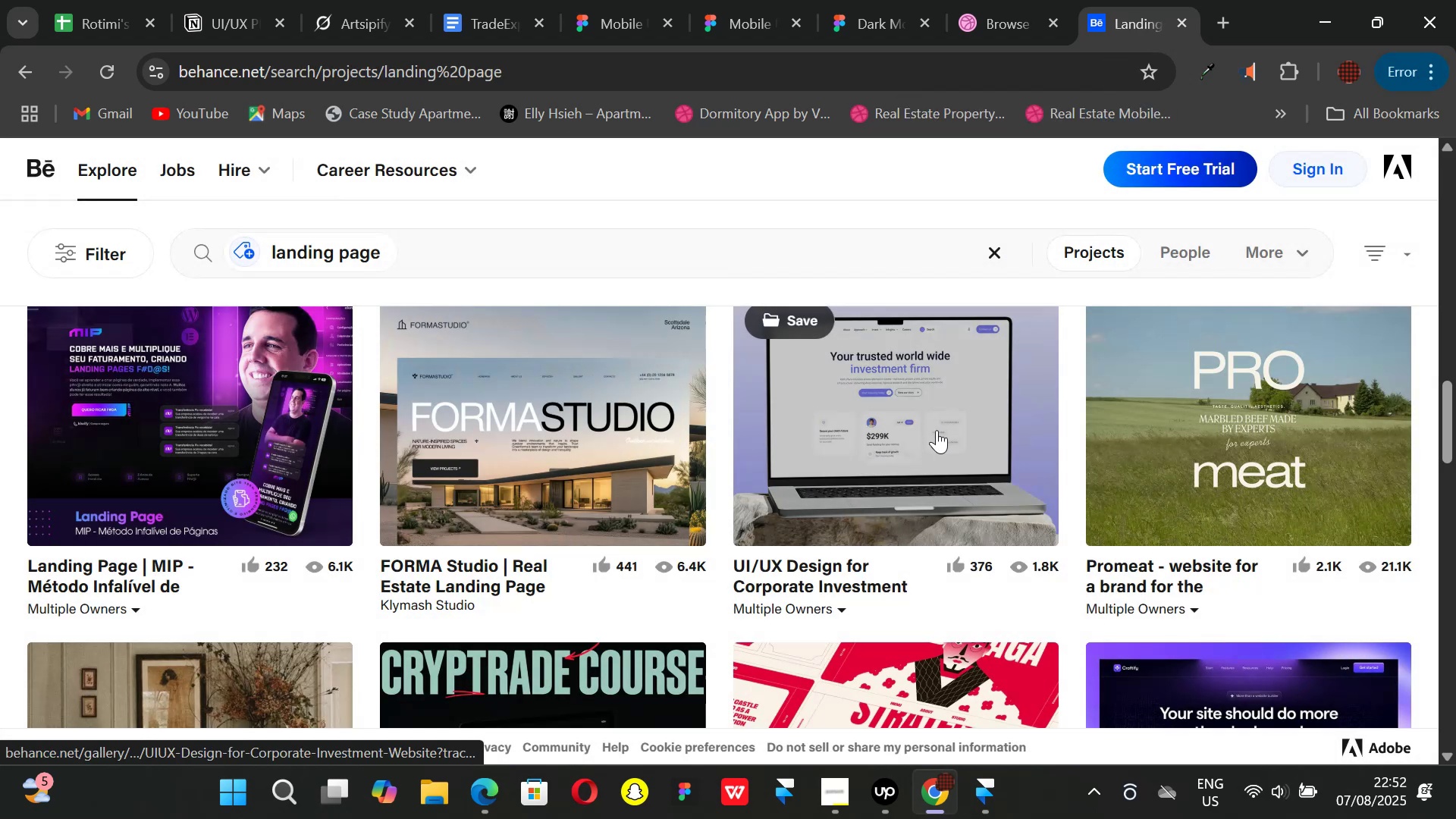 
left_click([921, 402])
 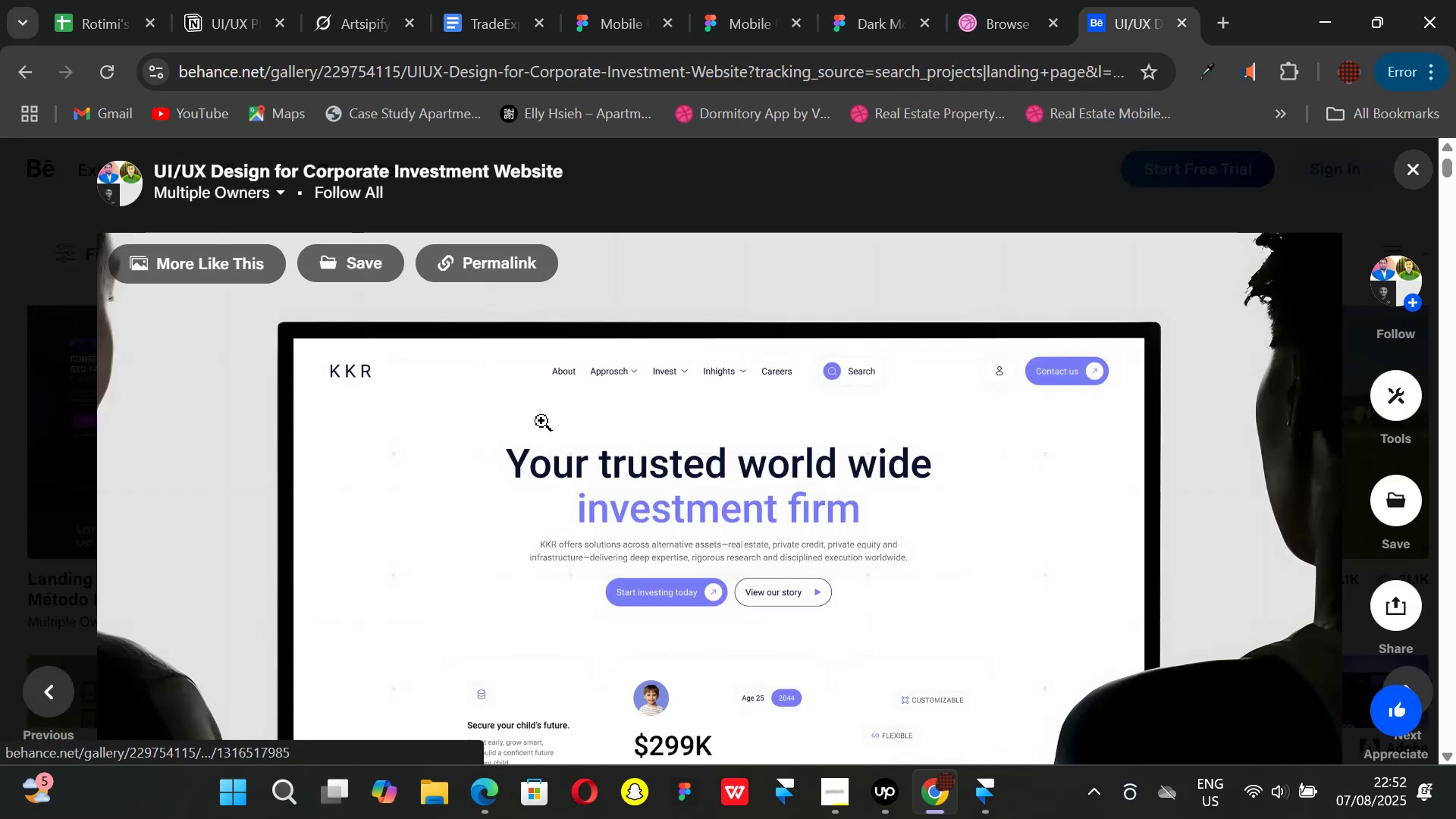 
right_click([633, 497])
 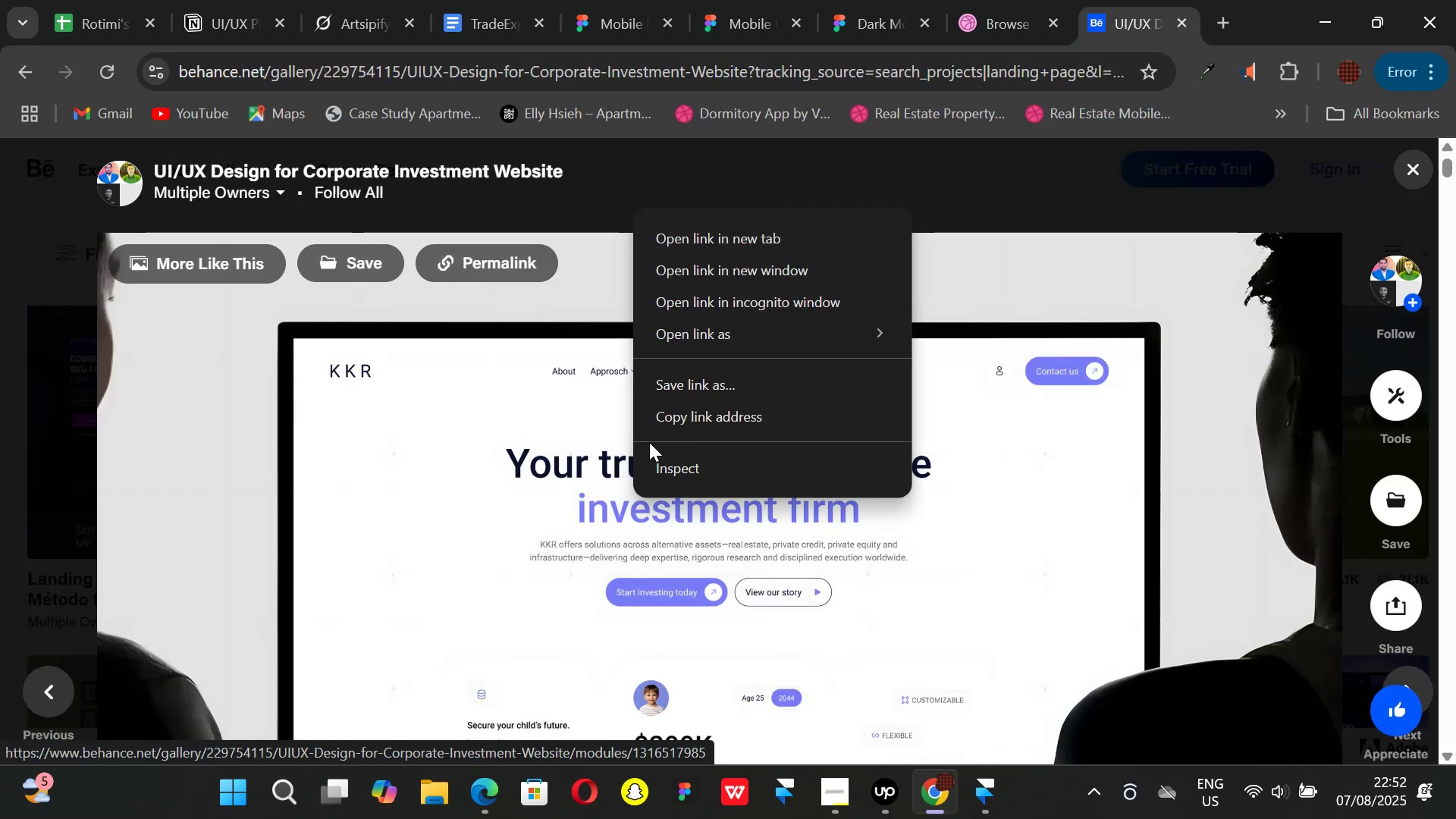 
left_click([532, 503])
 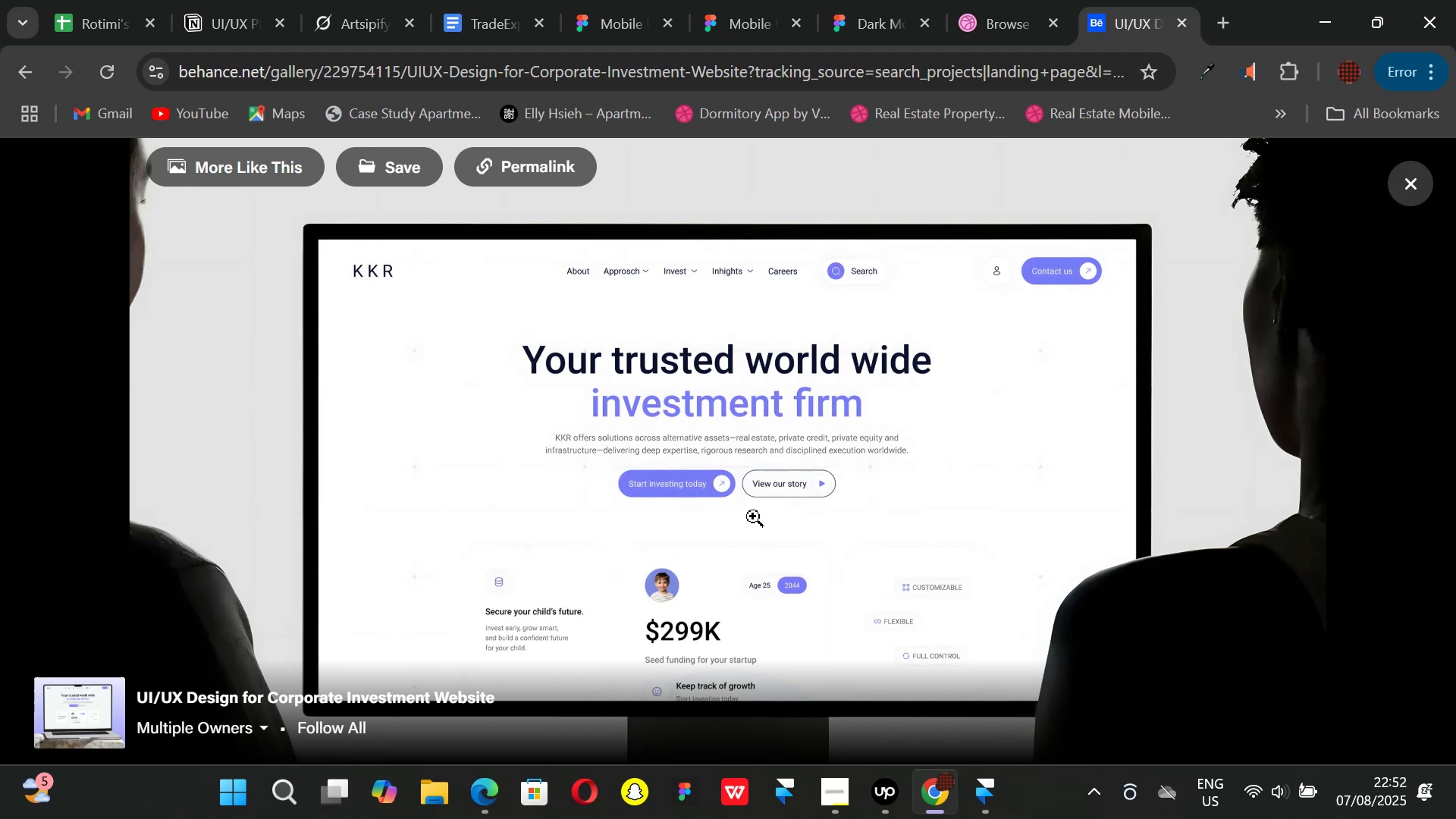 
right_click([752, 515])
 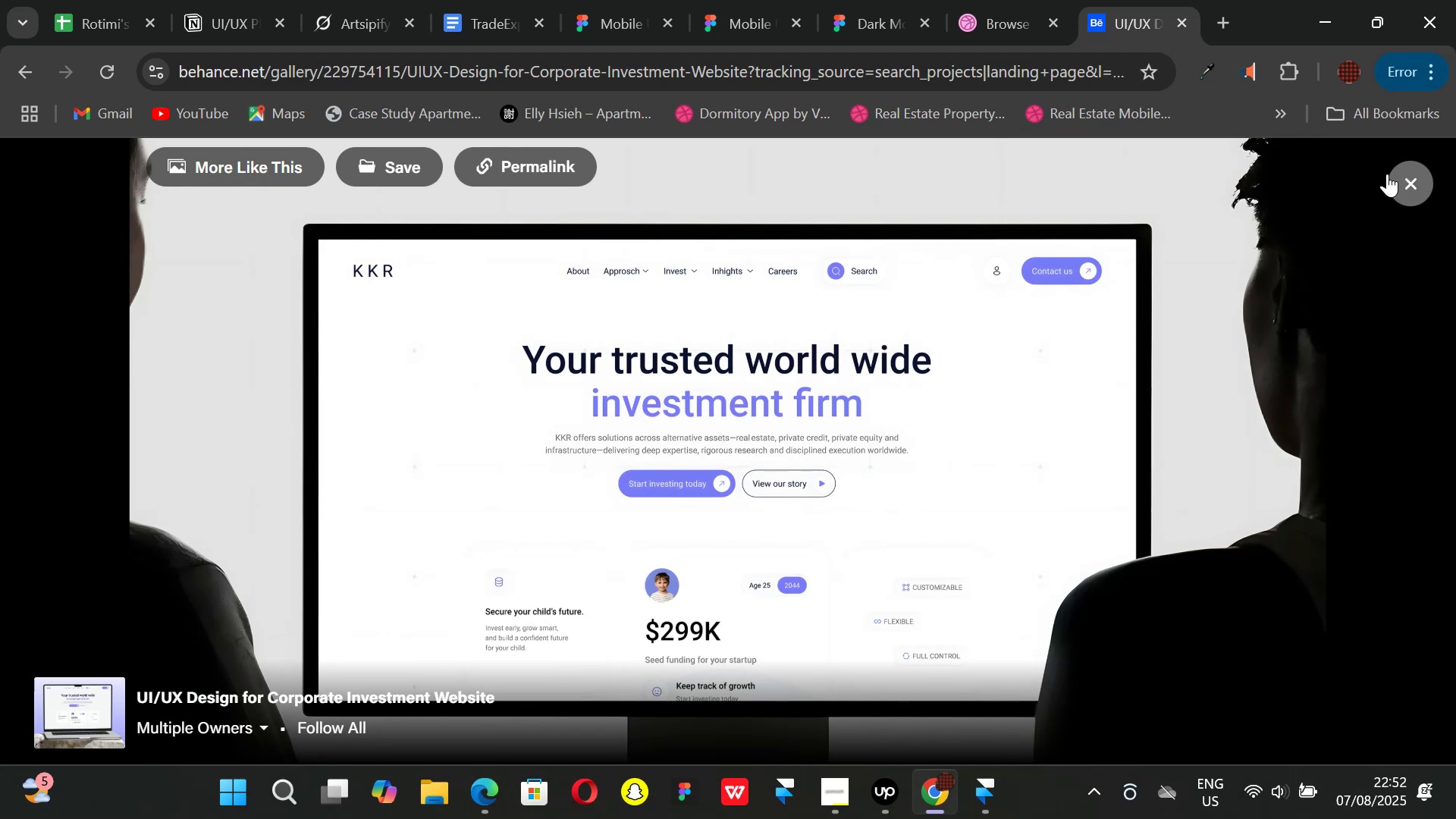 
left_click([1397, 178])
 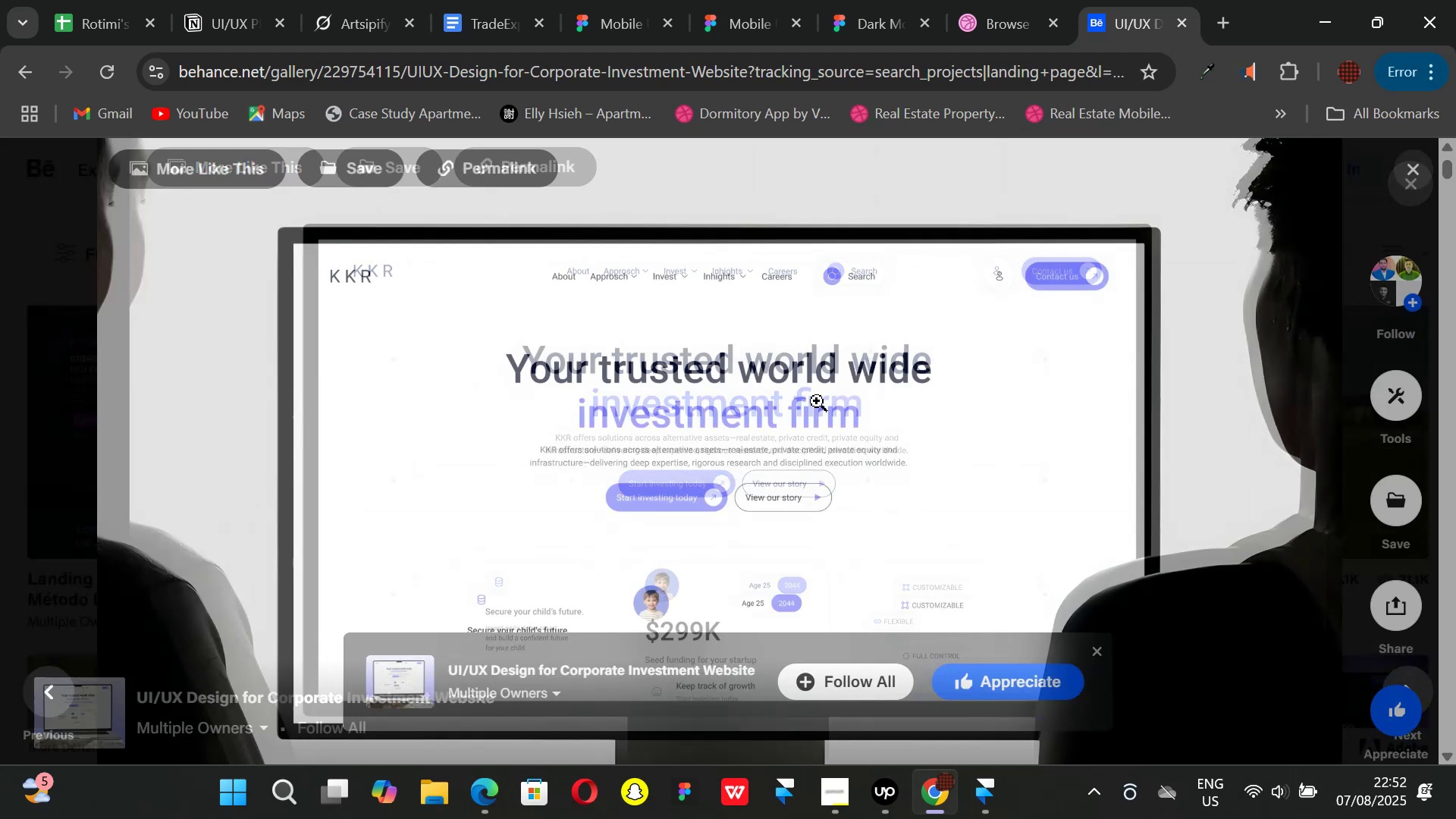 
scroll: coordinate [712, 438], scroll_direction: down, amount: 85.0
 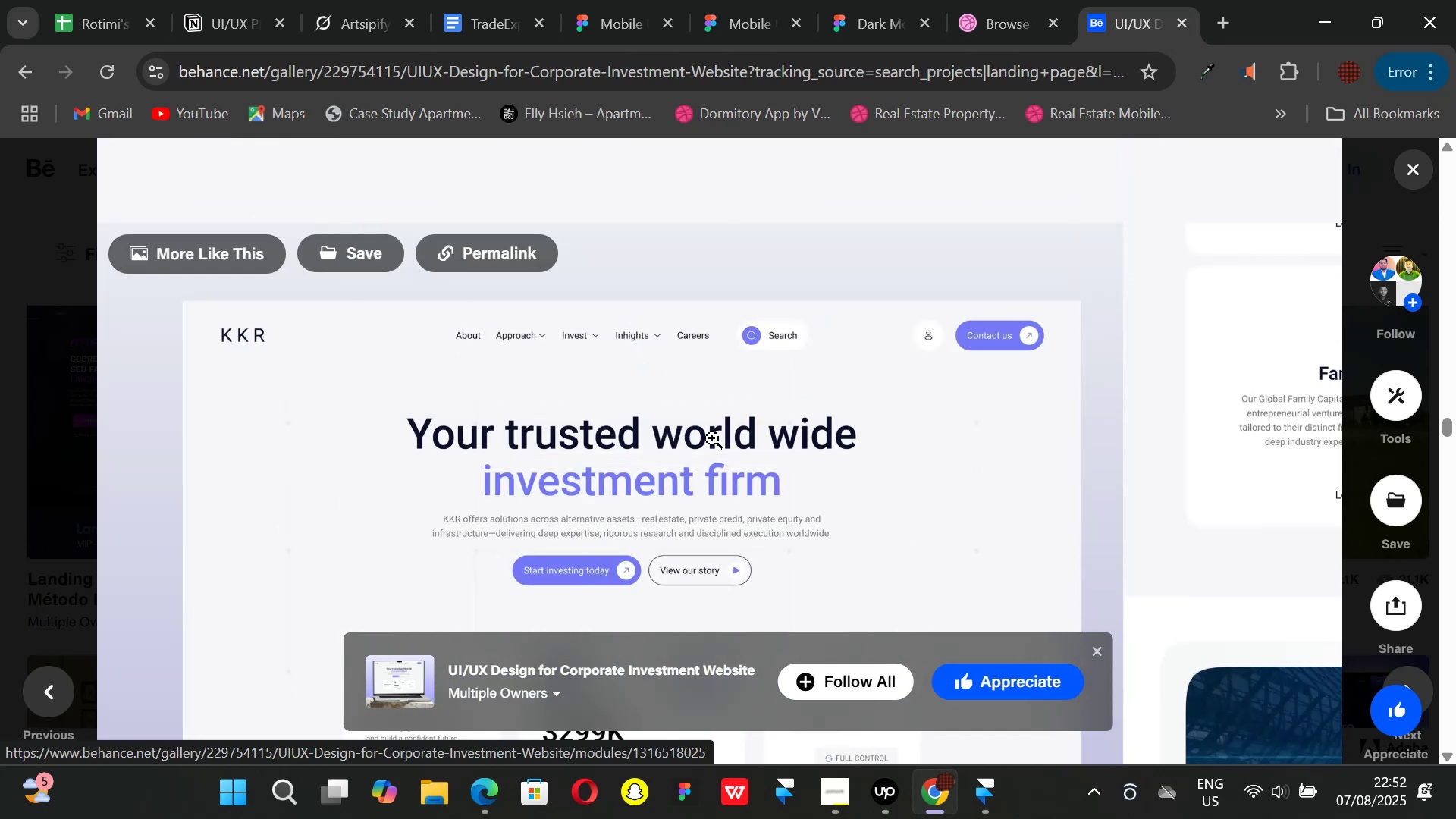 
right_click([713, 438])
 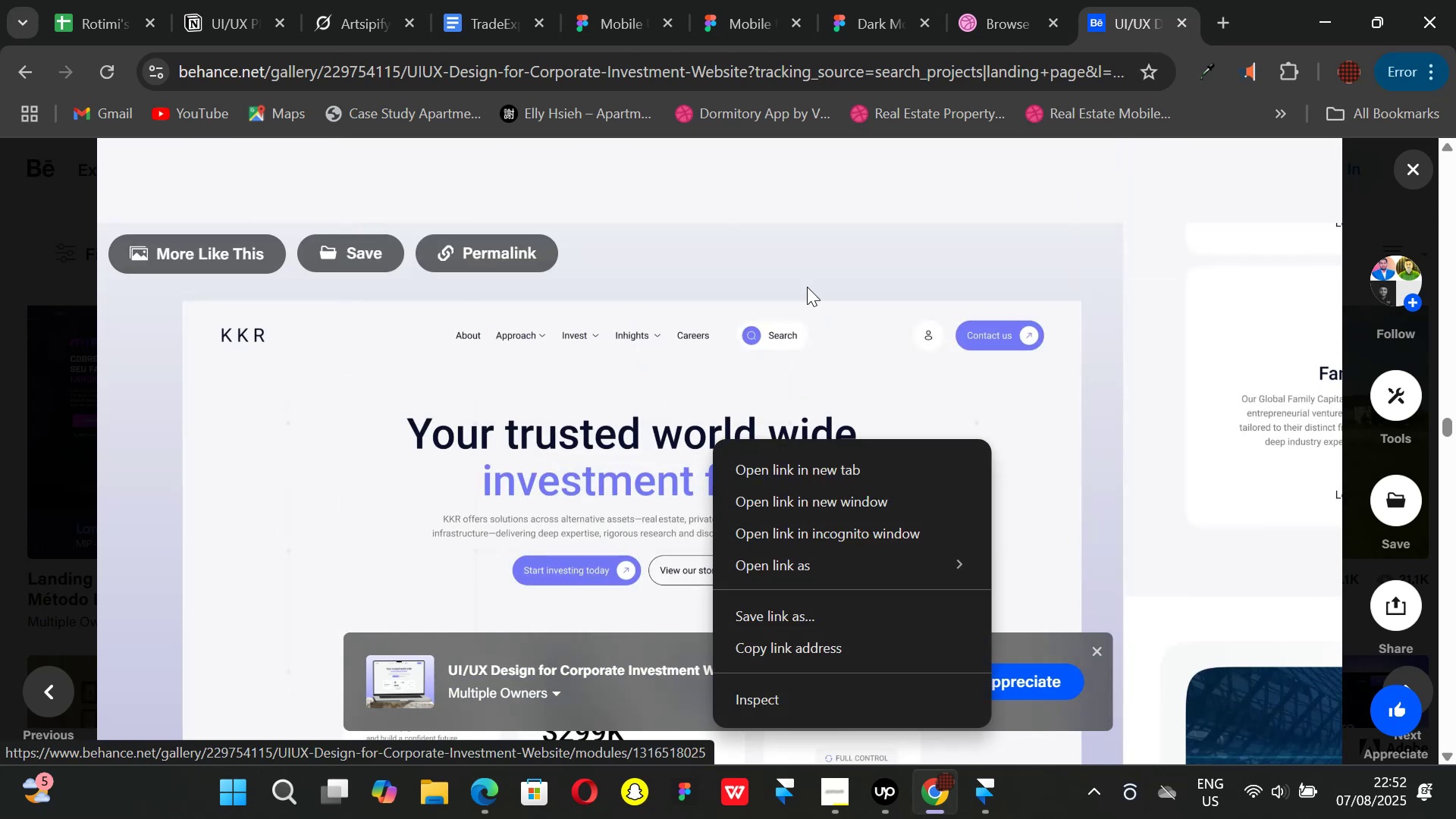 
left_click([841, 190])
 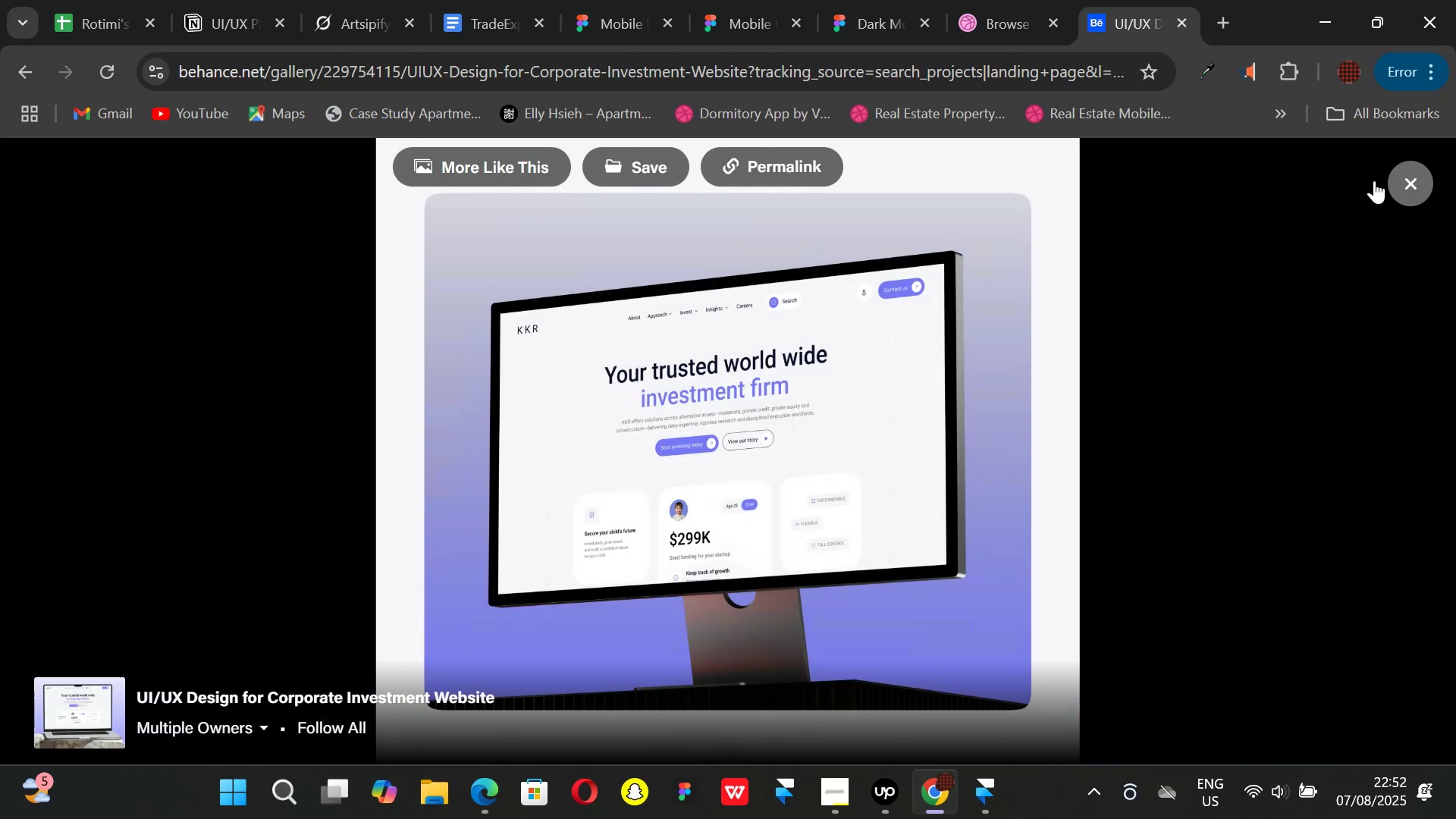 
left_click([1393, 173])
 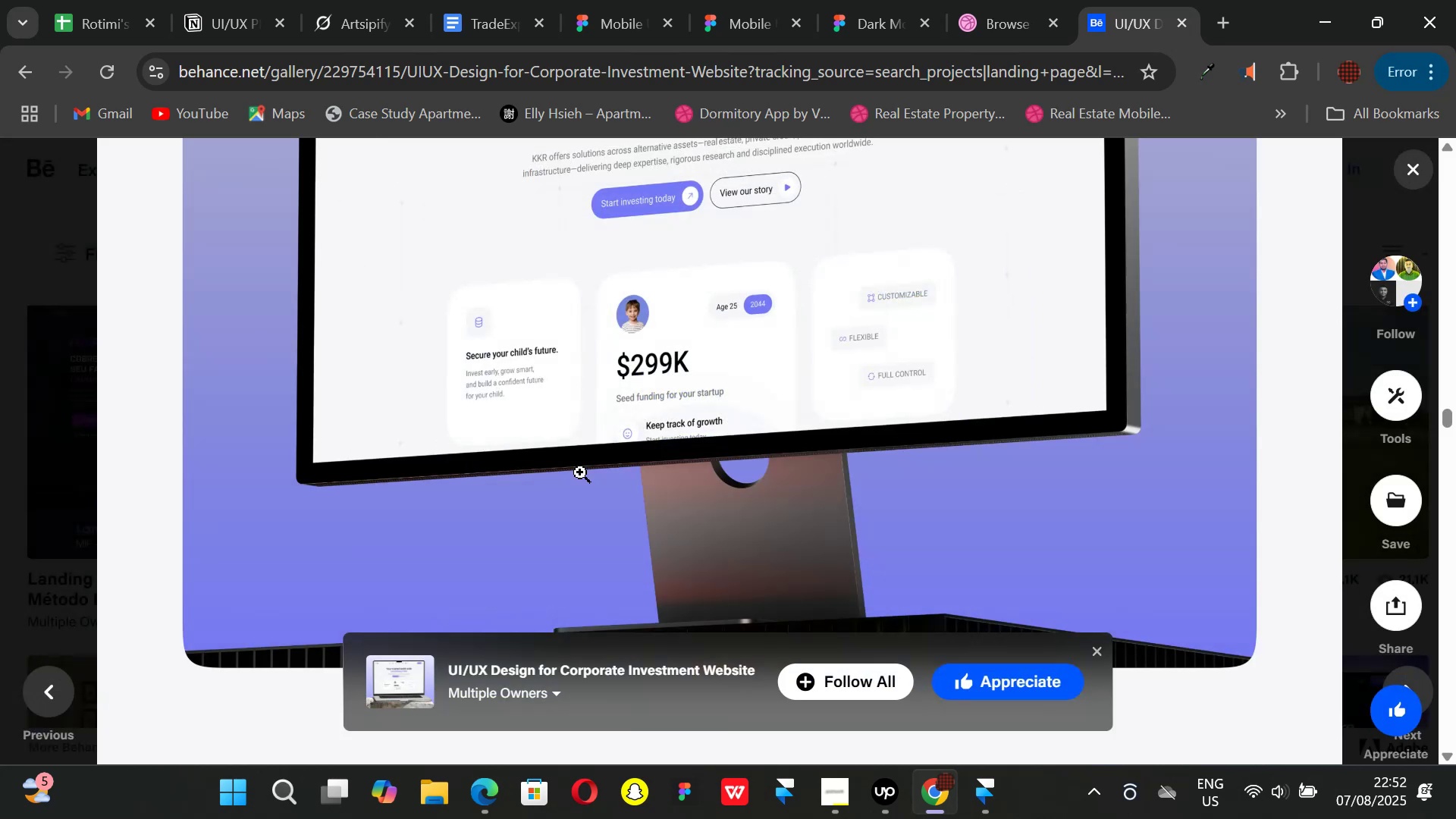 
scroll: coordinate [601, 454], scroll_direction: down, amount: 14.0
 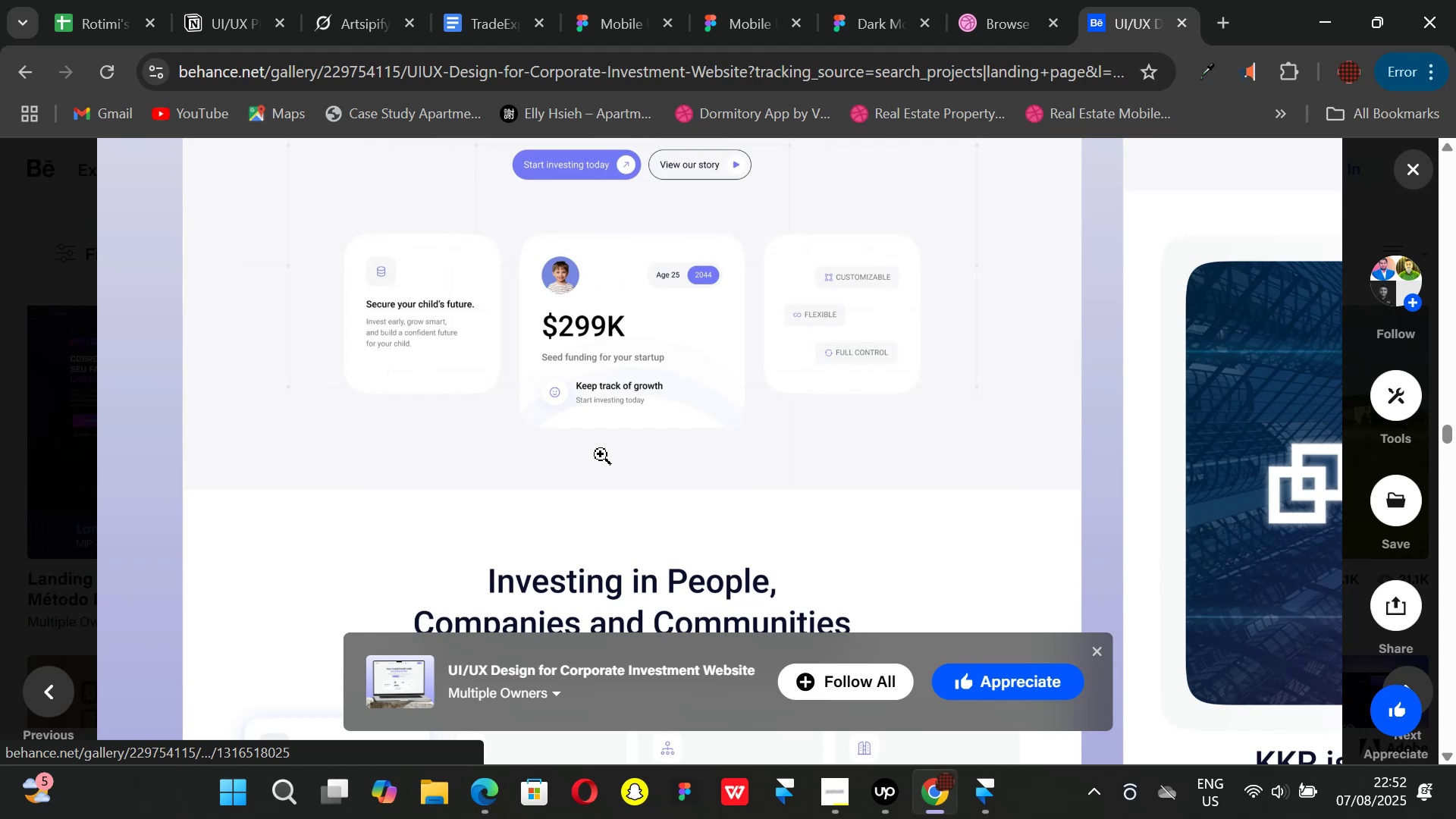 
scroll: coordinate [613, 475], scroll_direction: up, amount: 2.0
 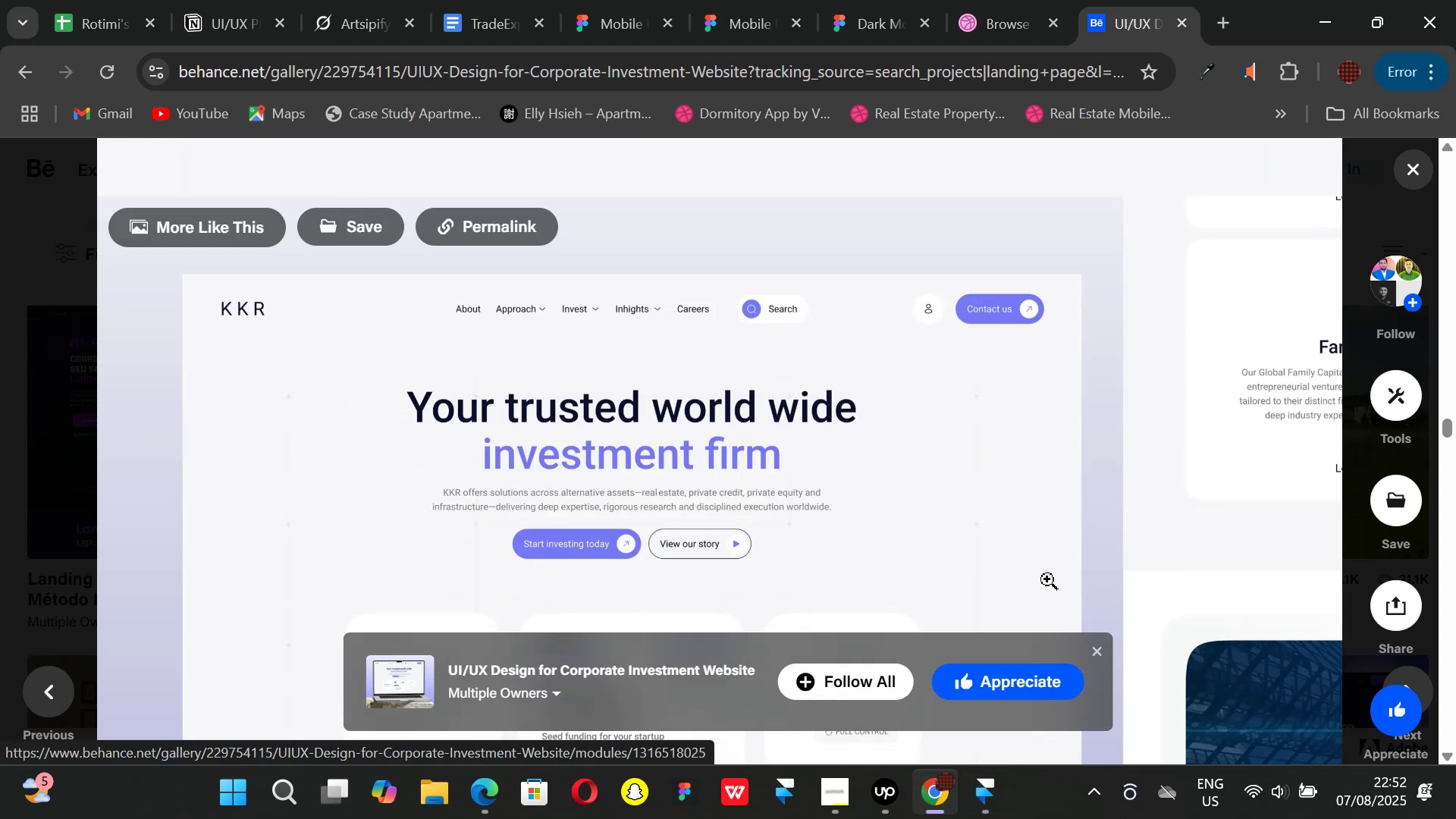 
wait(6.28)
 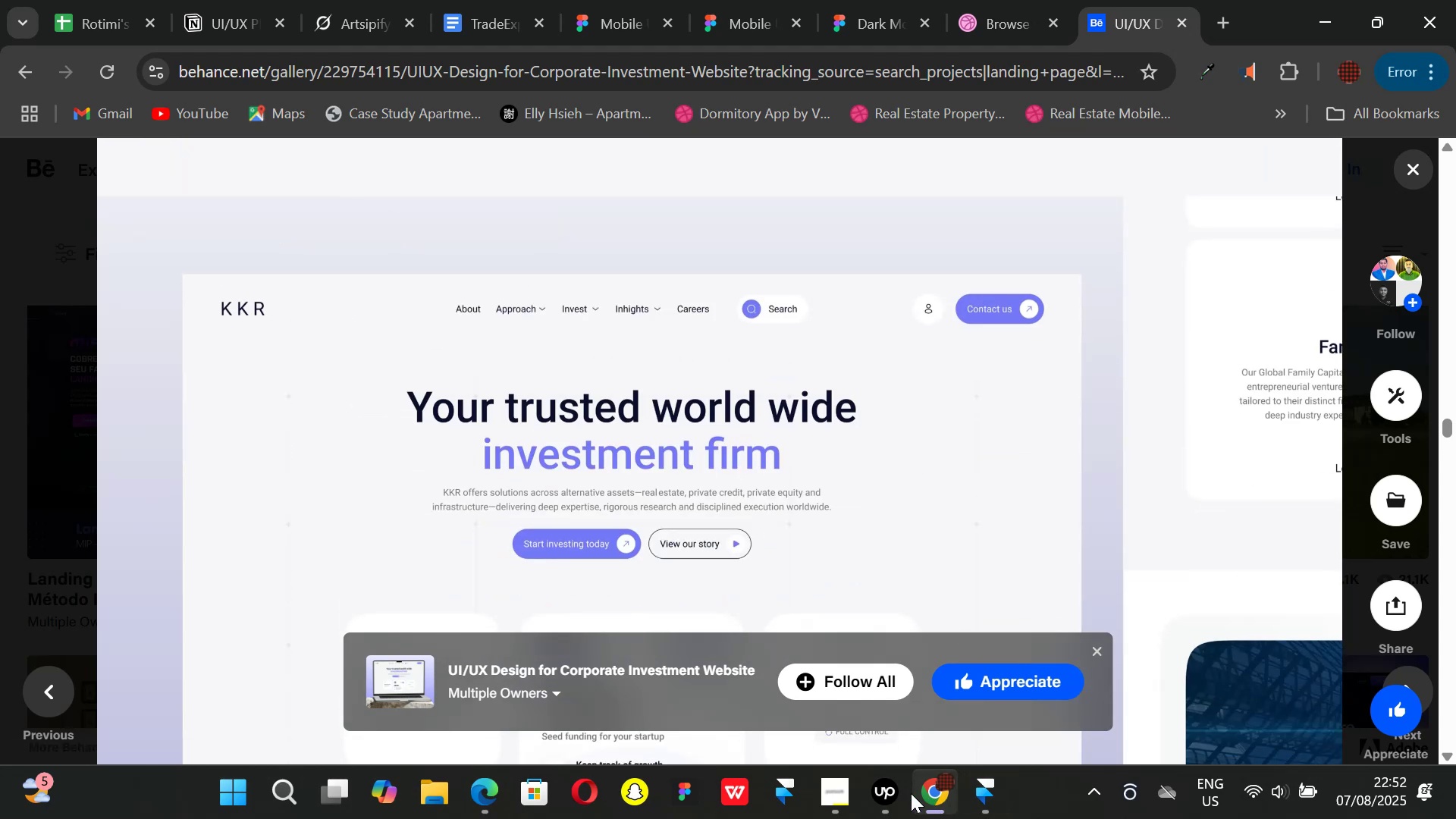 
left_click([1101, 648])
 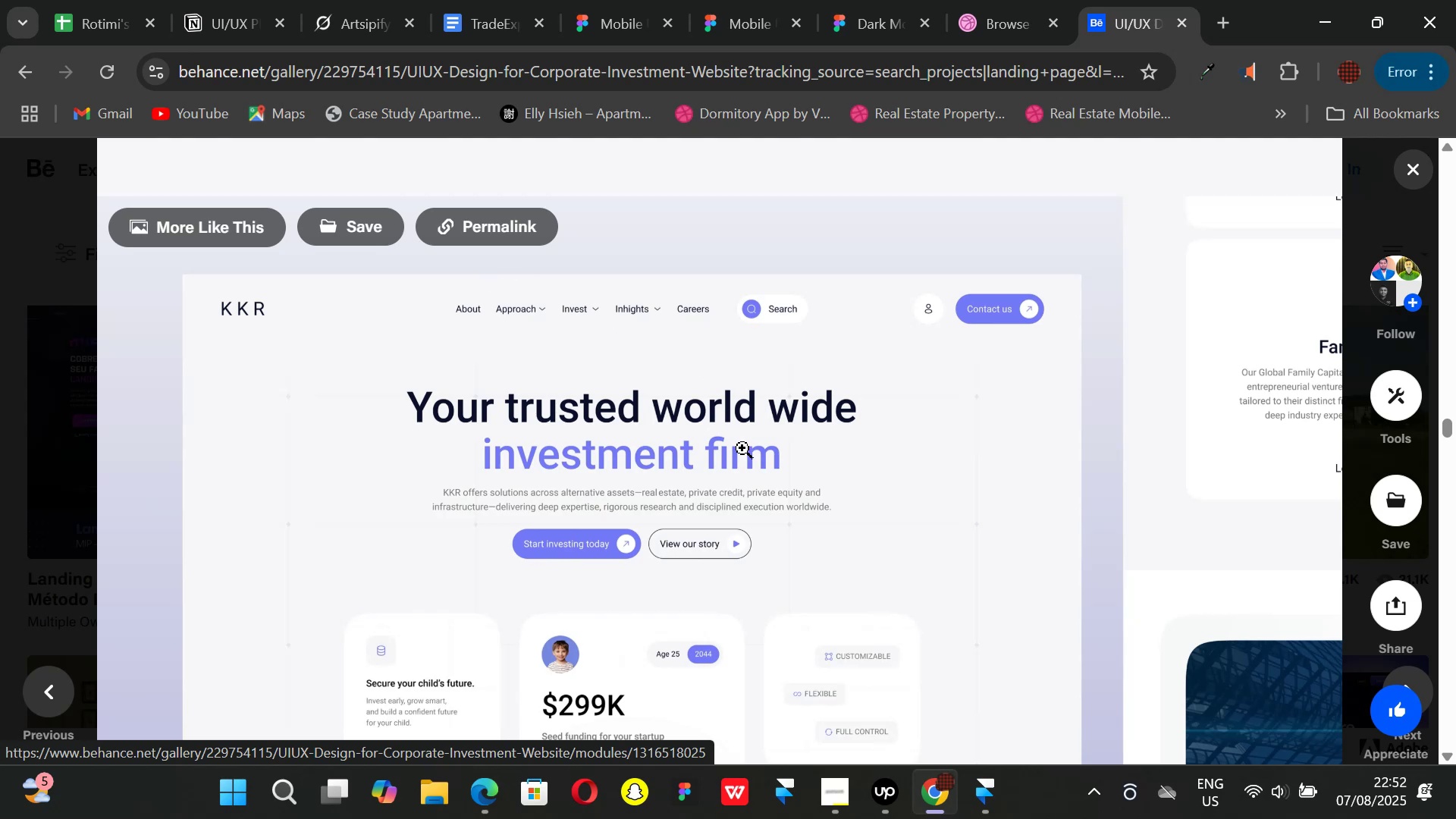 
scroll: coordinate [952, 467], scroll_direction: down, amount: 9.0
 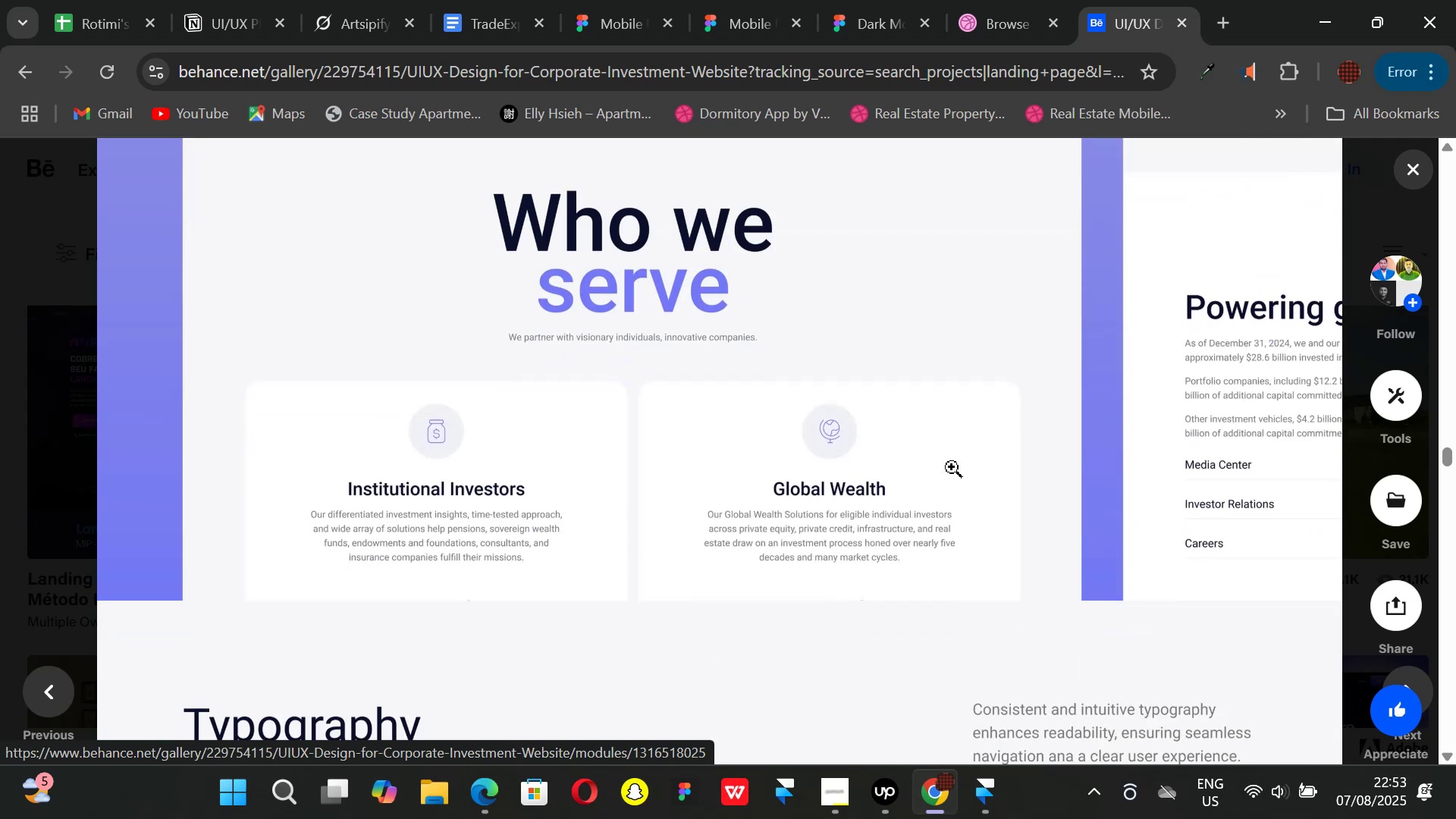 
scroll: coordinate [952, 467], scroll_direction: down, amount: 12.0
 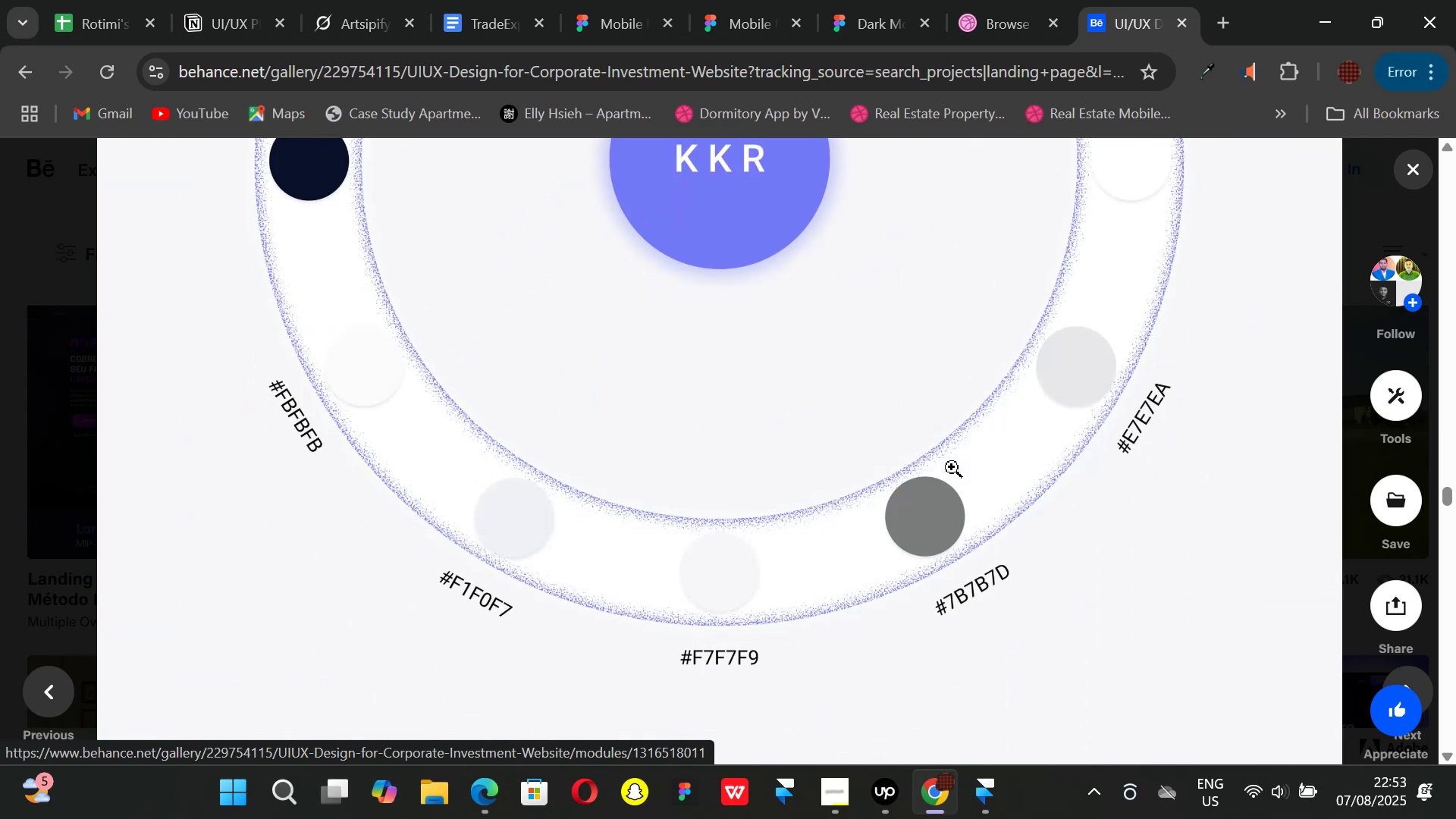 
scroll: coordinate [952, 467], scroll_direction: up, amount: 21.0
 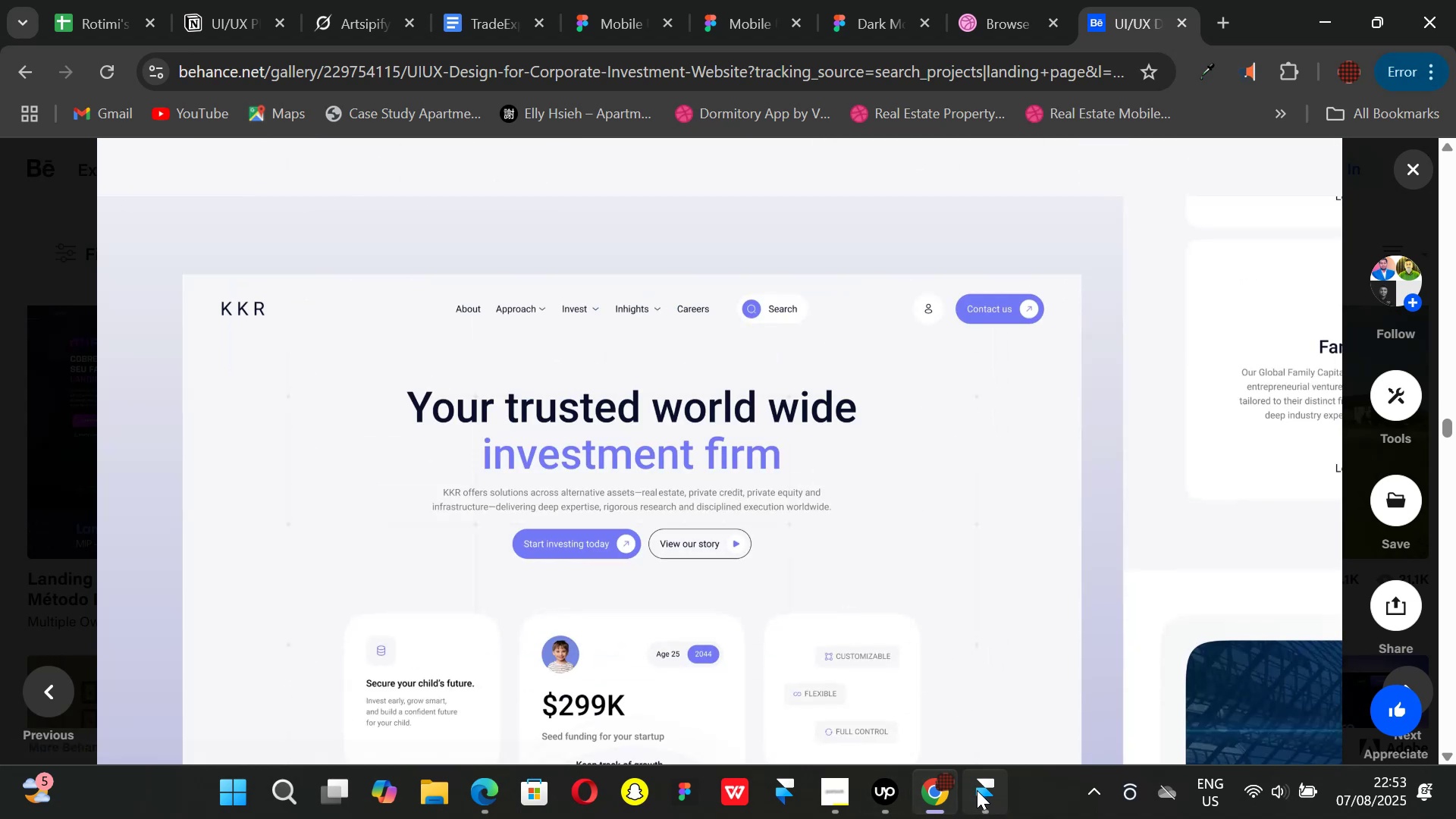 
left_click([977, 786])
 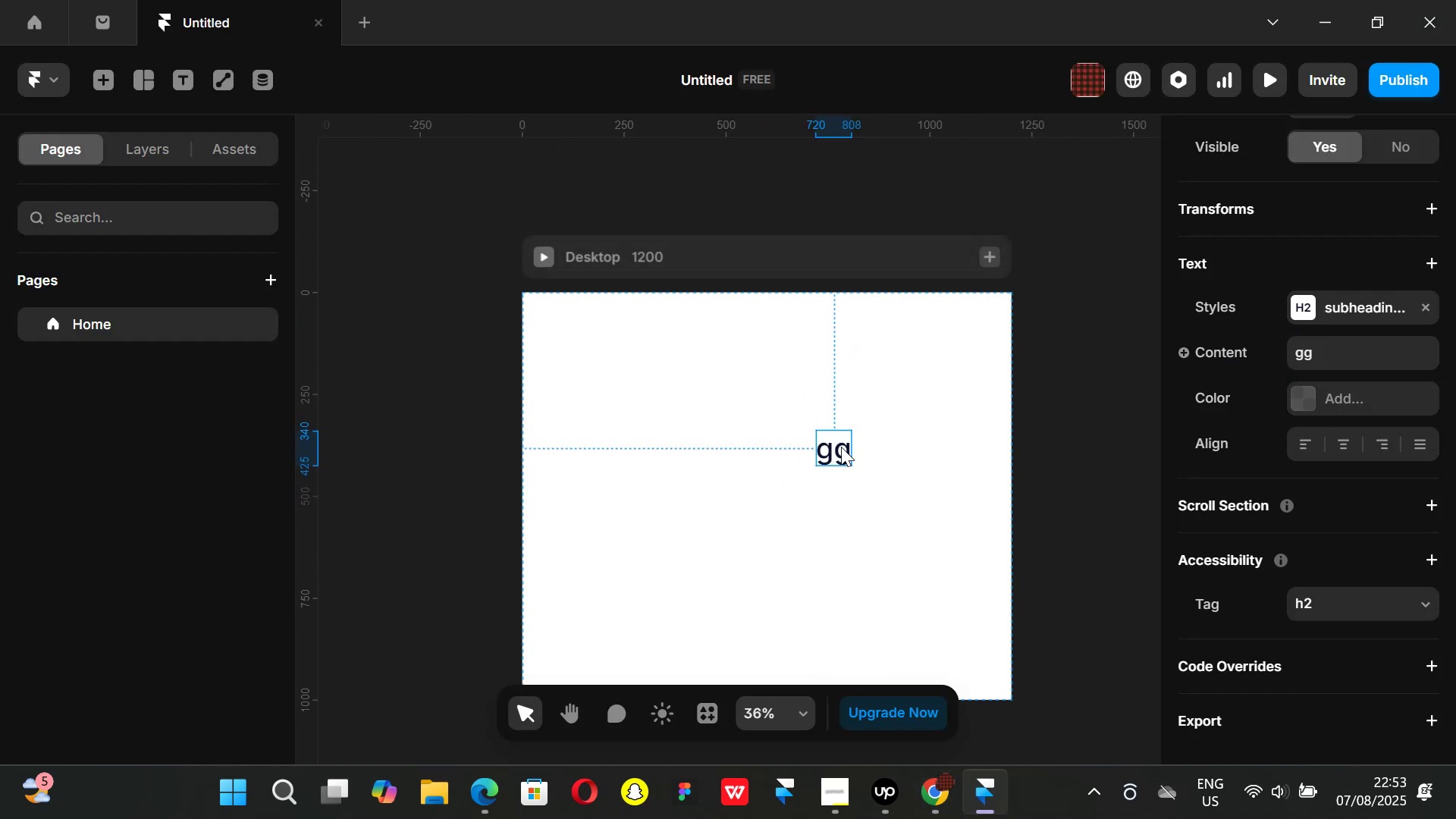 
key(Backspace)
 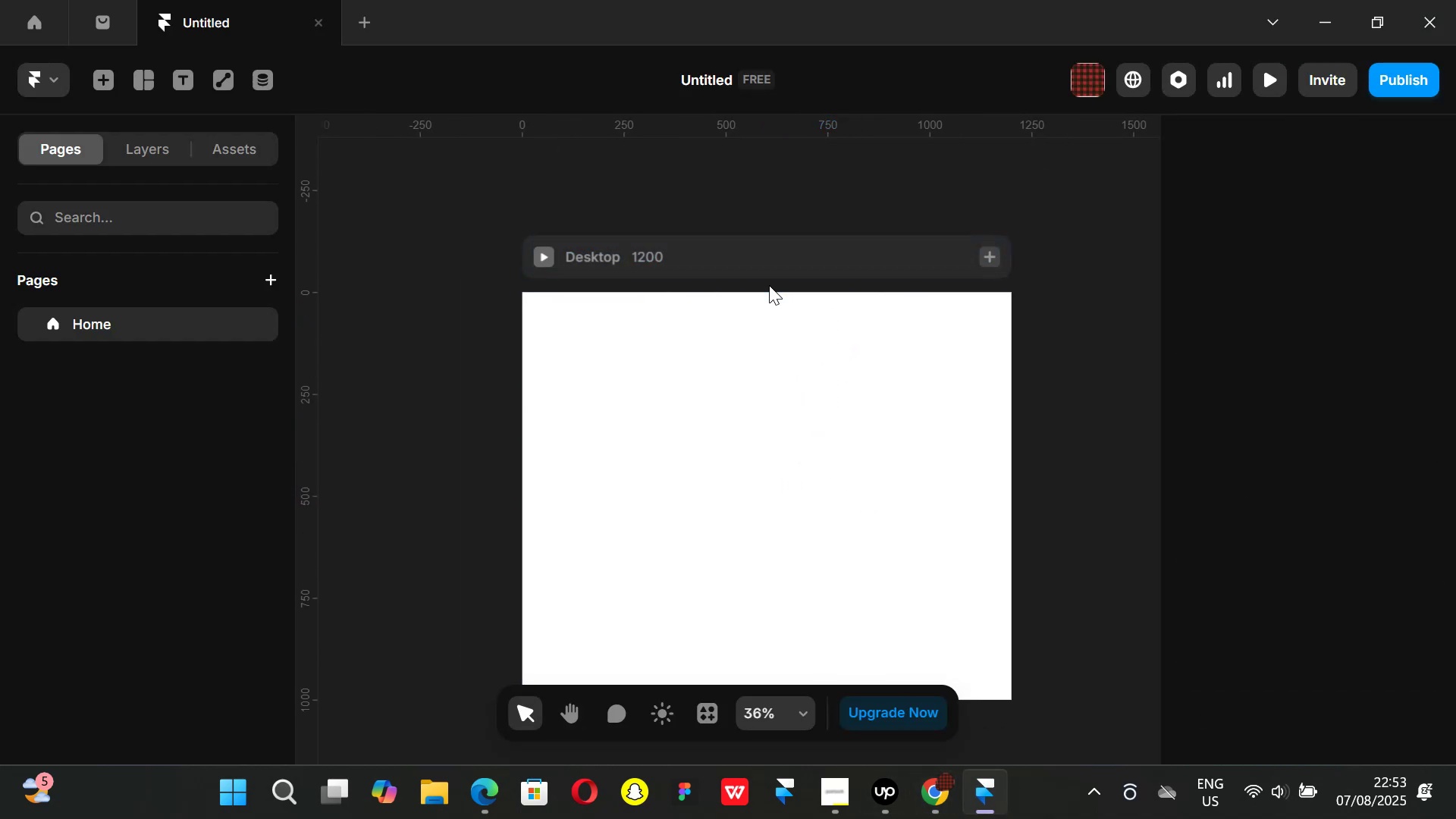 
left_click([750, 257])
 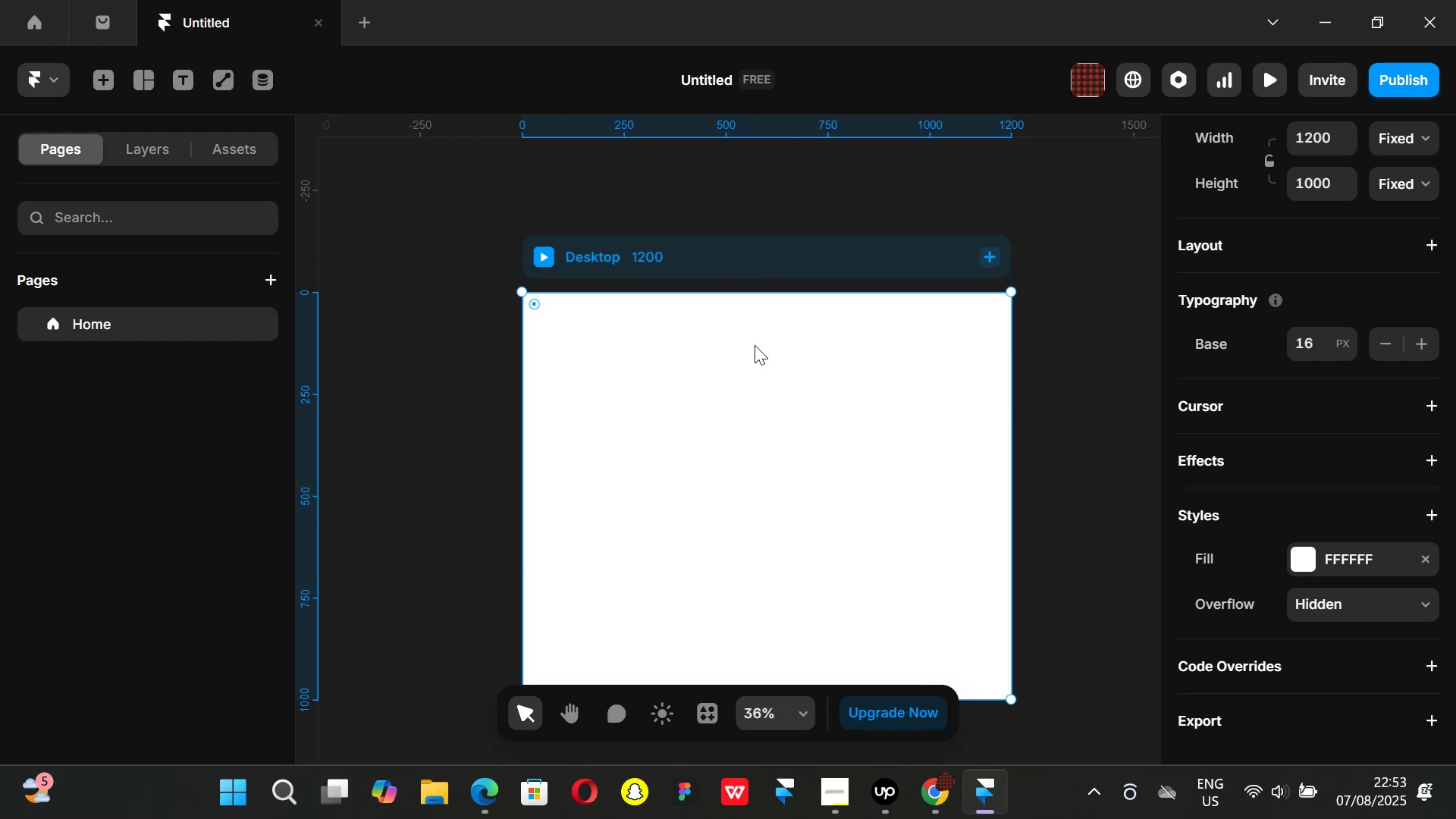 
hold_key(key=ControlLeft, duration=0.37)
scroll: coordinate [755, 345], scroll_direction: down, amount: 3.0
 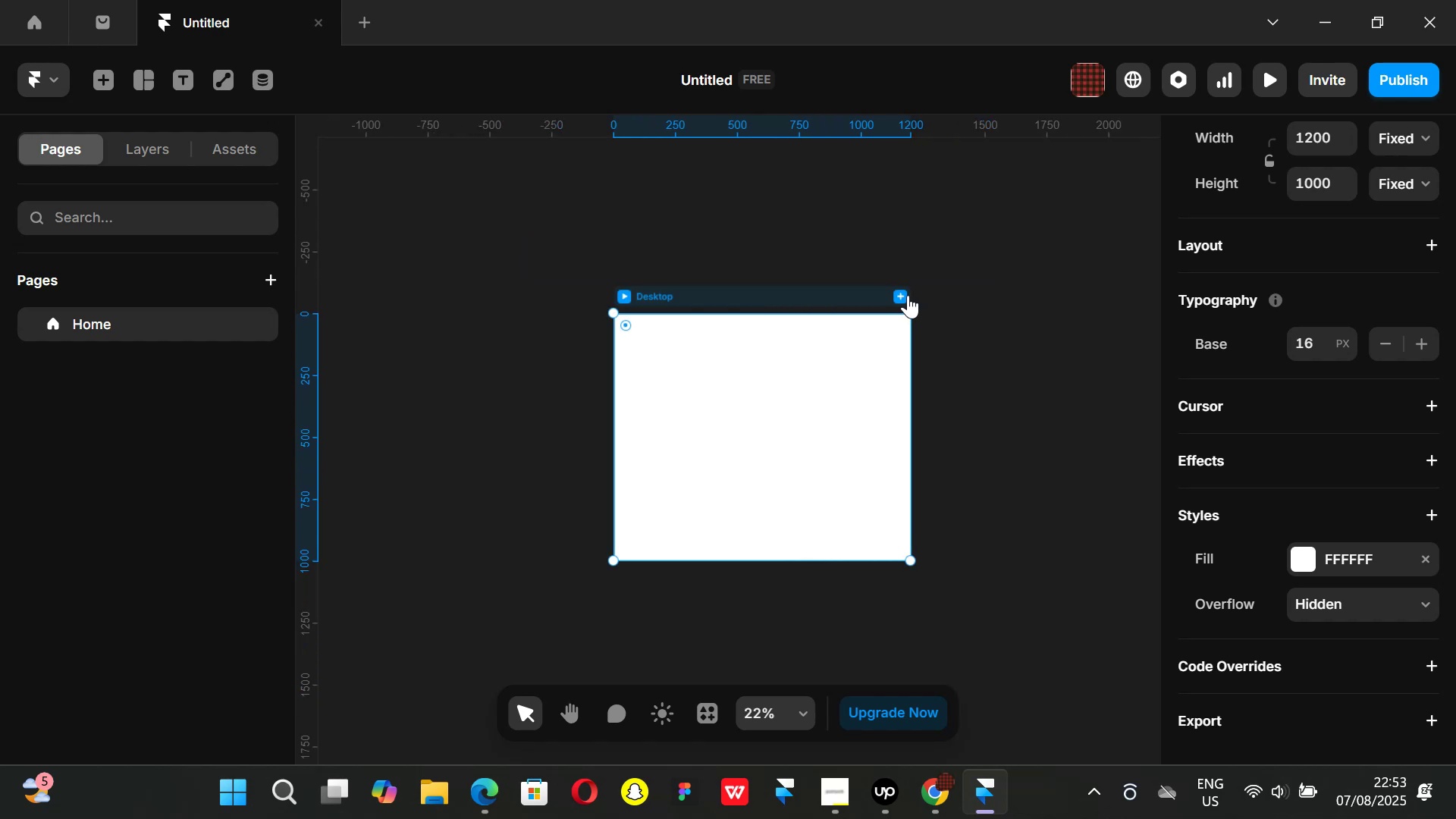 
left_click([897, 294])
 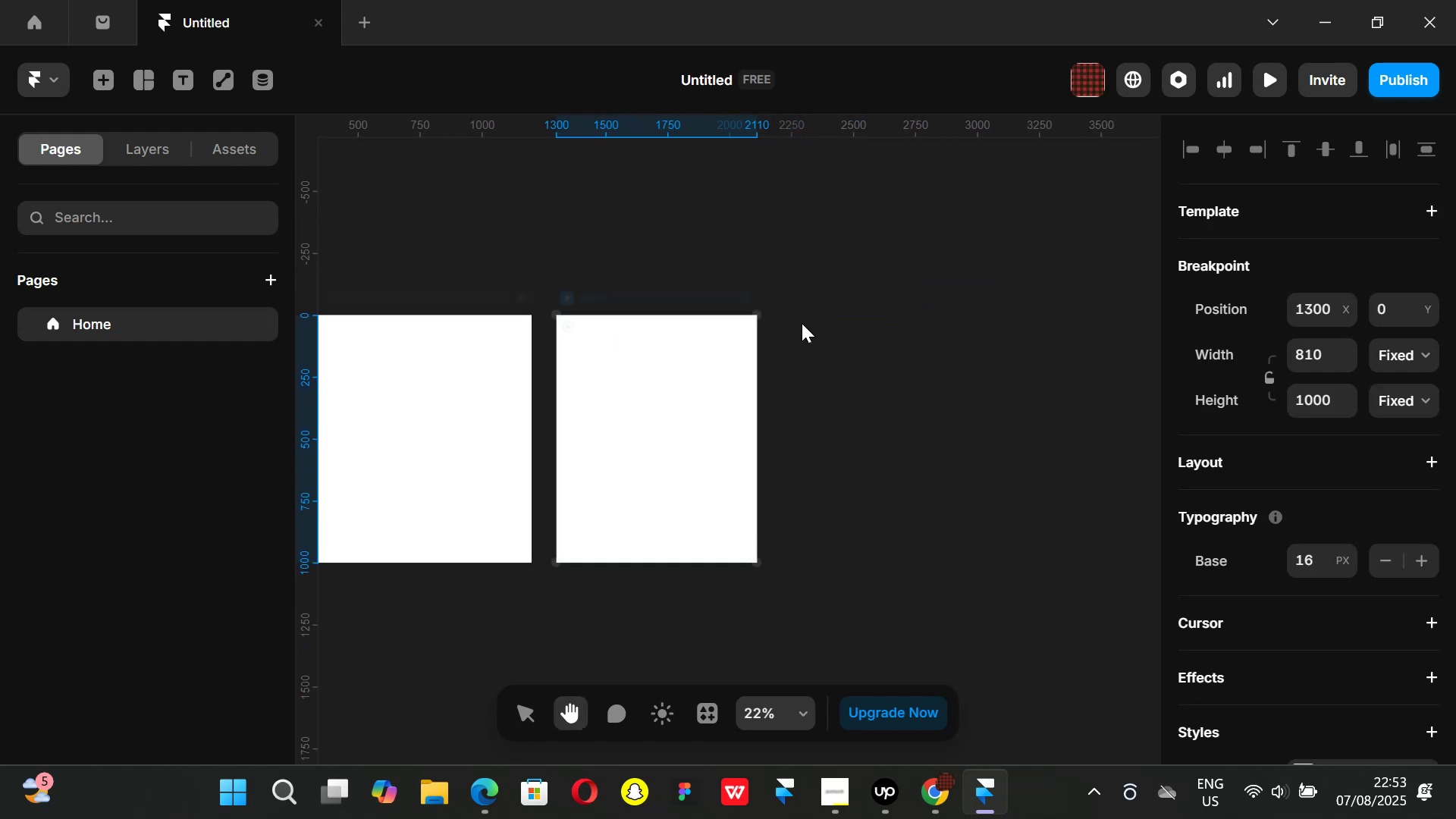 
left_click([749, 303])
 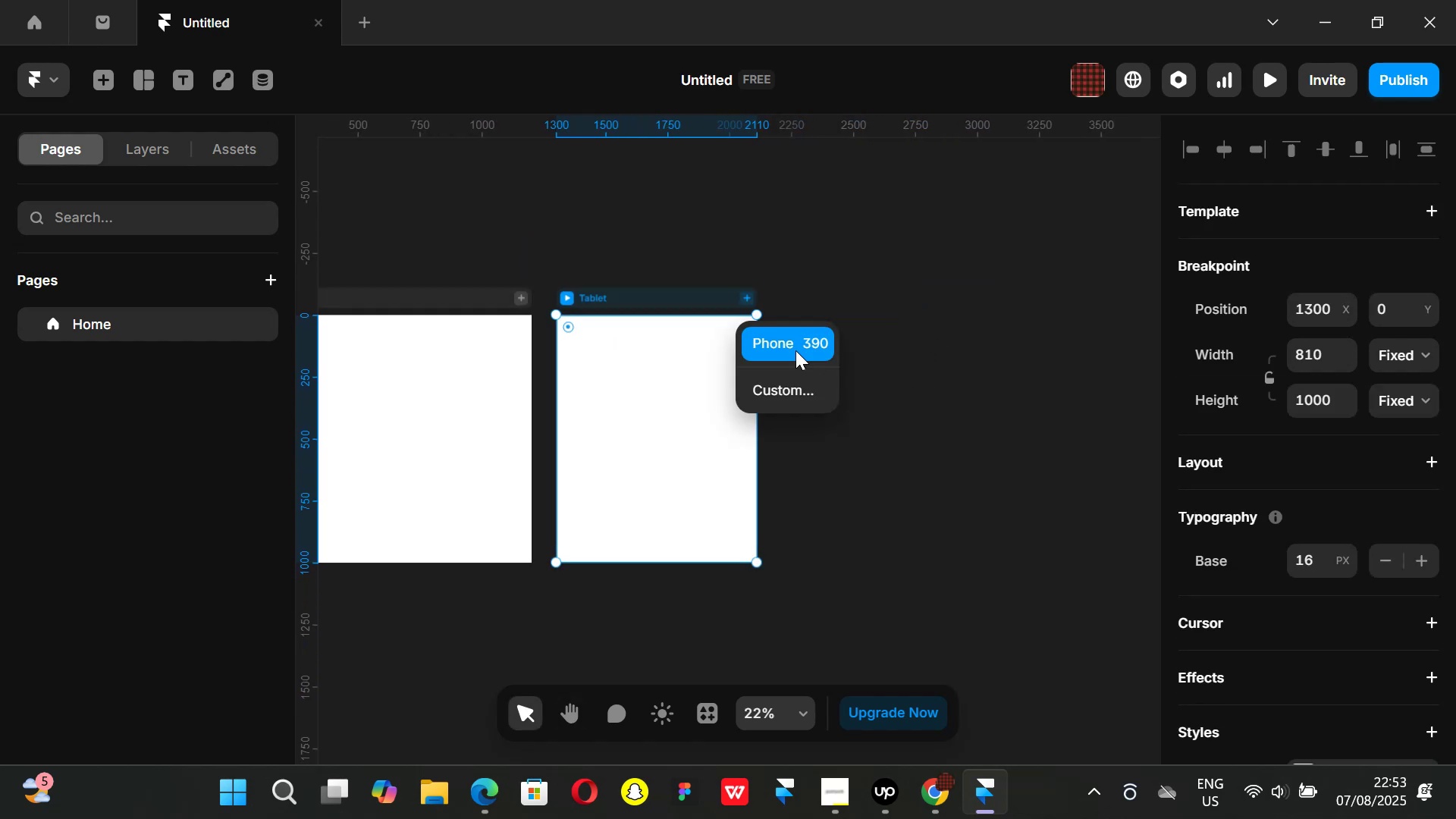 
left_click([795, 350])
 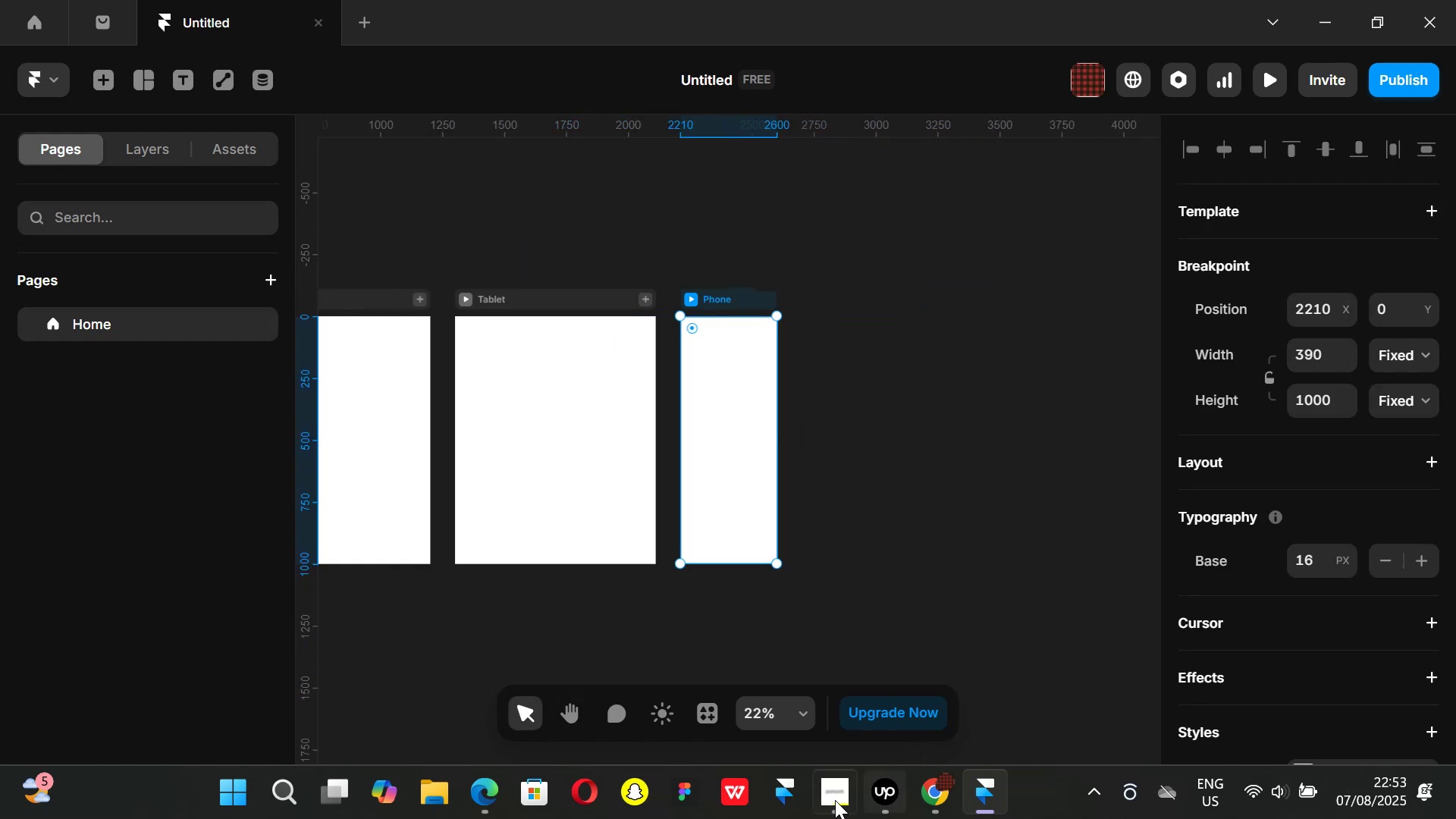 
left_click([828, 800])
 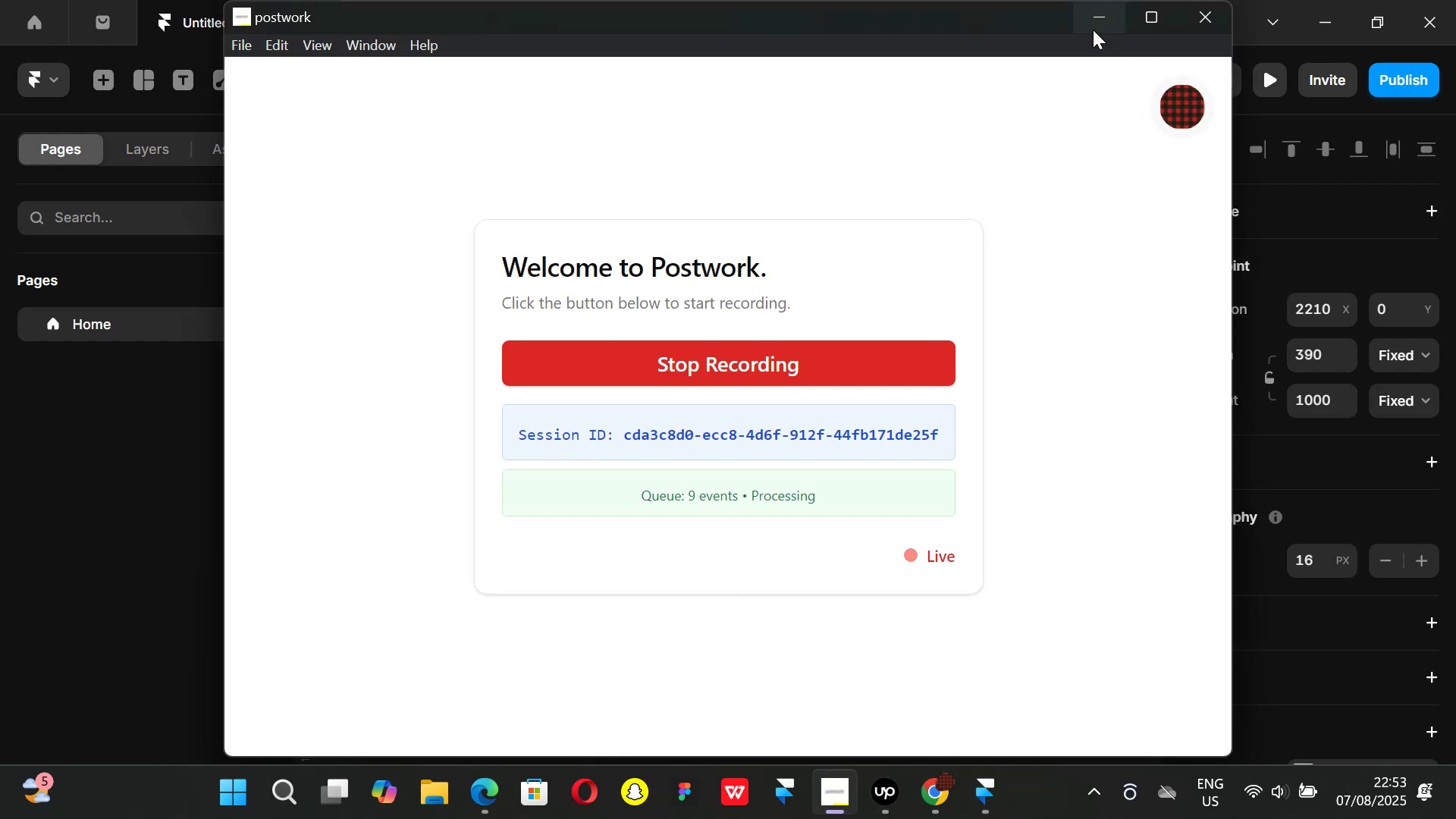 
left_click([1093, 30])
 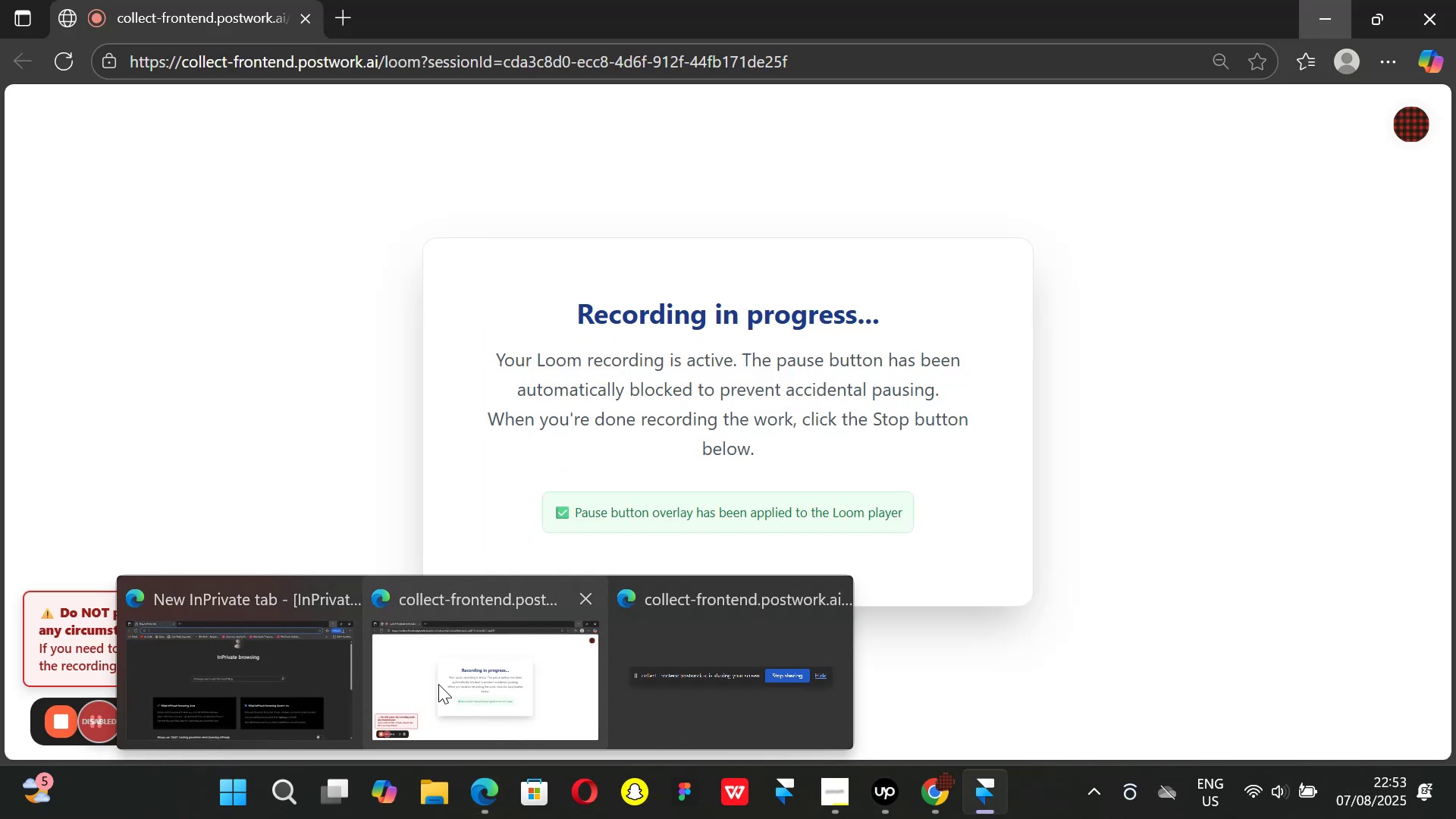 
left_click([341, 595])
 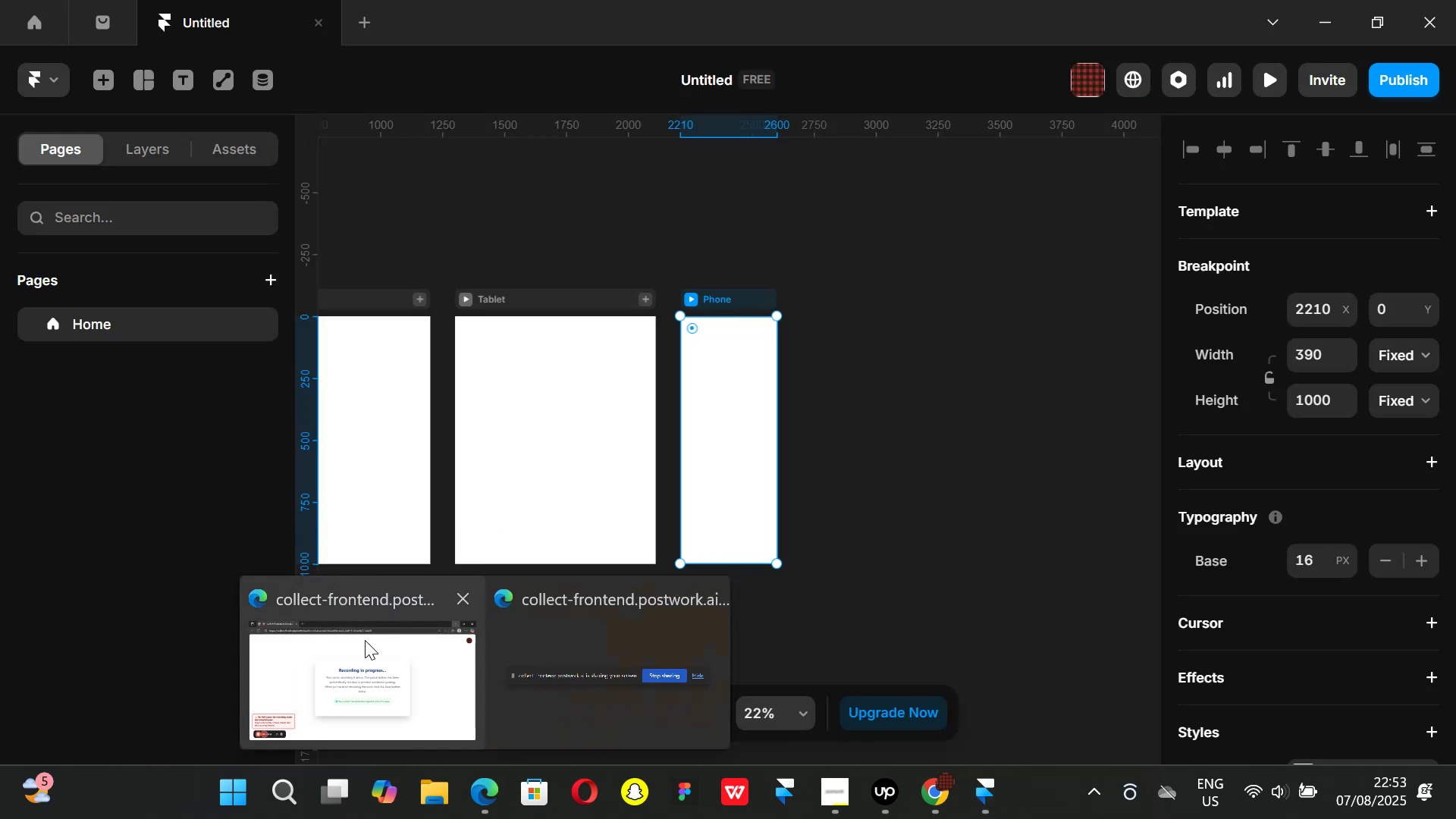 
left_click([365, 640])
 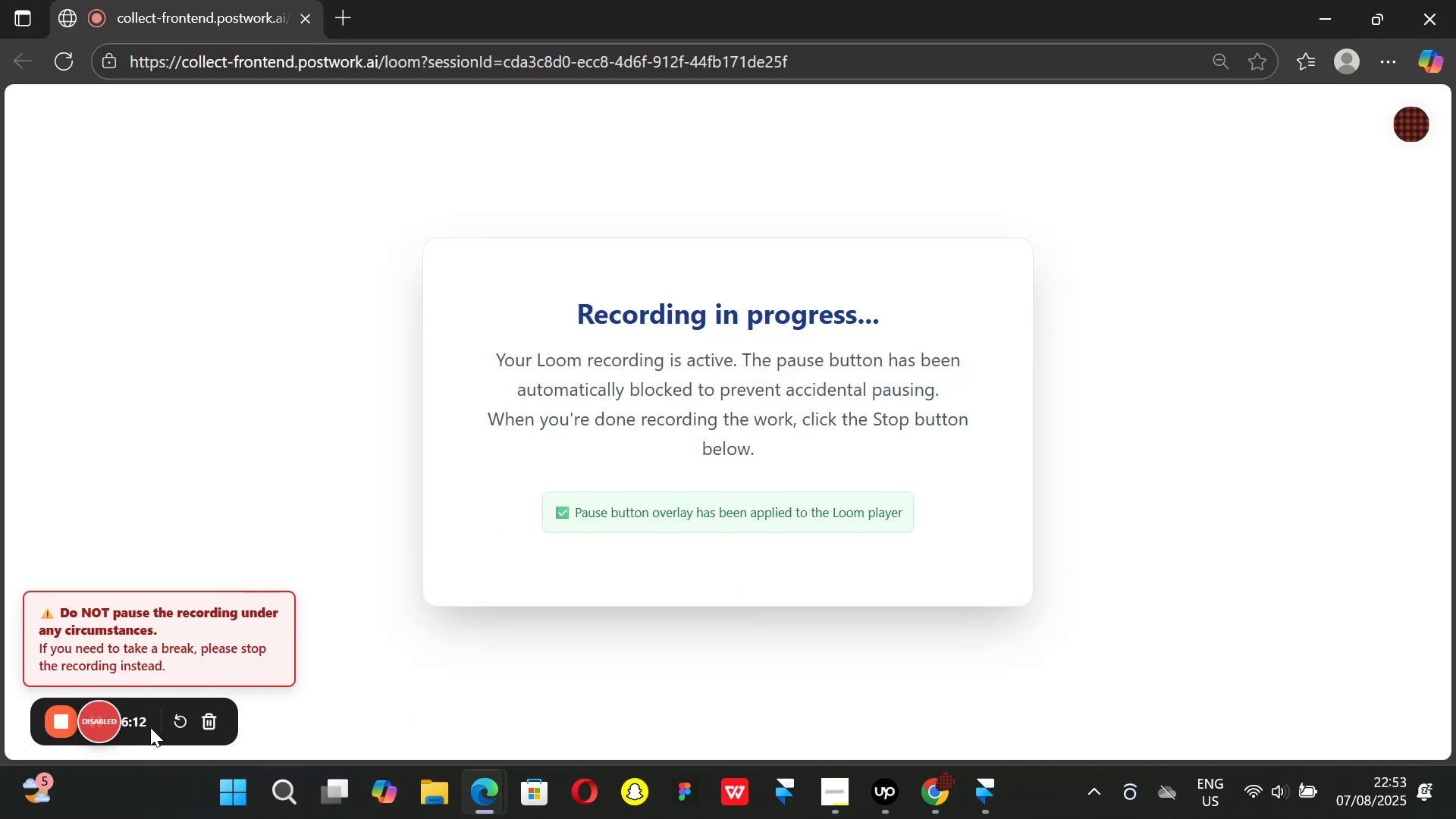 
left_click_drag(start_coordinate=[155, 729], to_coordinate=[192, 736])
 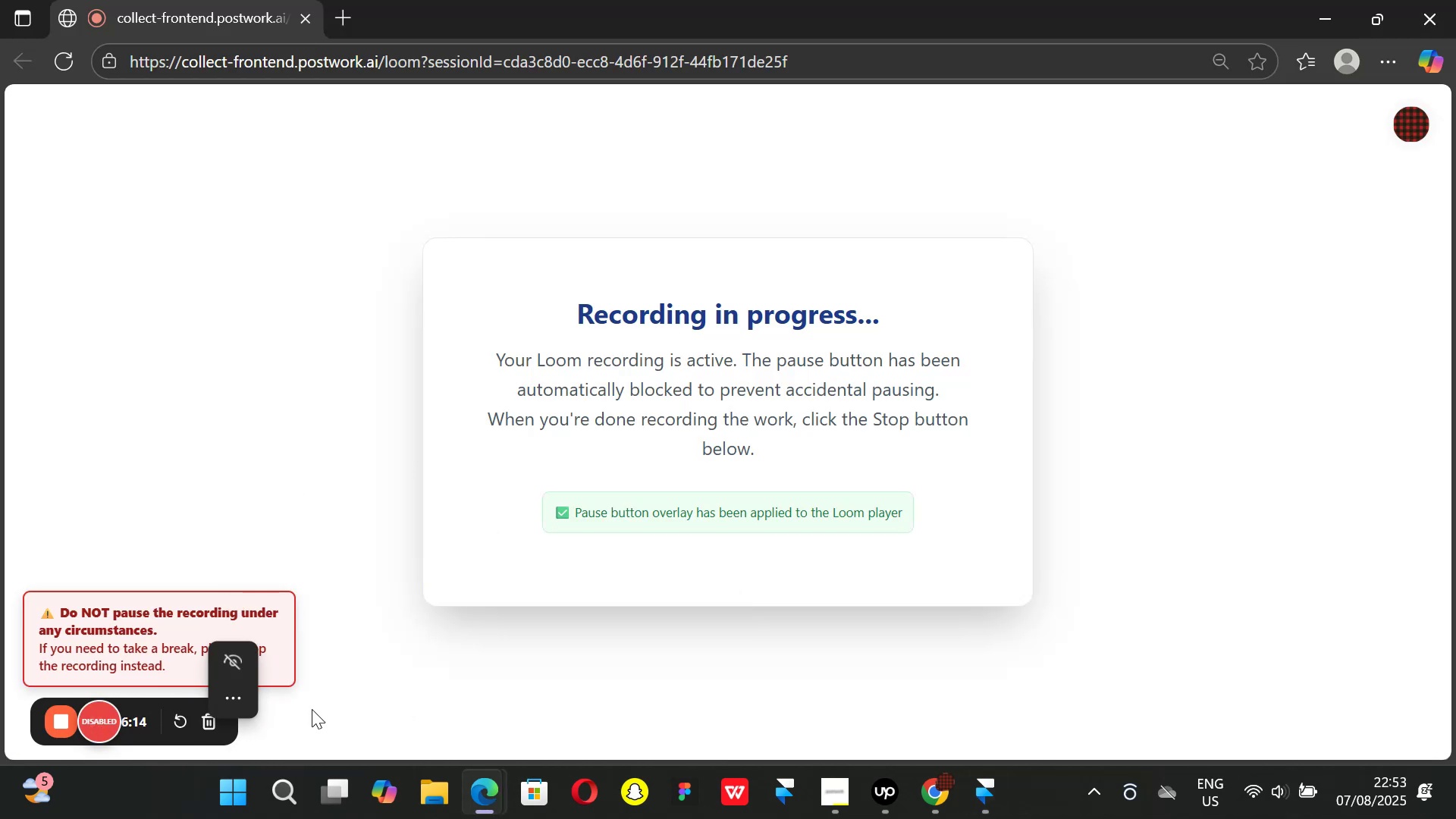 
left_click([350, 709])
 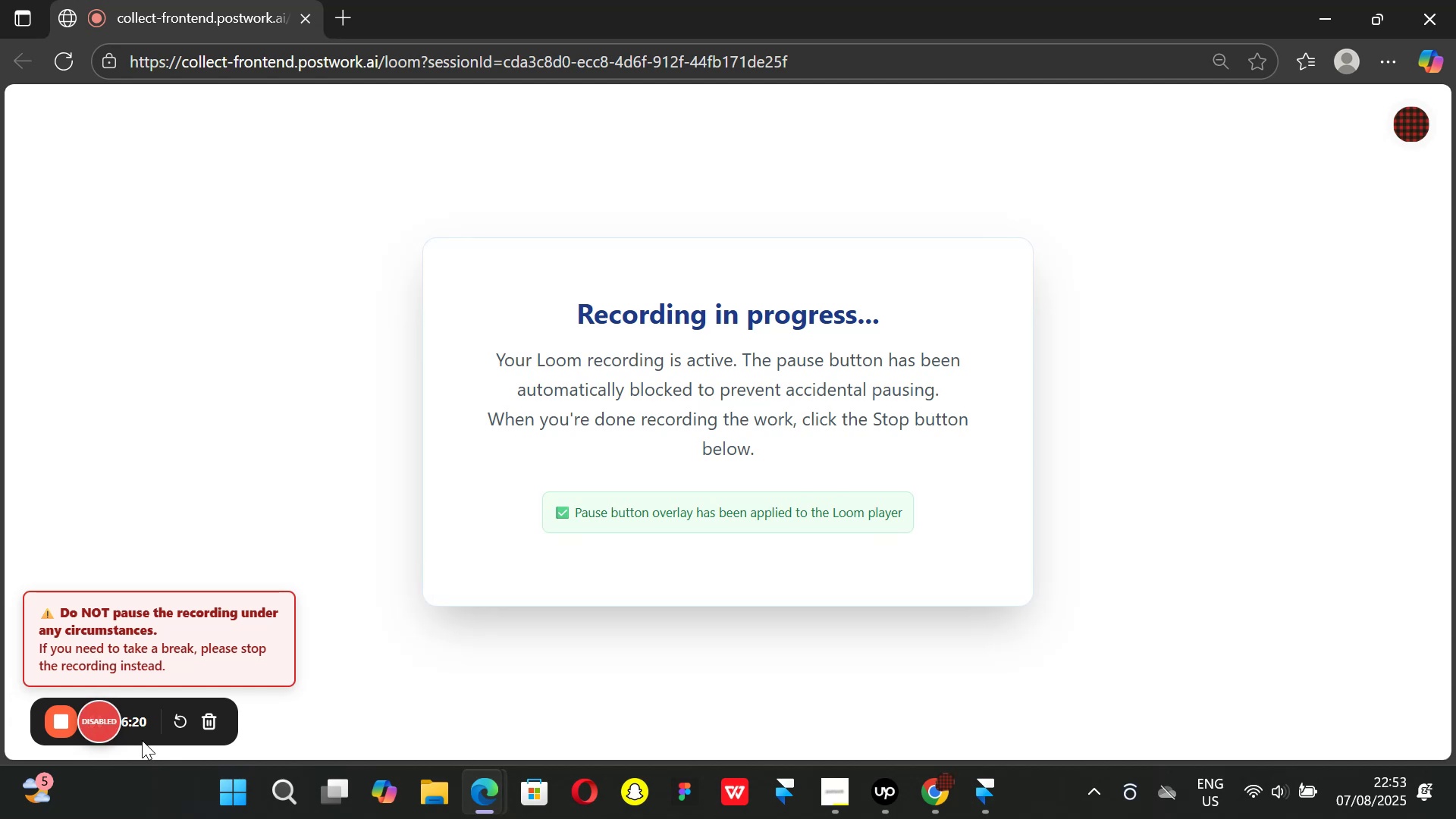 
wait(10.54)
 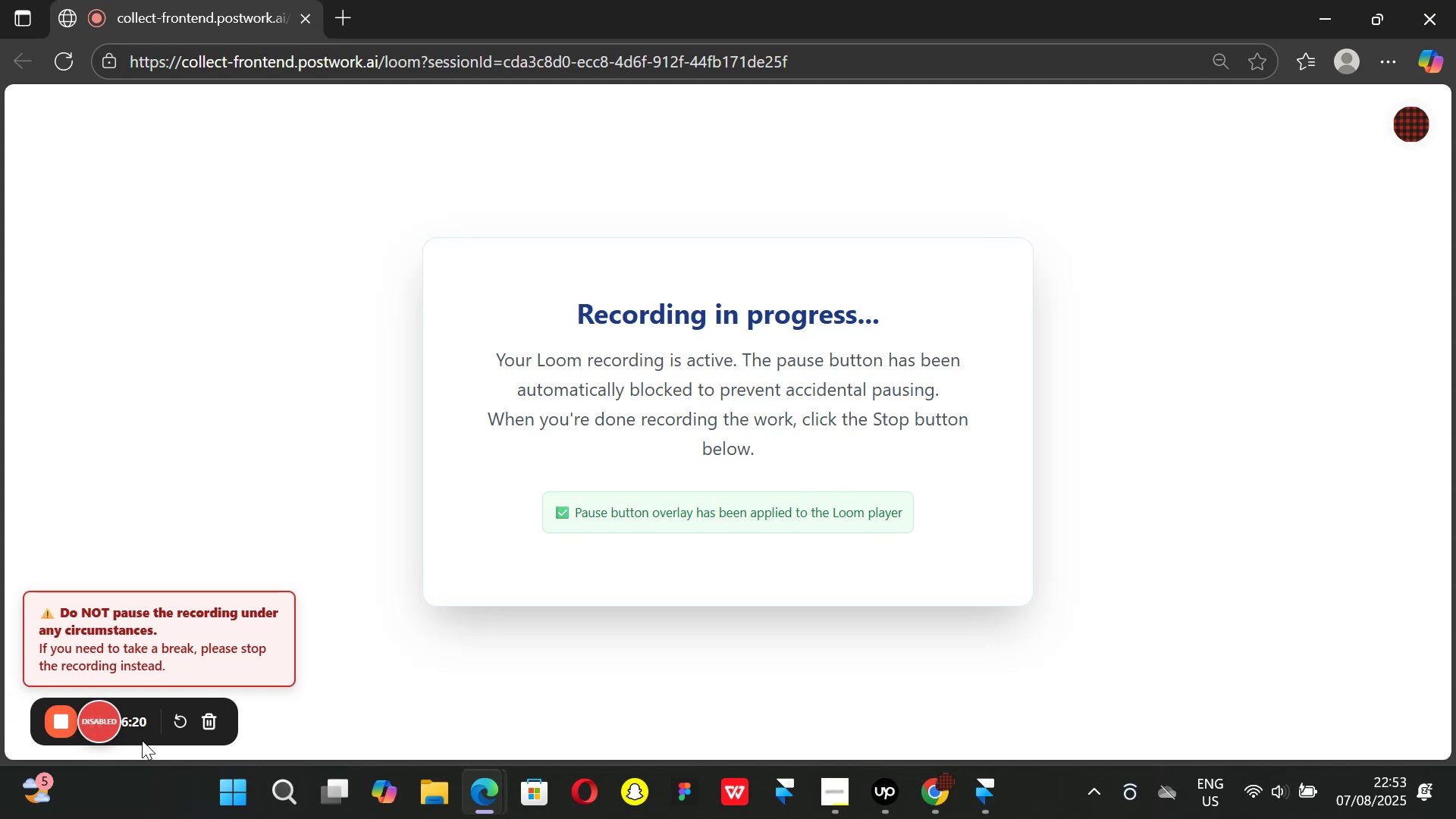 
left_click([1316, 27])
 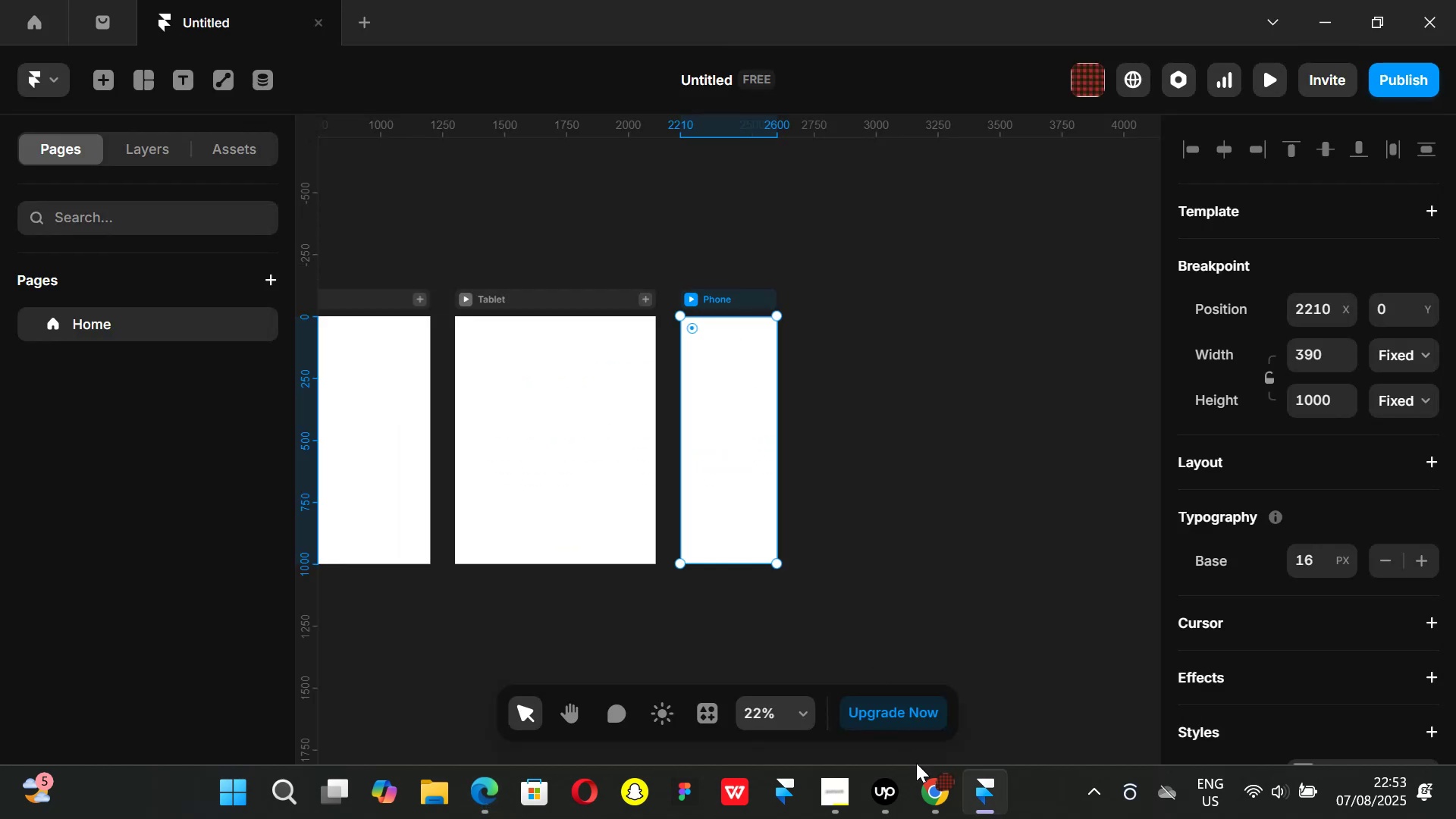 
mouse_move([905, 799])
 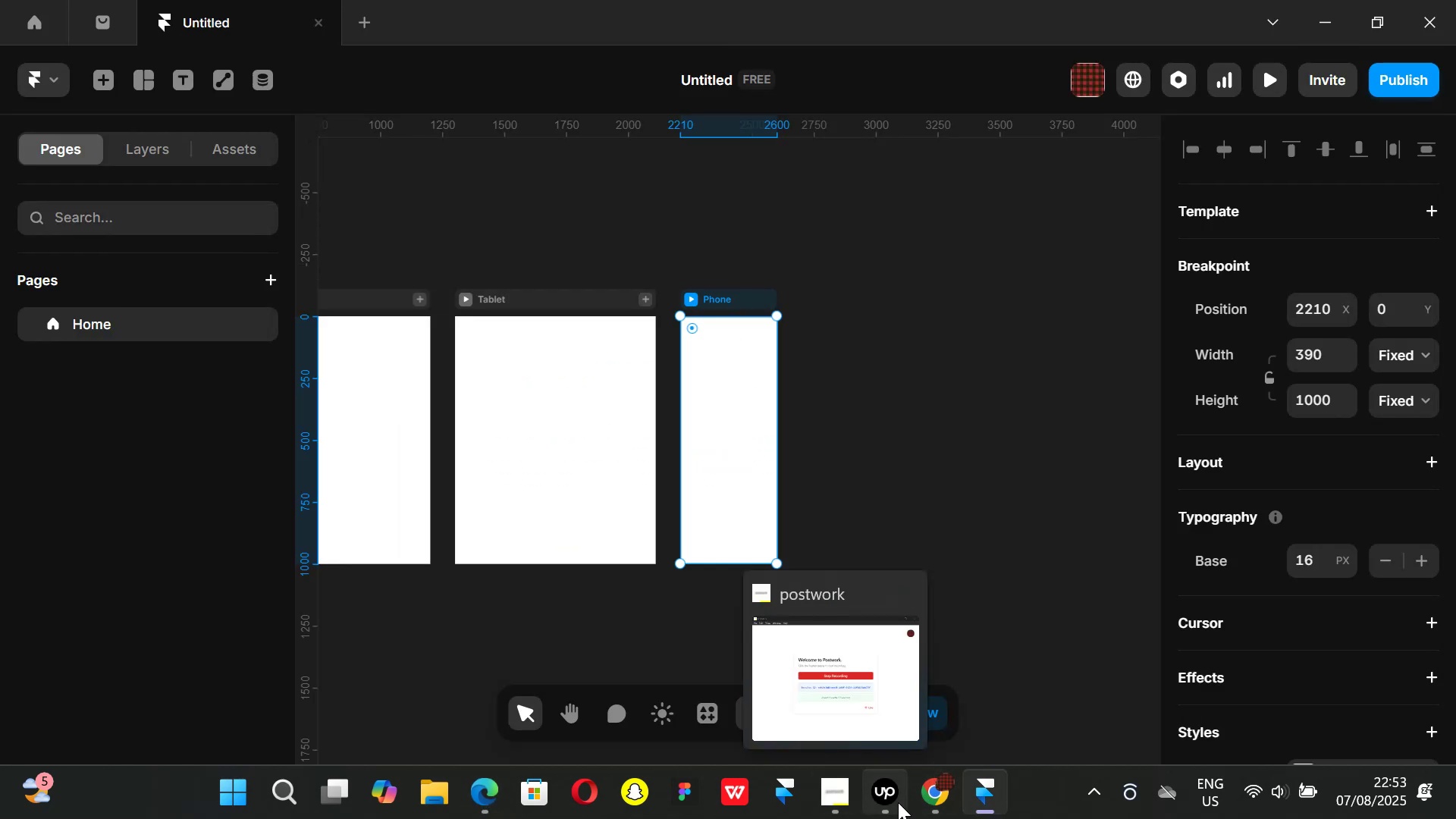 
left_click([898, 802])
 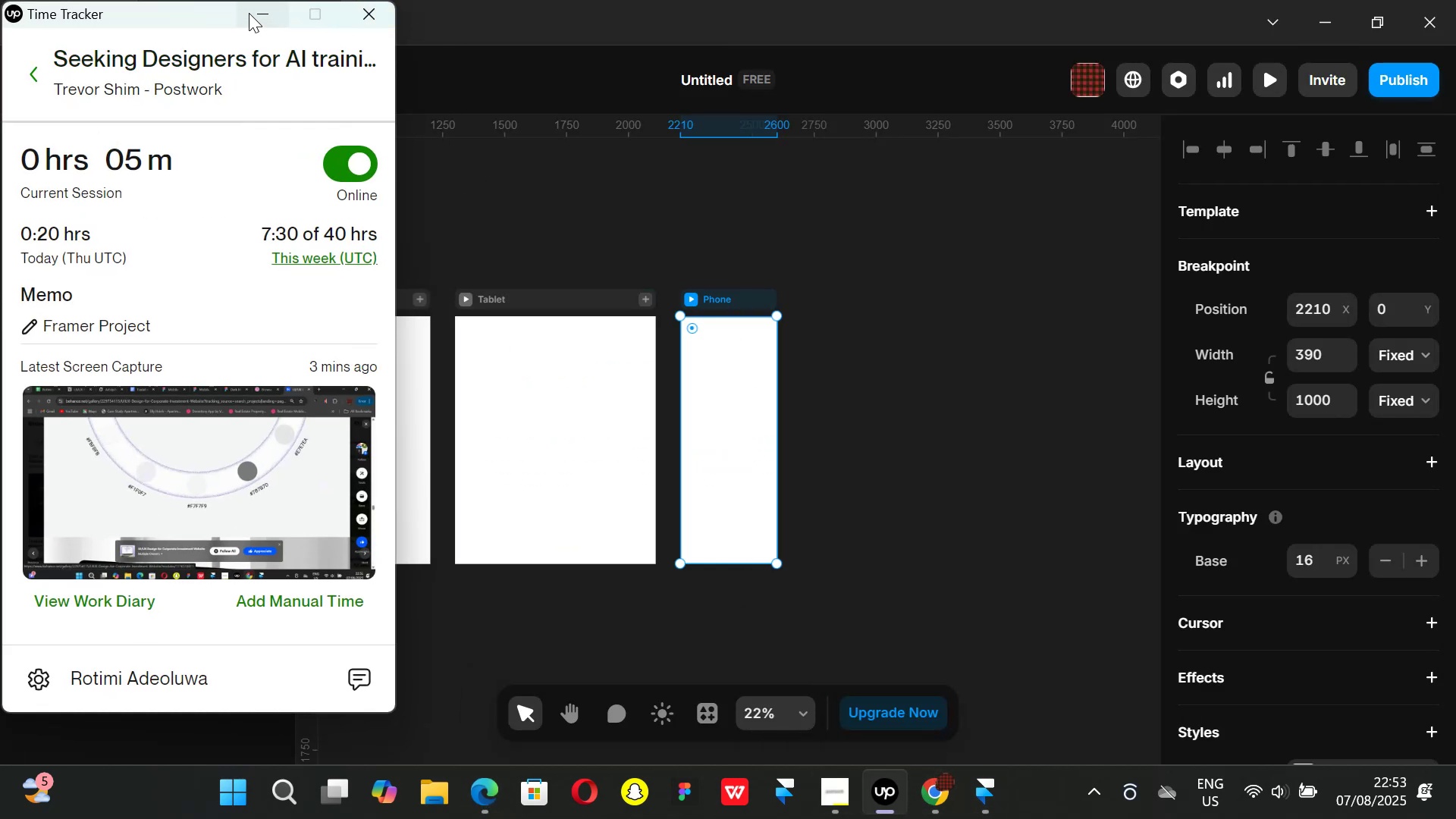 
left_click([257, 13])
 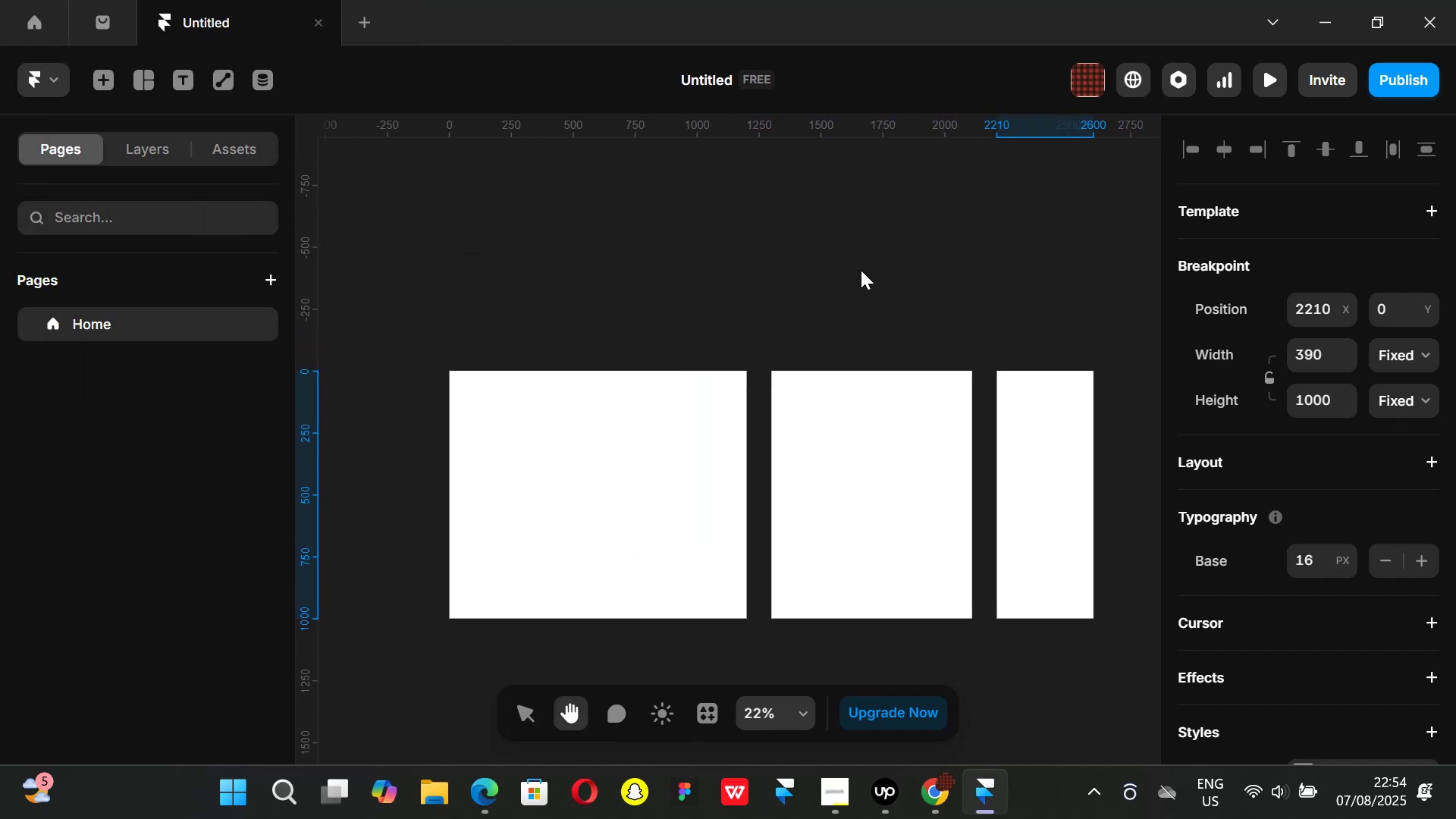 
left_click_drag(start_coordinate=[886, 799], to_coordinate=[886, 793])
 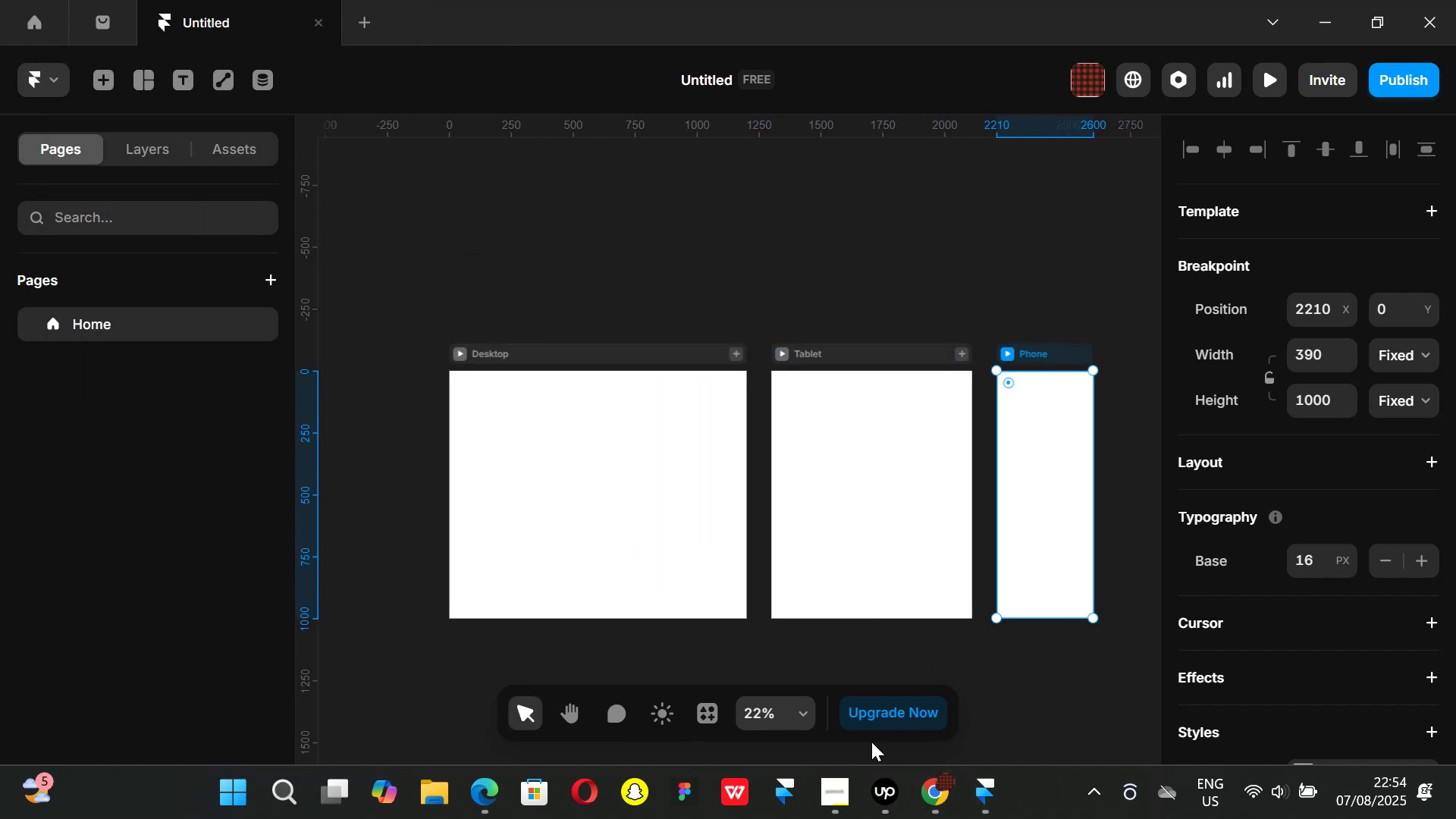 
left_click([879, 777])
 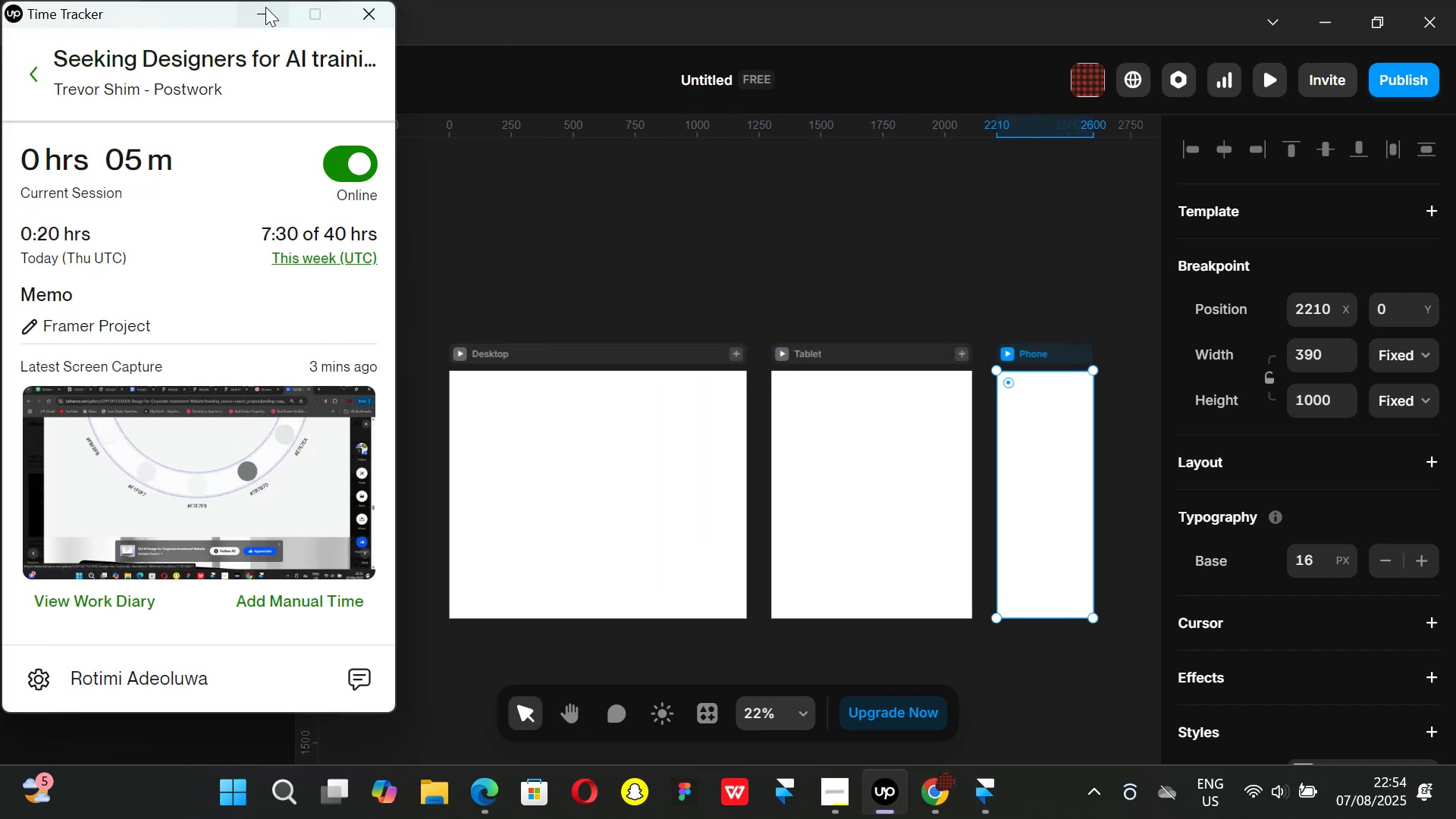 
left_click([256, 12])
 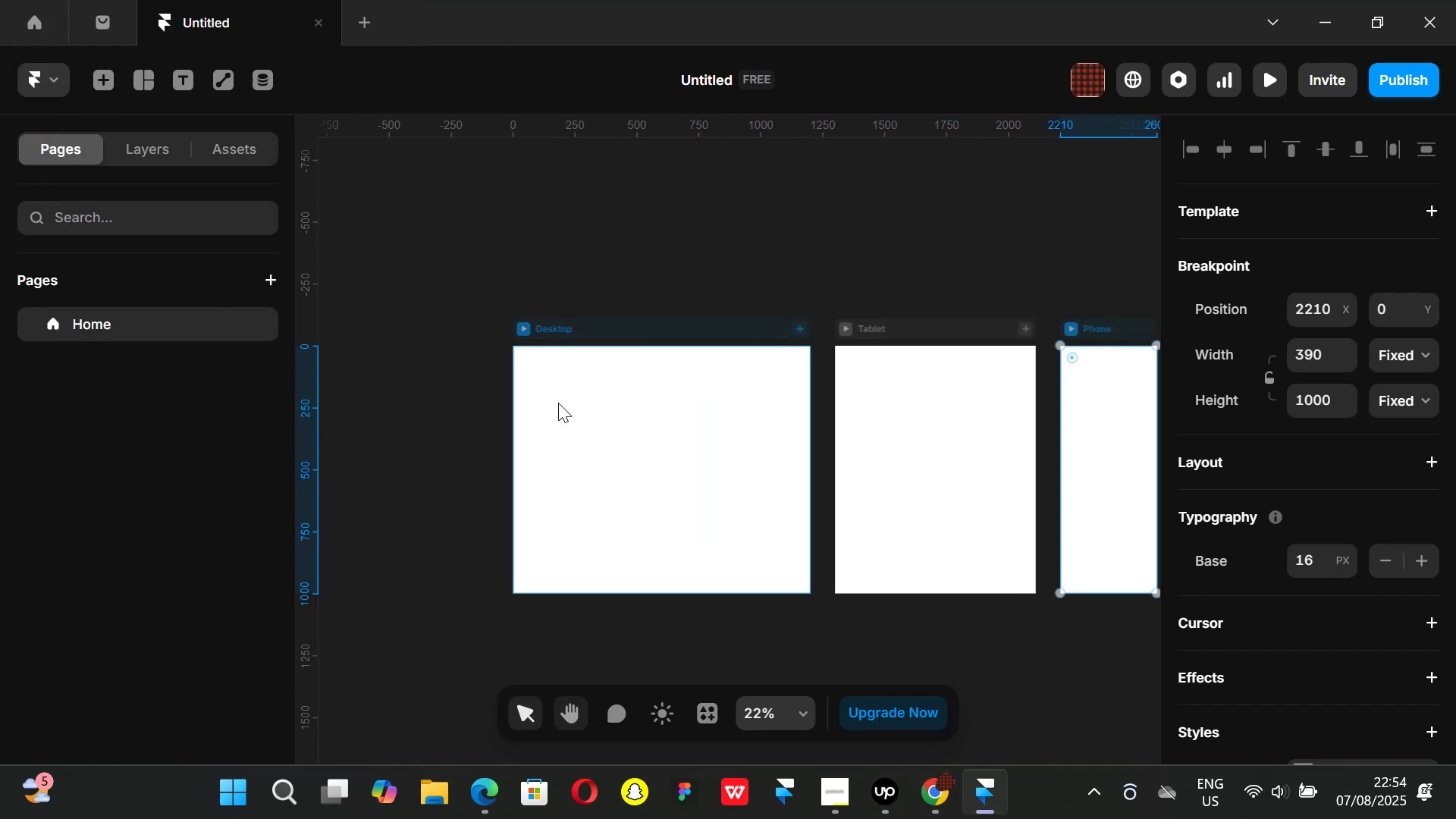 
left_click([673, 332])
 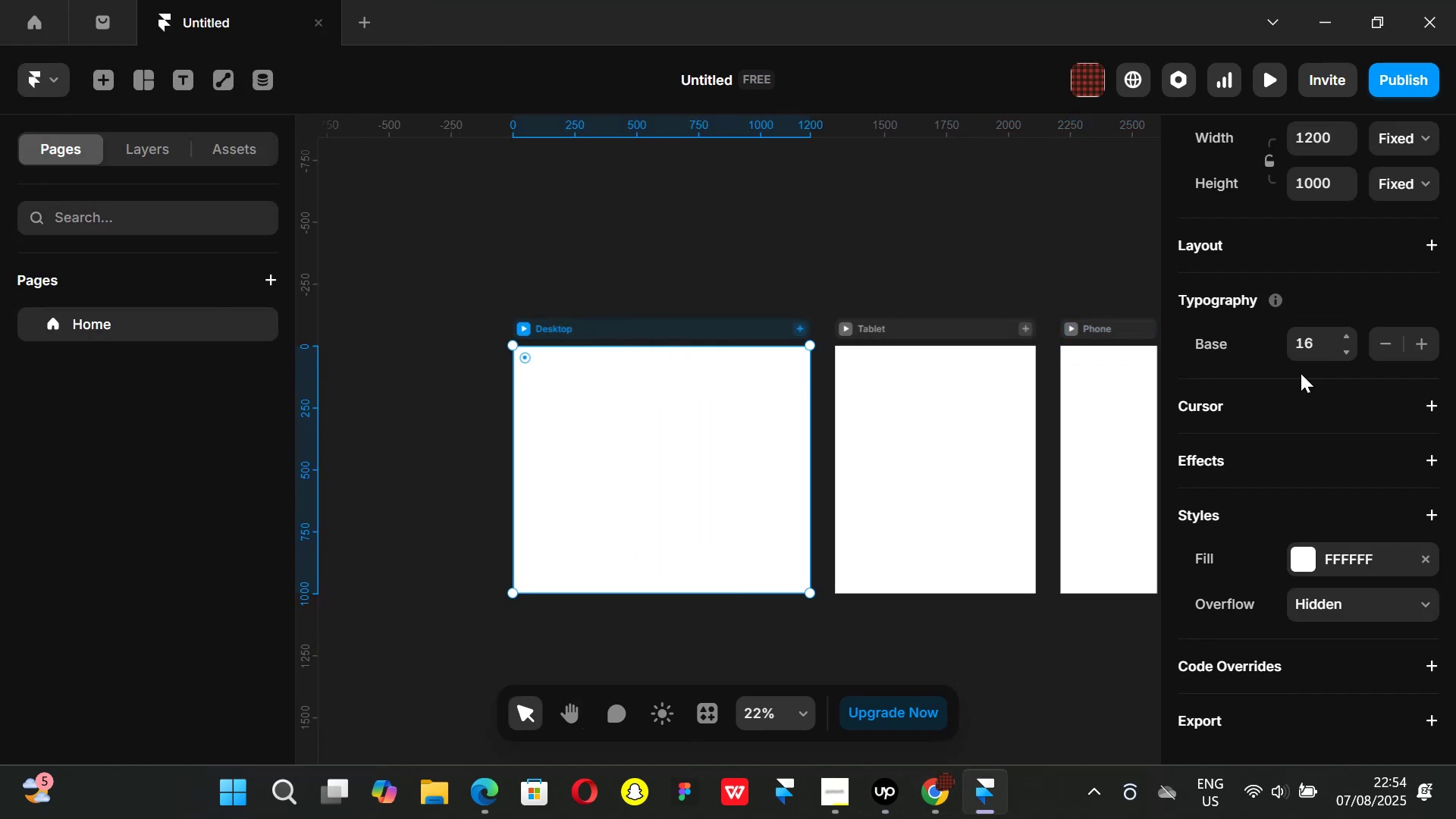 
scroll: coordinate [1338, 410], scroll_direction: up, amount: 2.0
 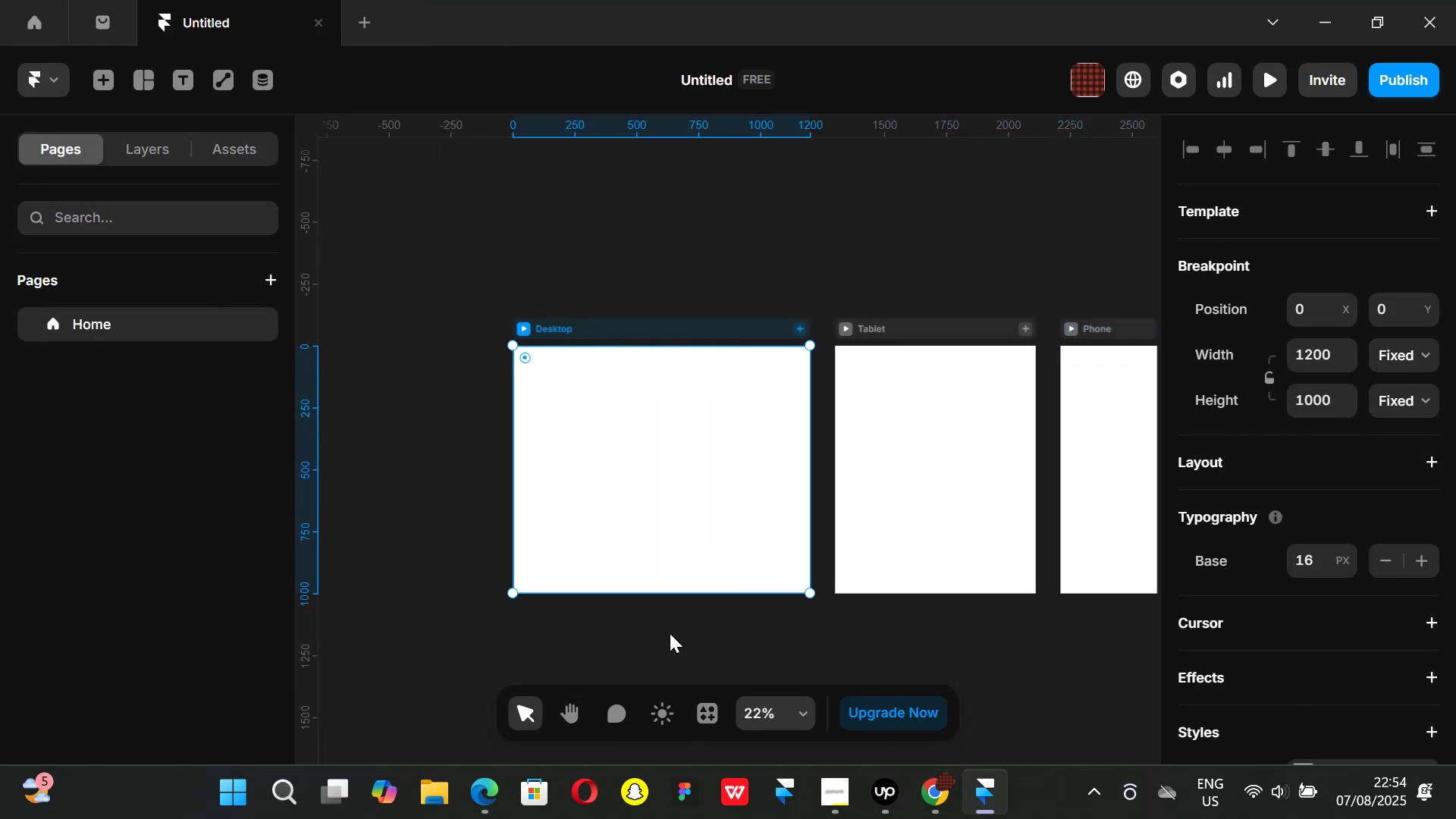 
scroll: coordinate [1300, 482], scroll_direction: down, amount: 1.0
 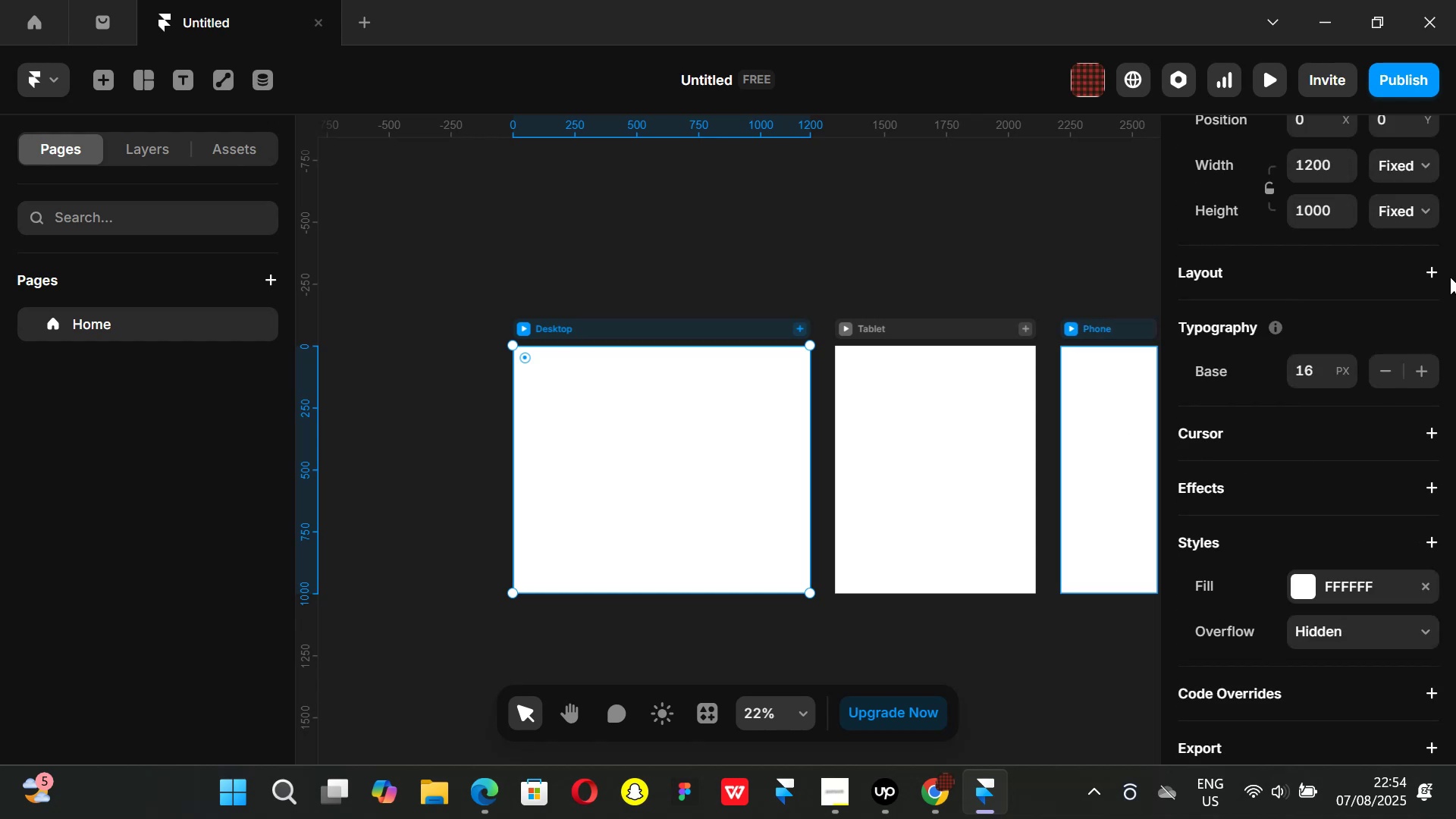 
left_click([1432, 260])
 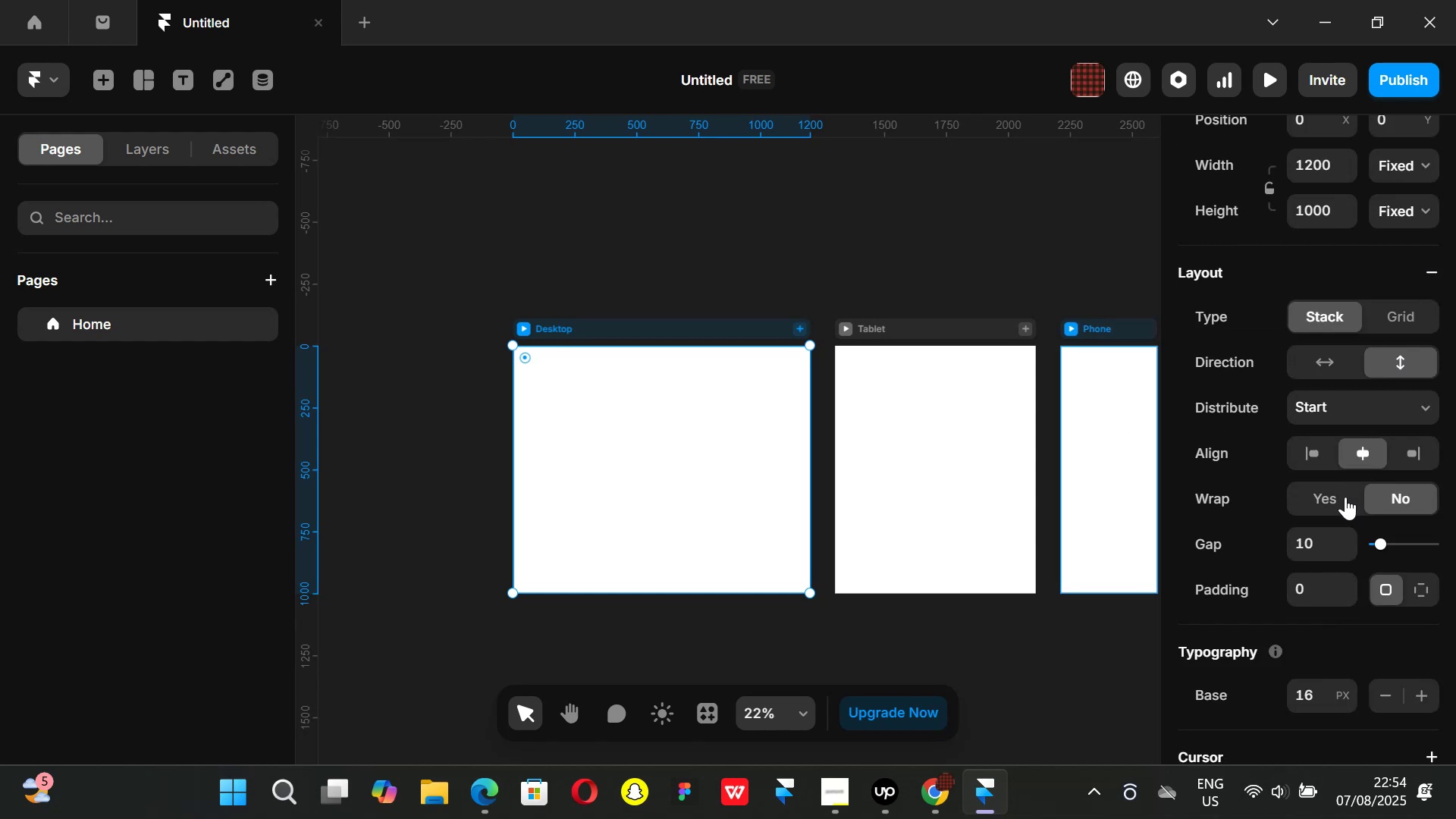 
left_click([1325, 541])
 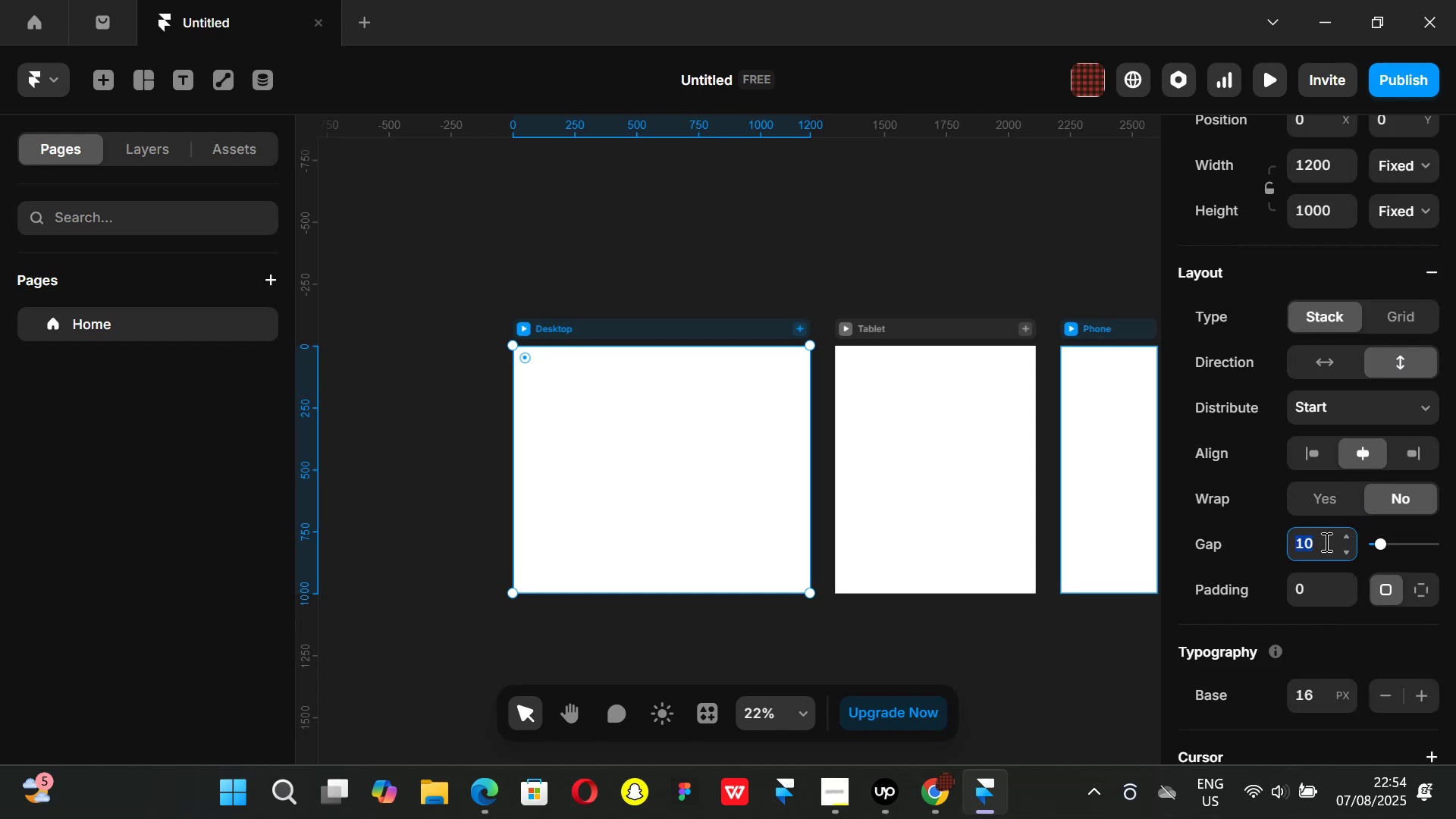 
key(0)
 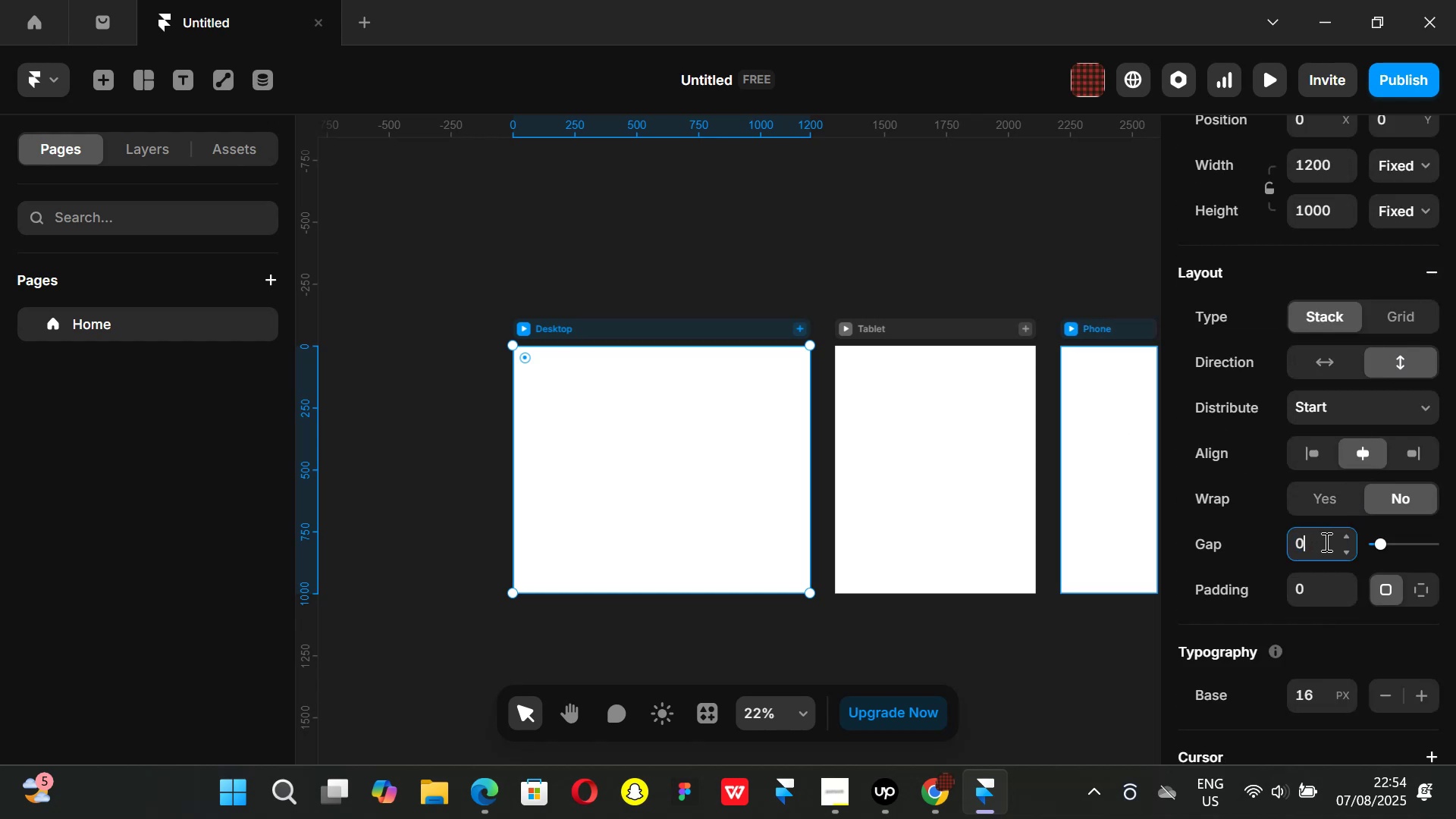 
key(Enter)
 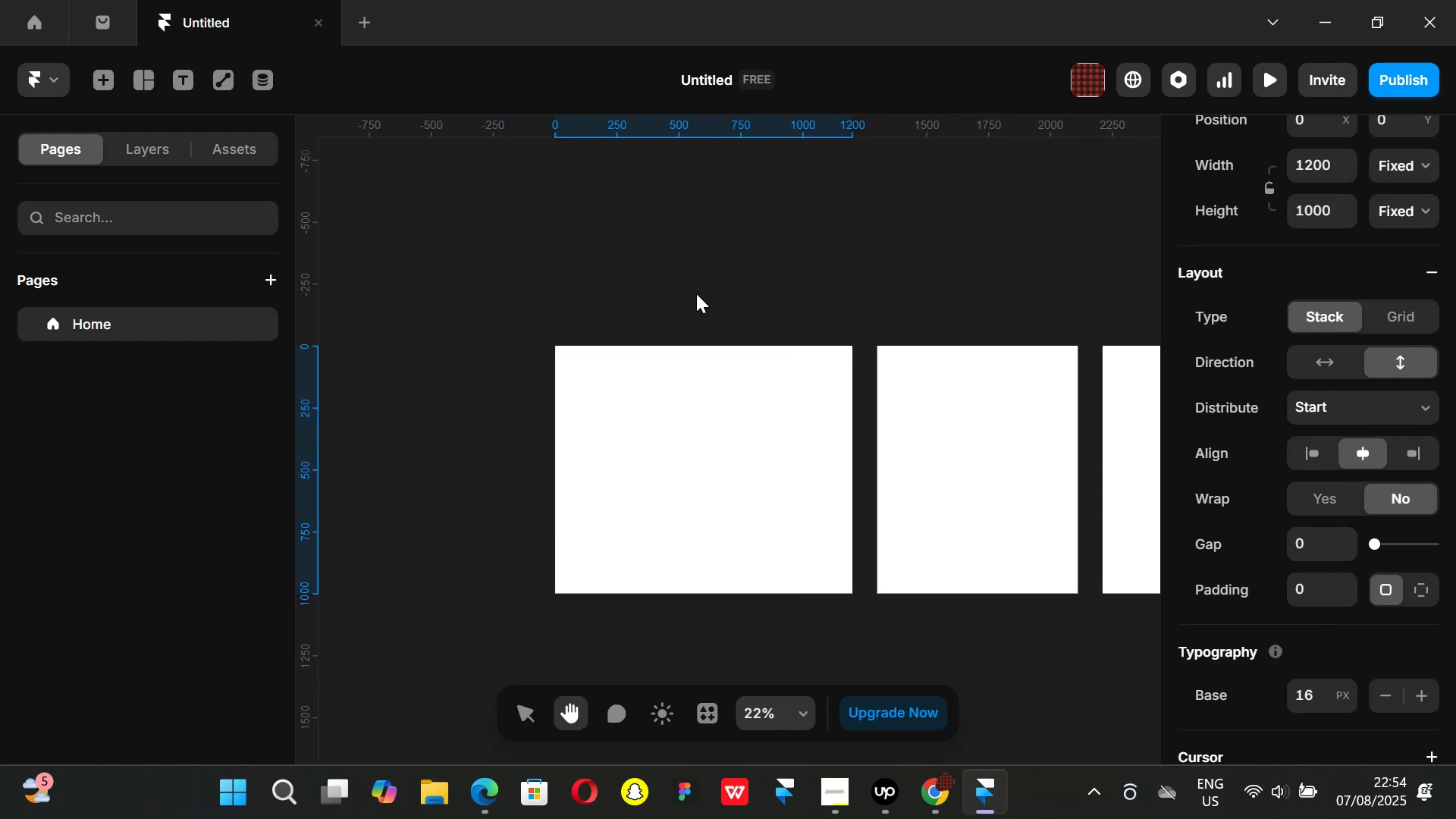 
left_click([146, 149])
 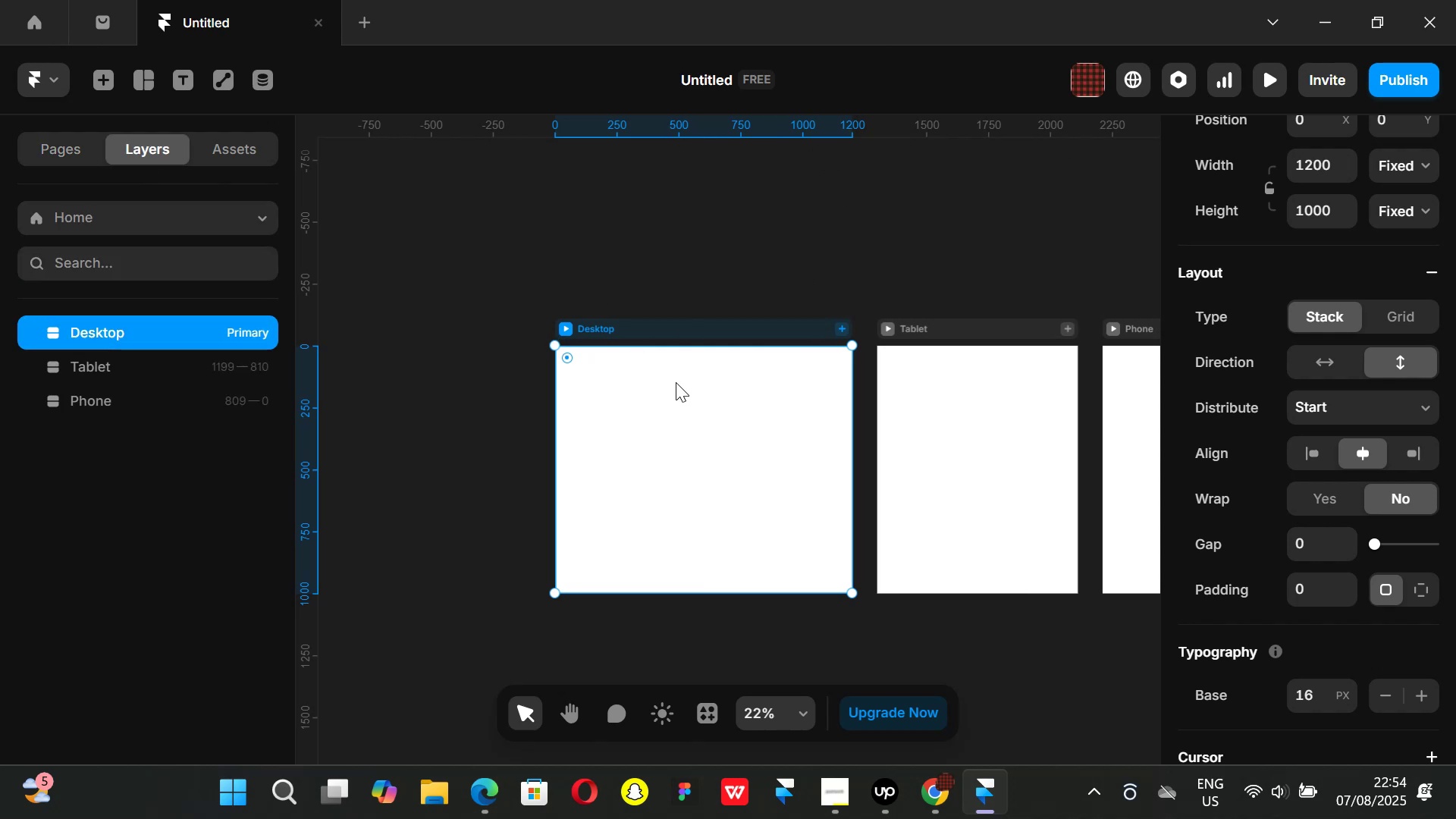 
key(F)
 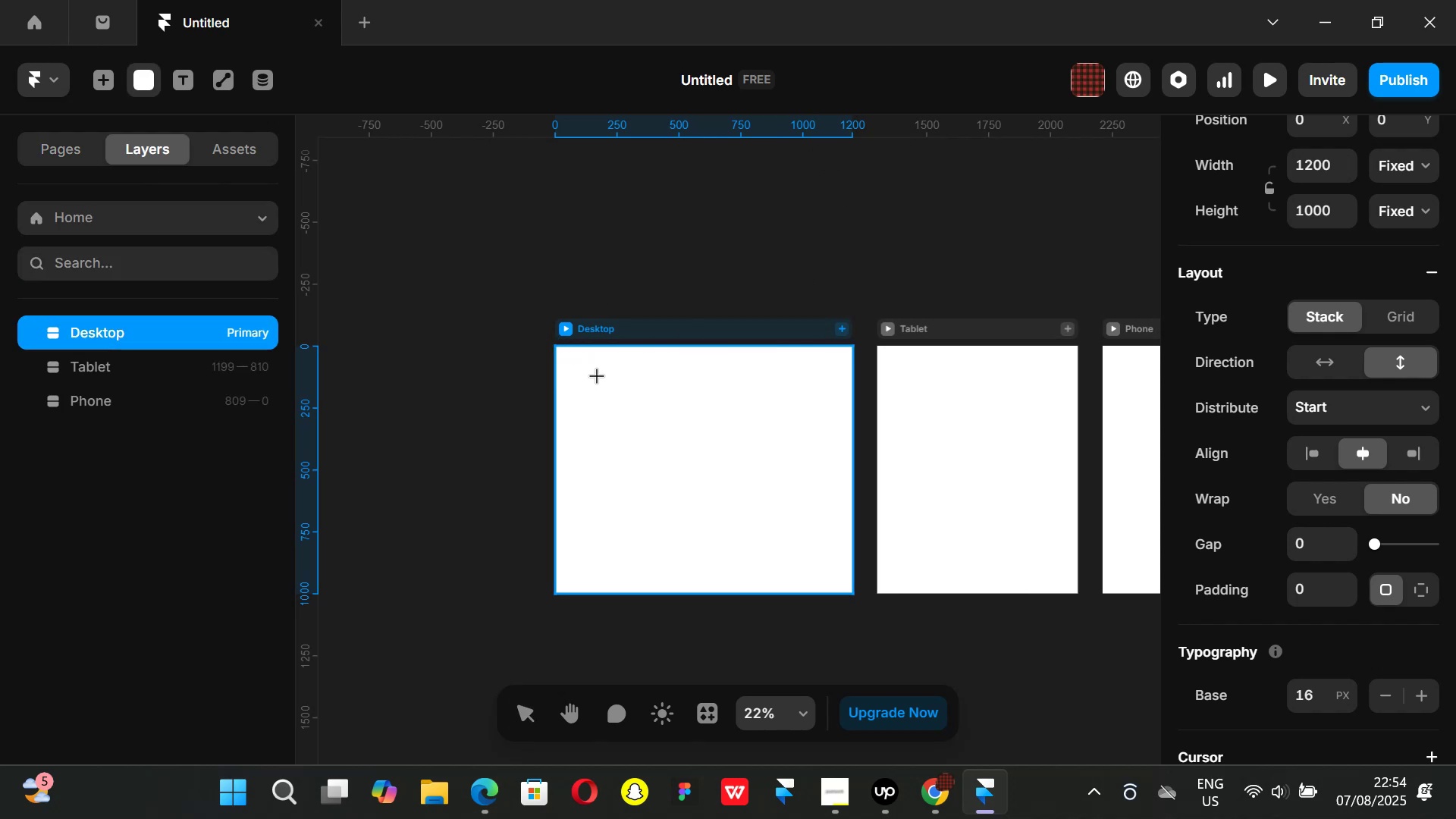 
left_click_drag(start_coordinate=[596, 375], to_coordinate=[844, 563])
 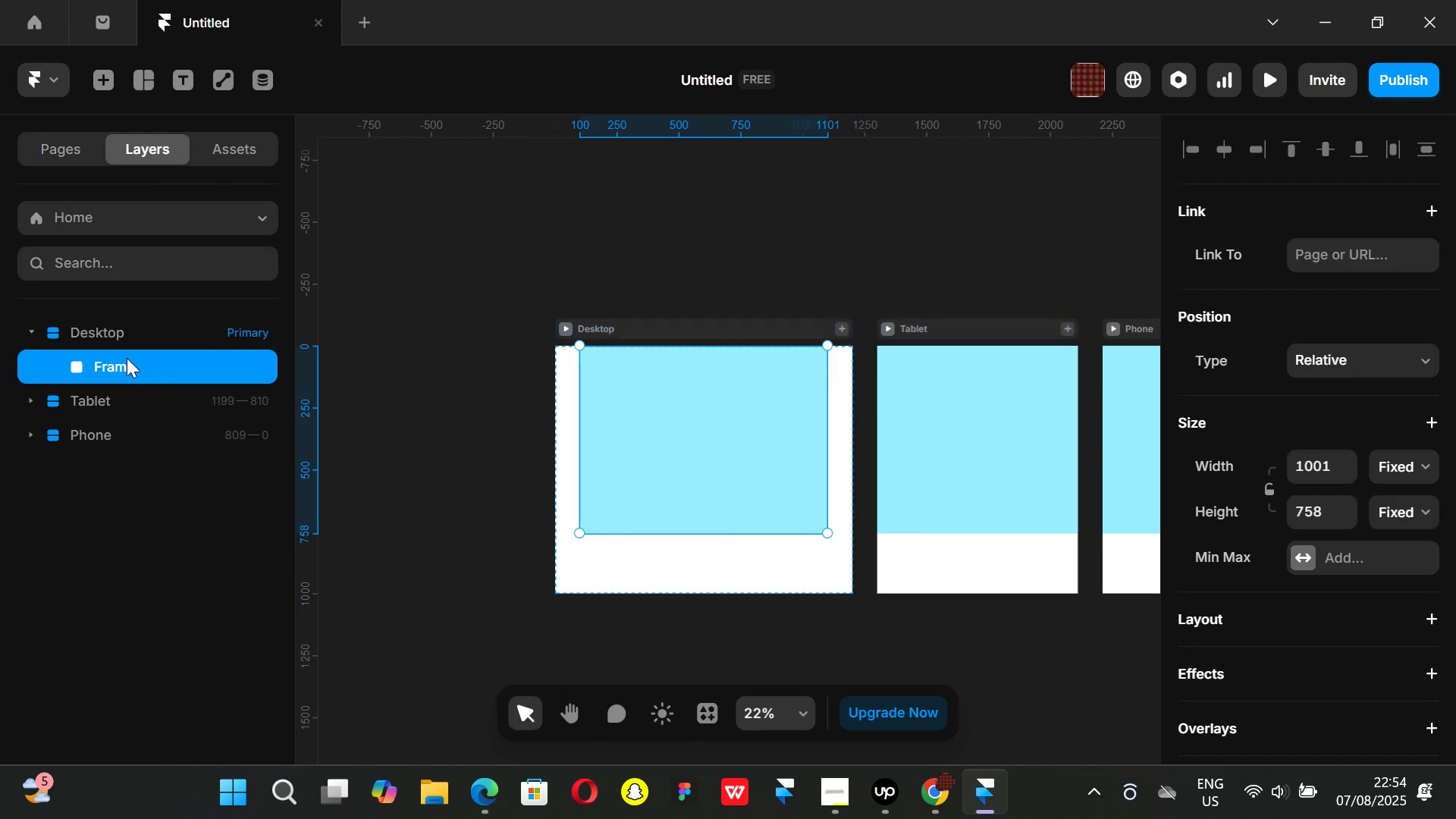 
double_click([122, 366])
 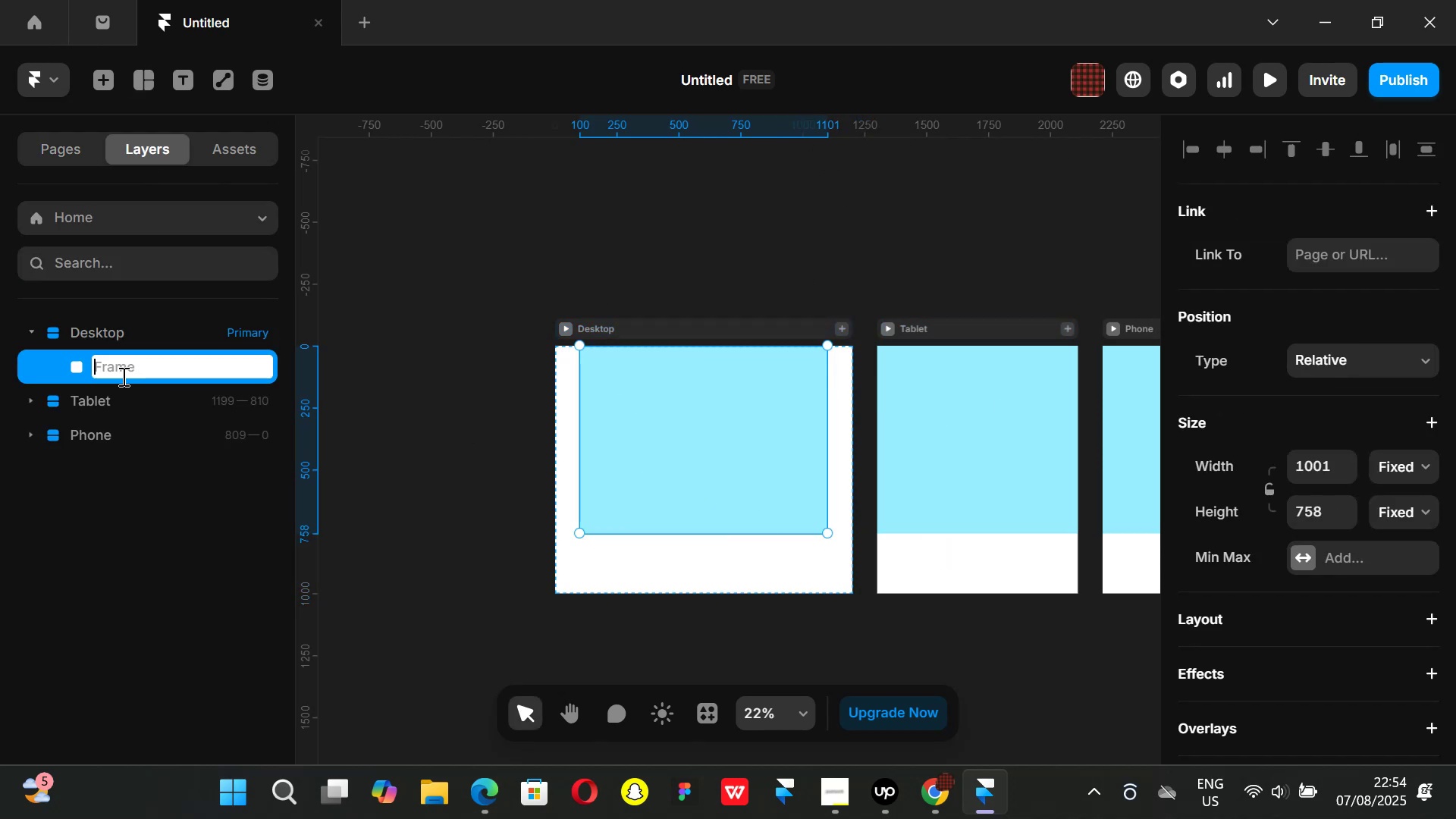 
type(Main)
 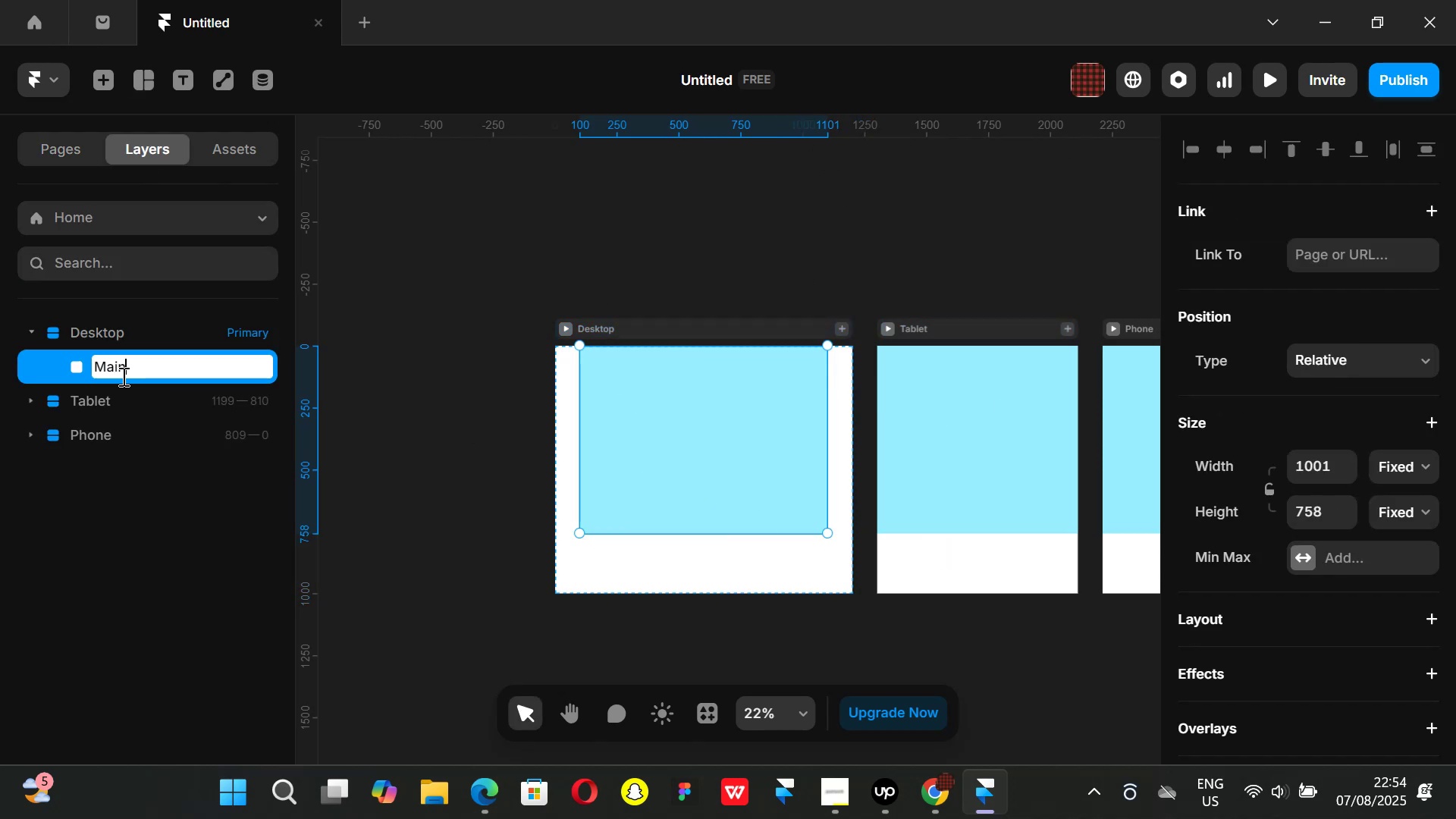 
key(Enter)
 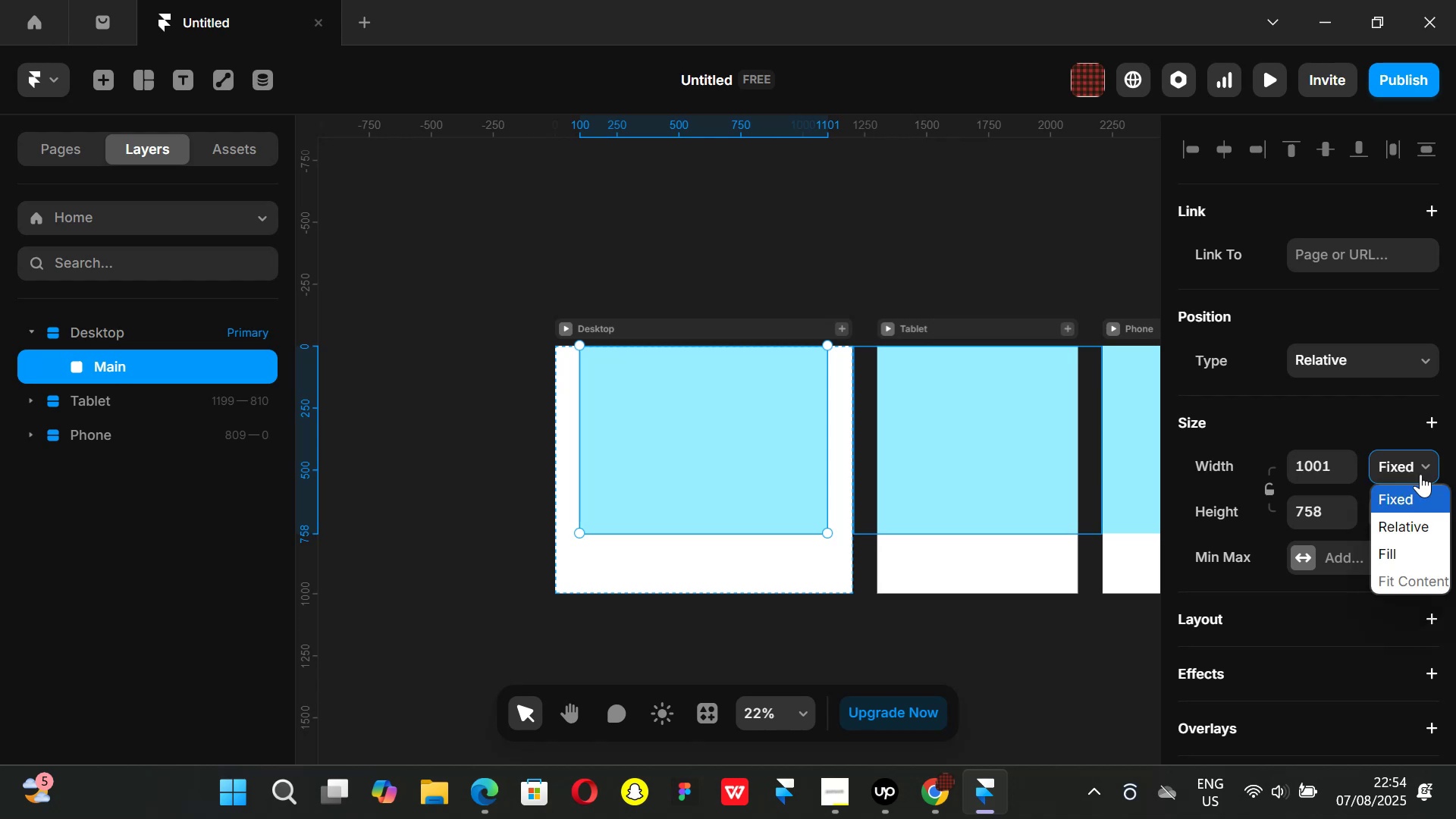 
left_click([1396, 555])
 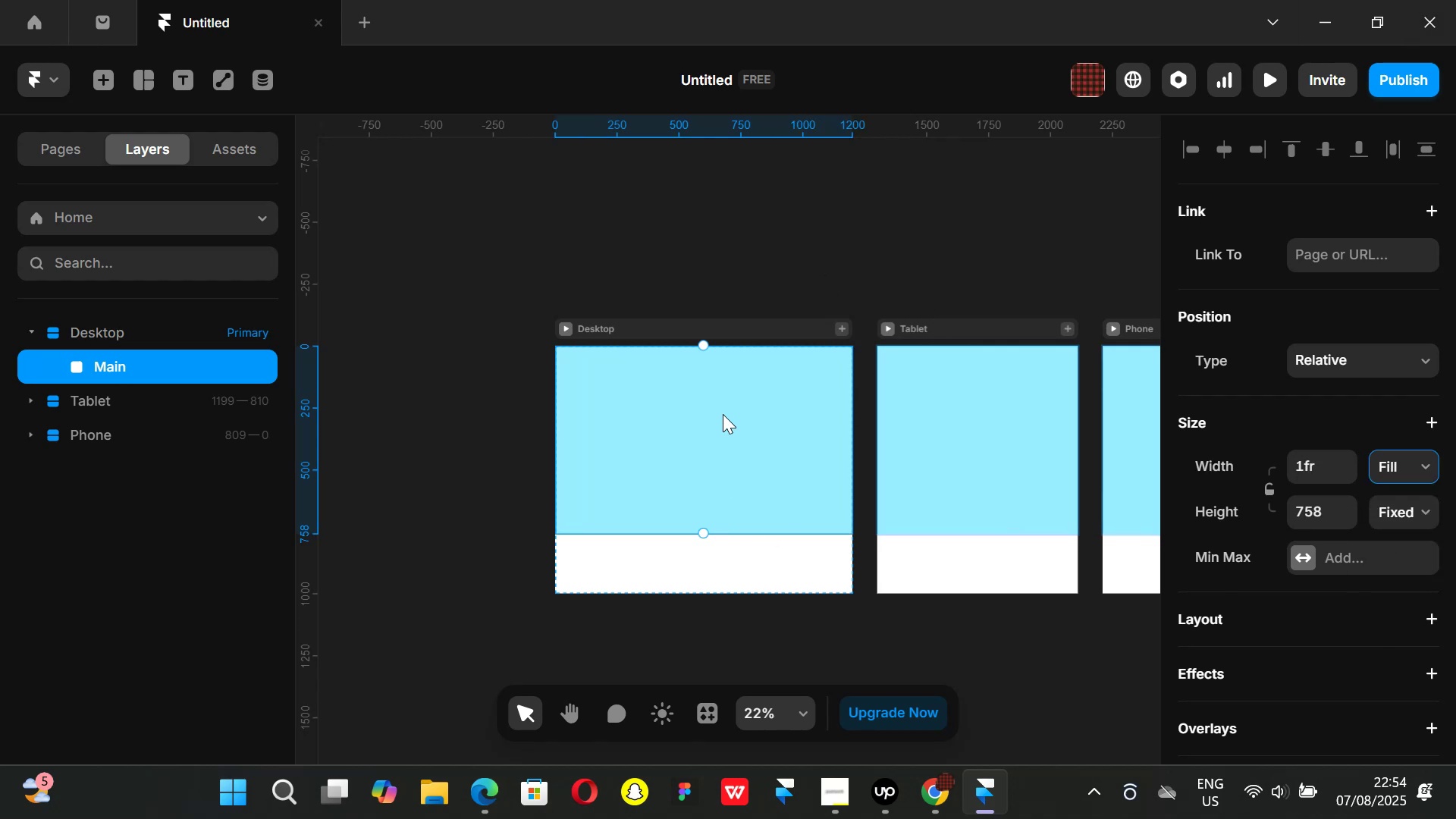 
left_click([732, 321])
 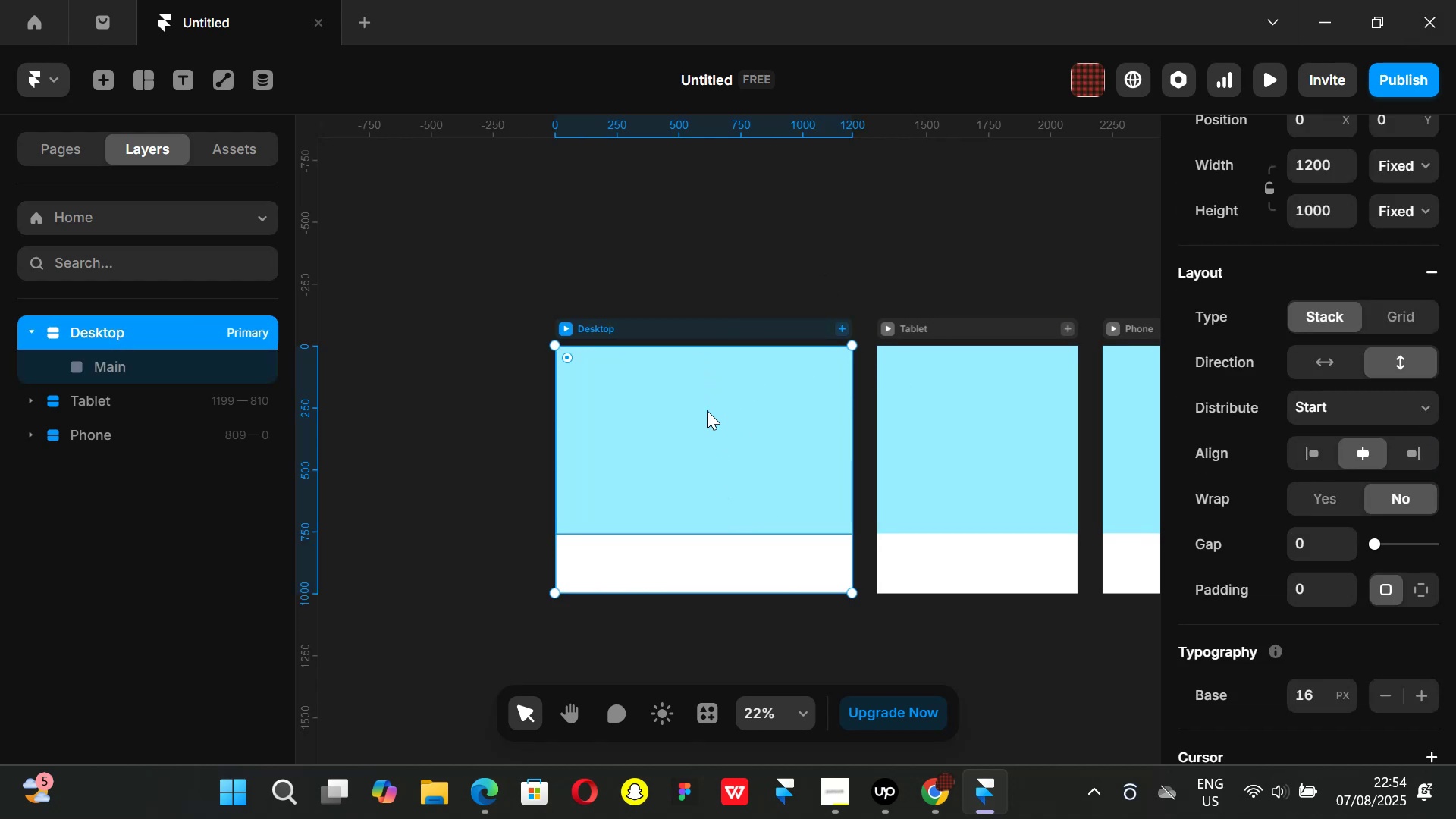 
left_click([739, 400])
 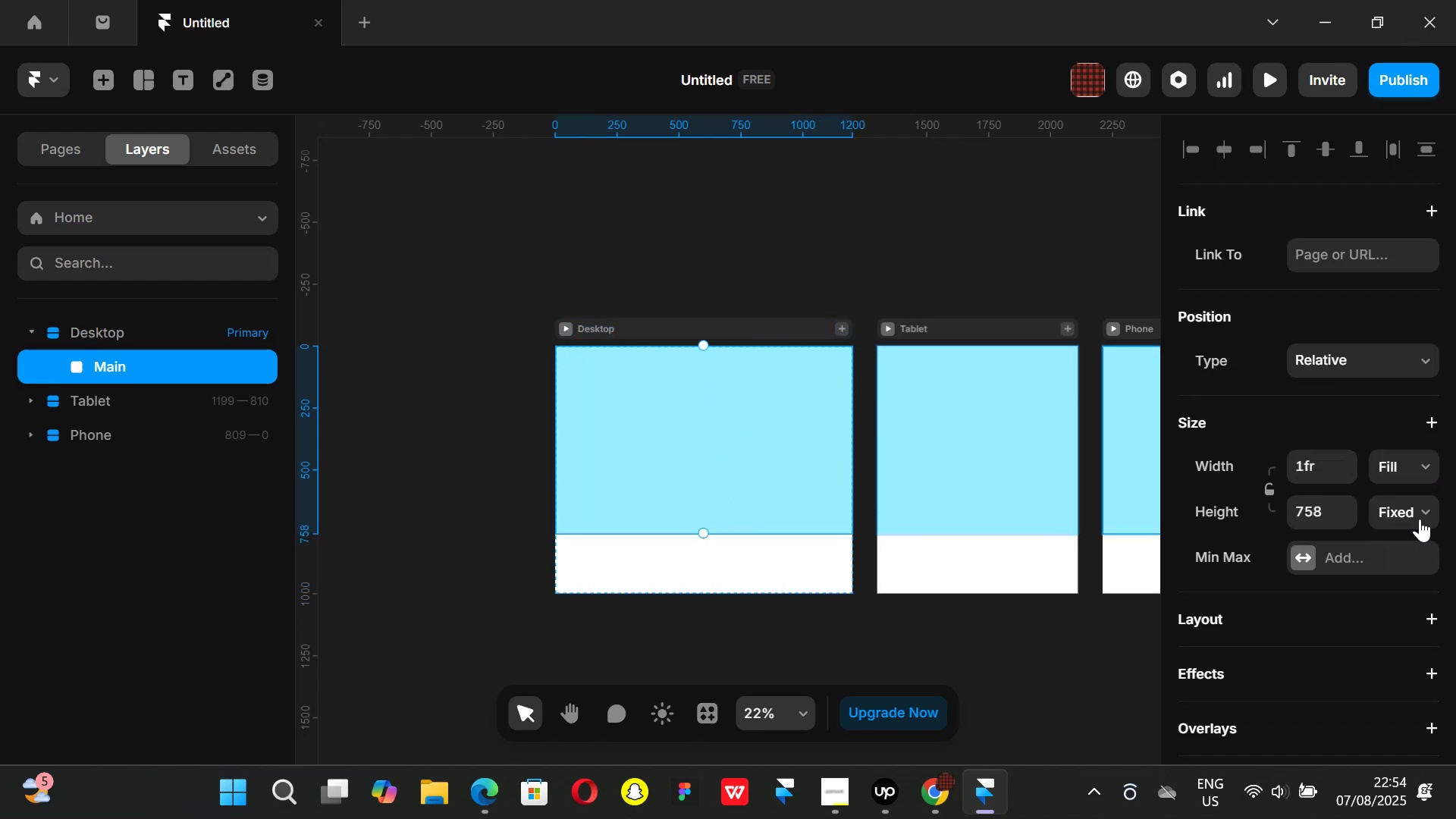 
left_click([1423, 515])
 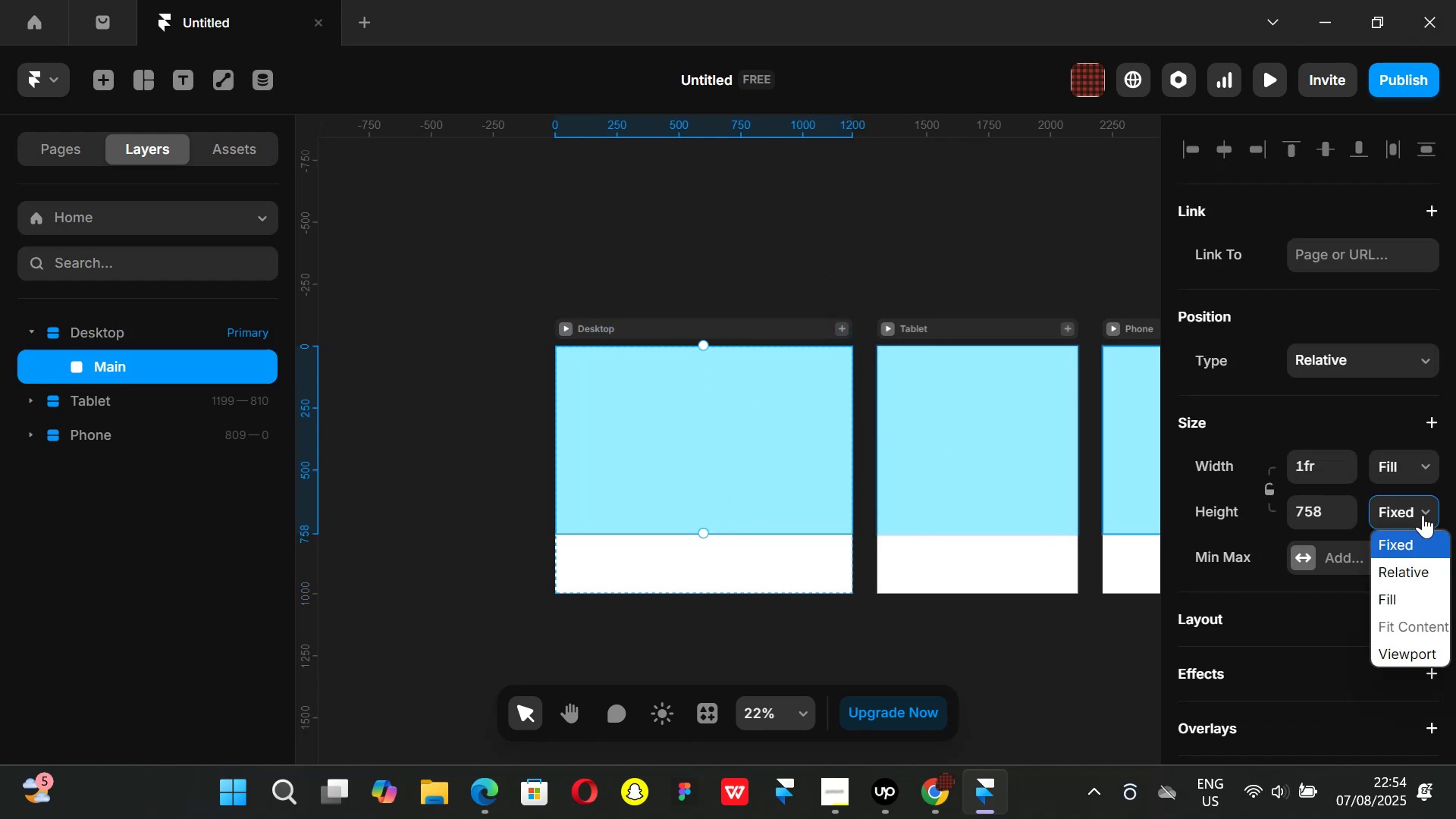 
left_click([1423, 515])
 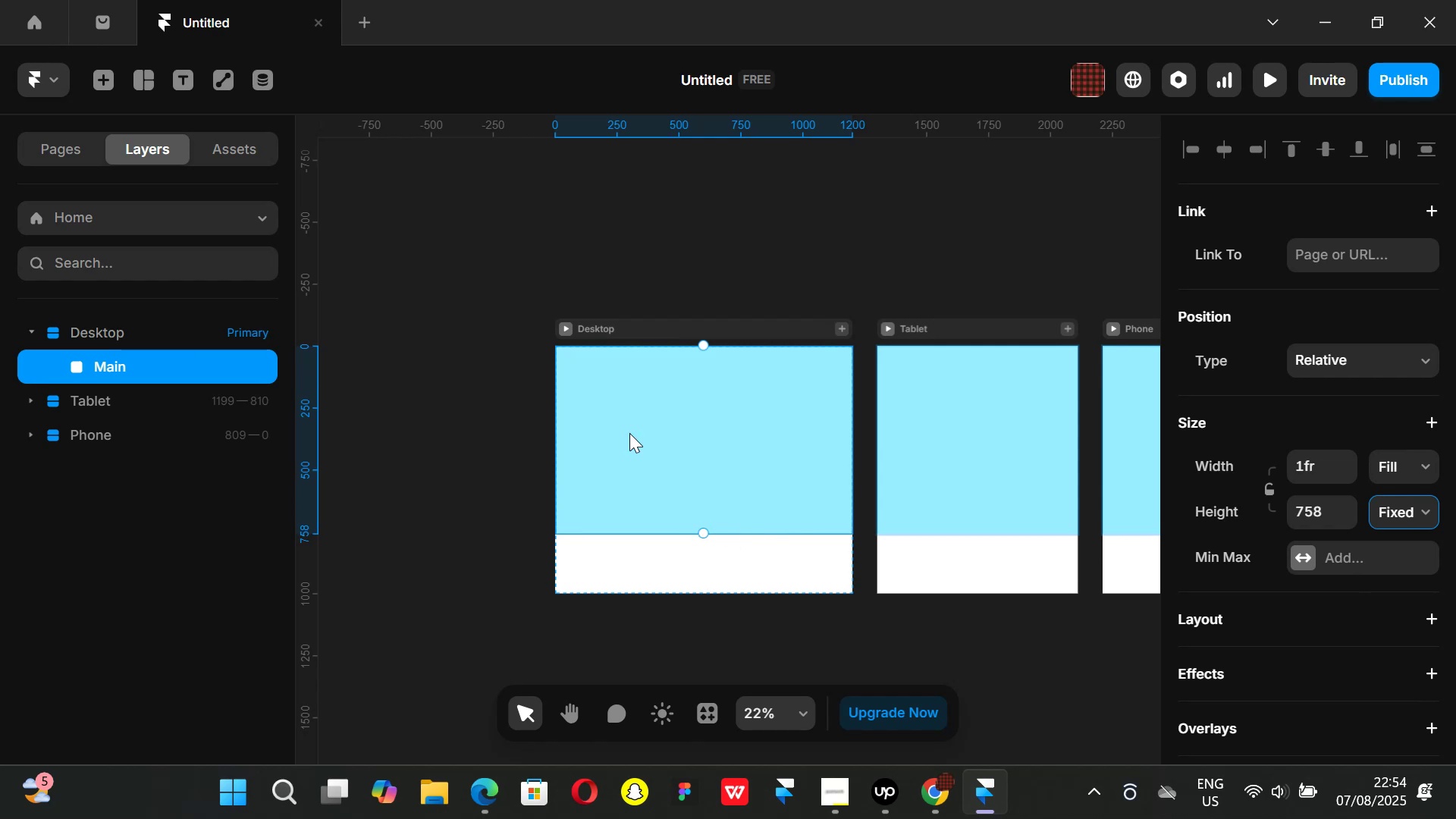 
scroll: coordinate [1302, 513], scroll_direction: down, amount: 3.0
 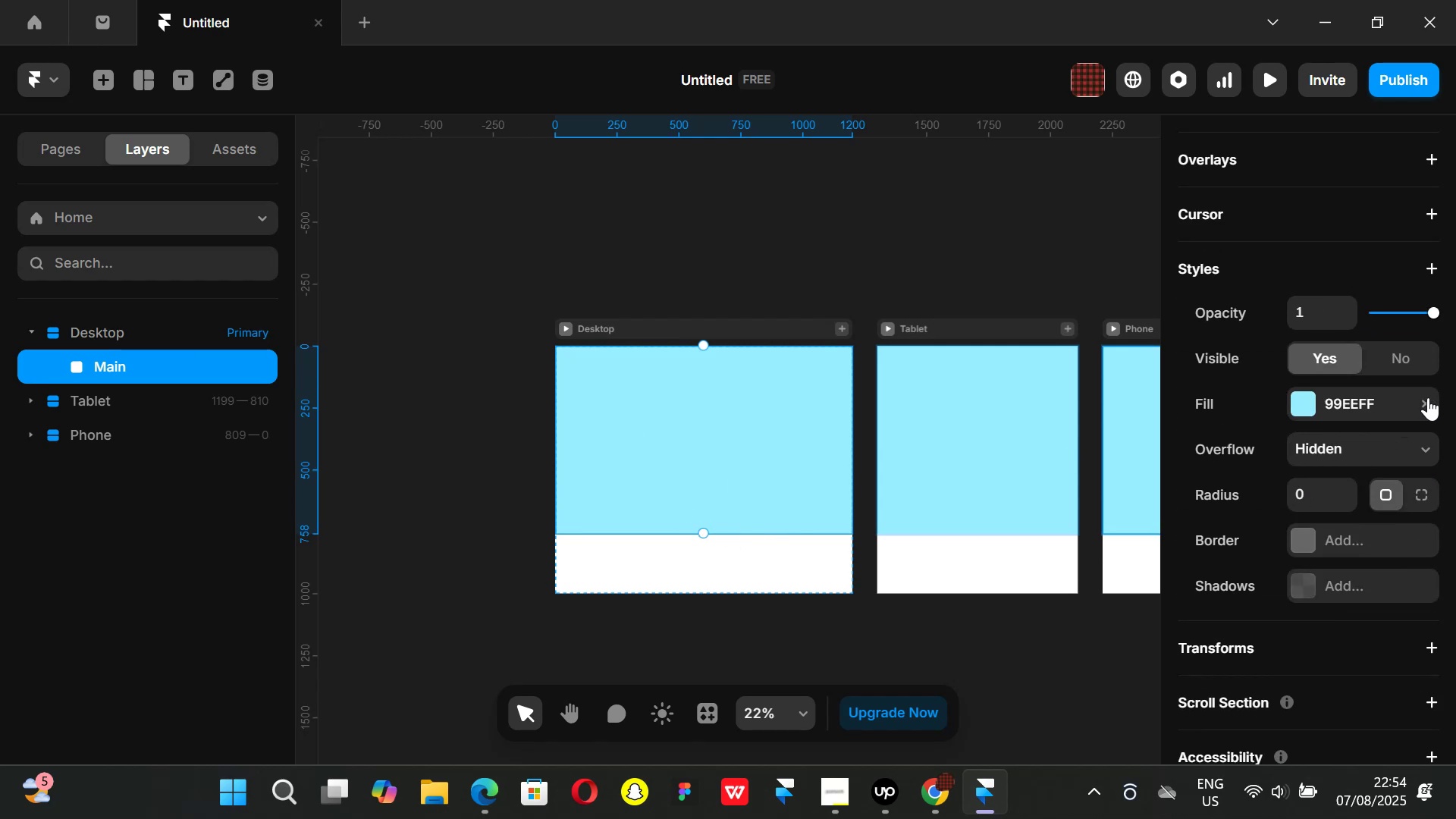 
left_click([1428, 402])
 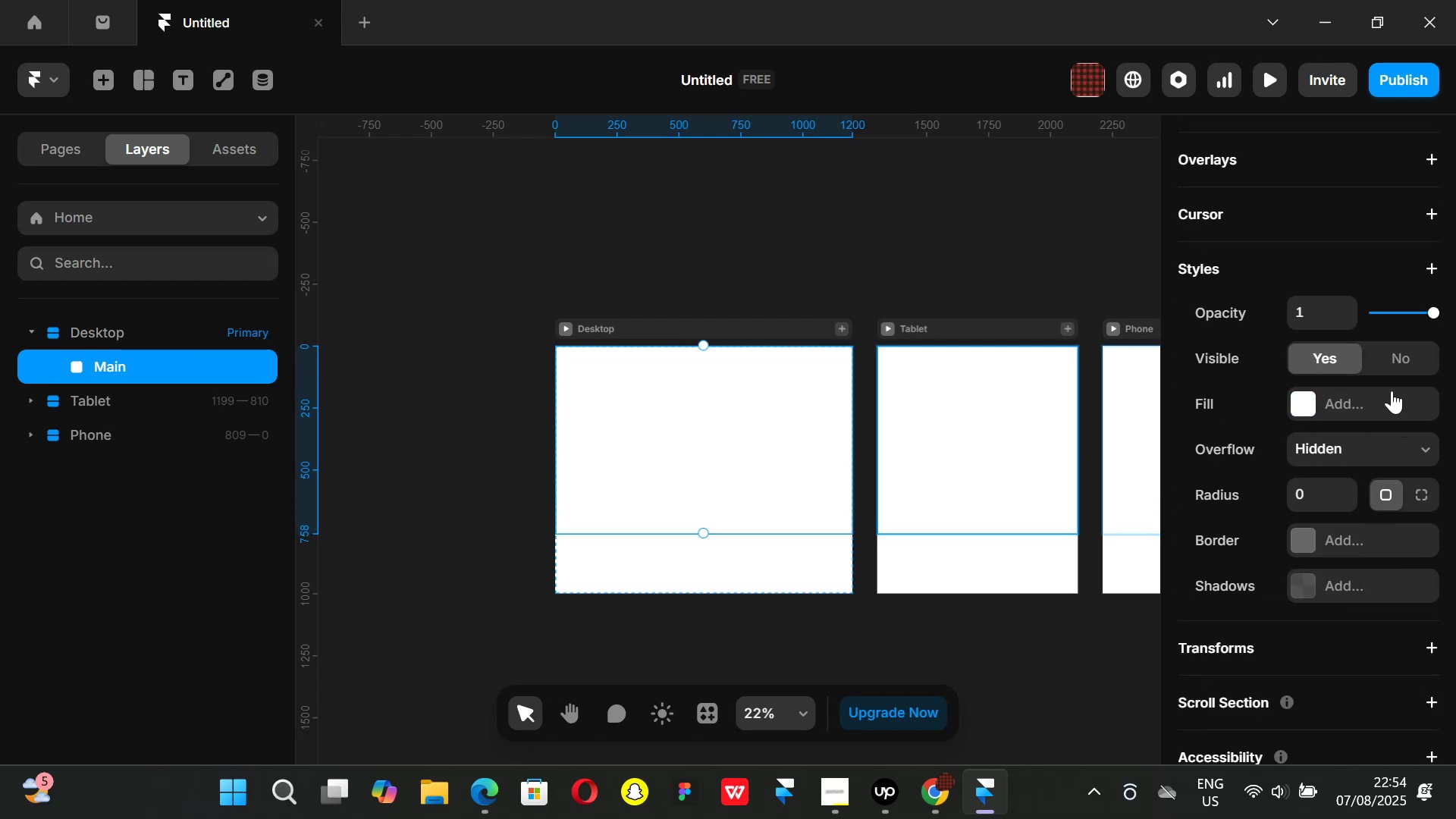 
scroll: coordinate [1362, 315], scroll_direction: up, amount: 1.0
 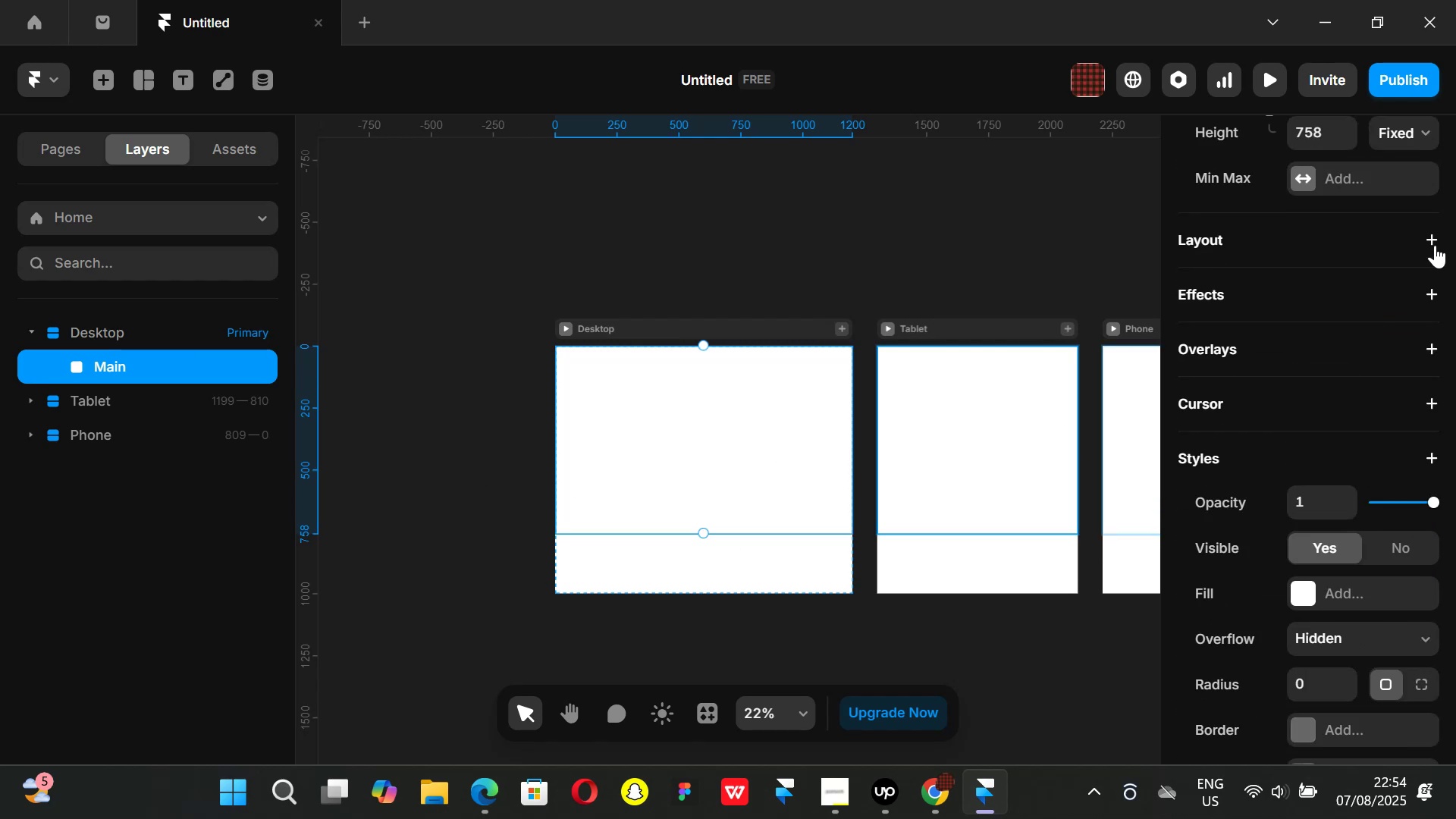 
left_click([1430, 237])
 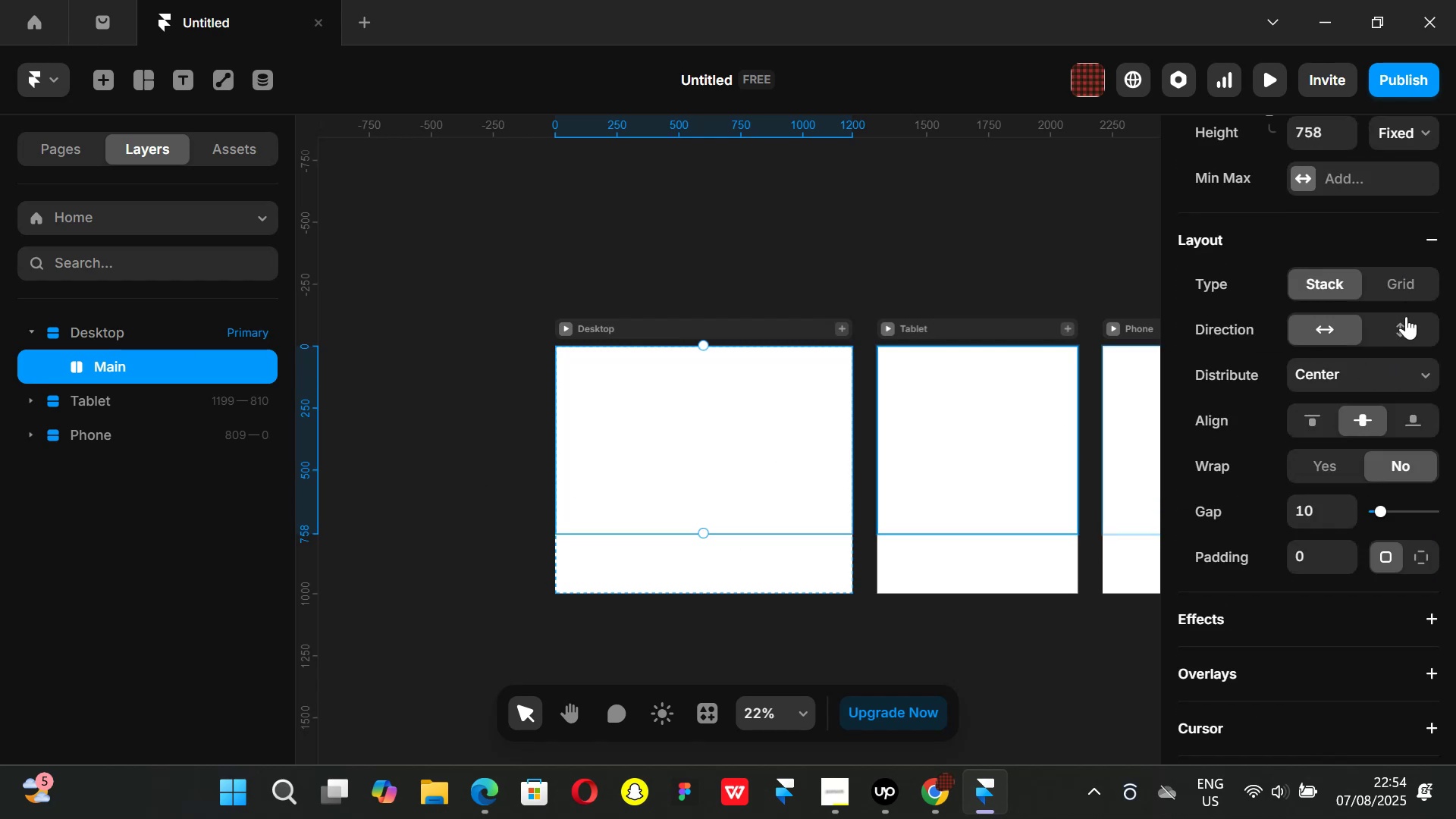 
left_click([1406, 320])
 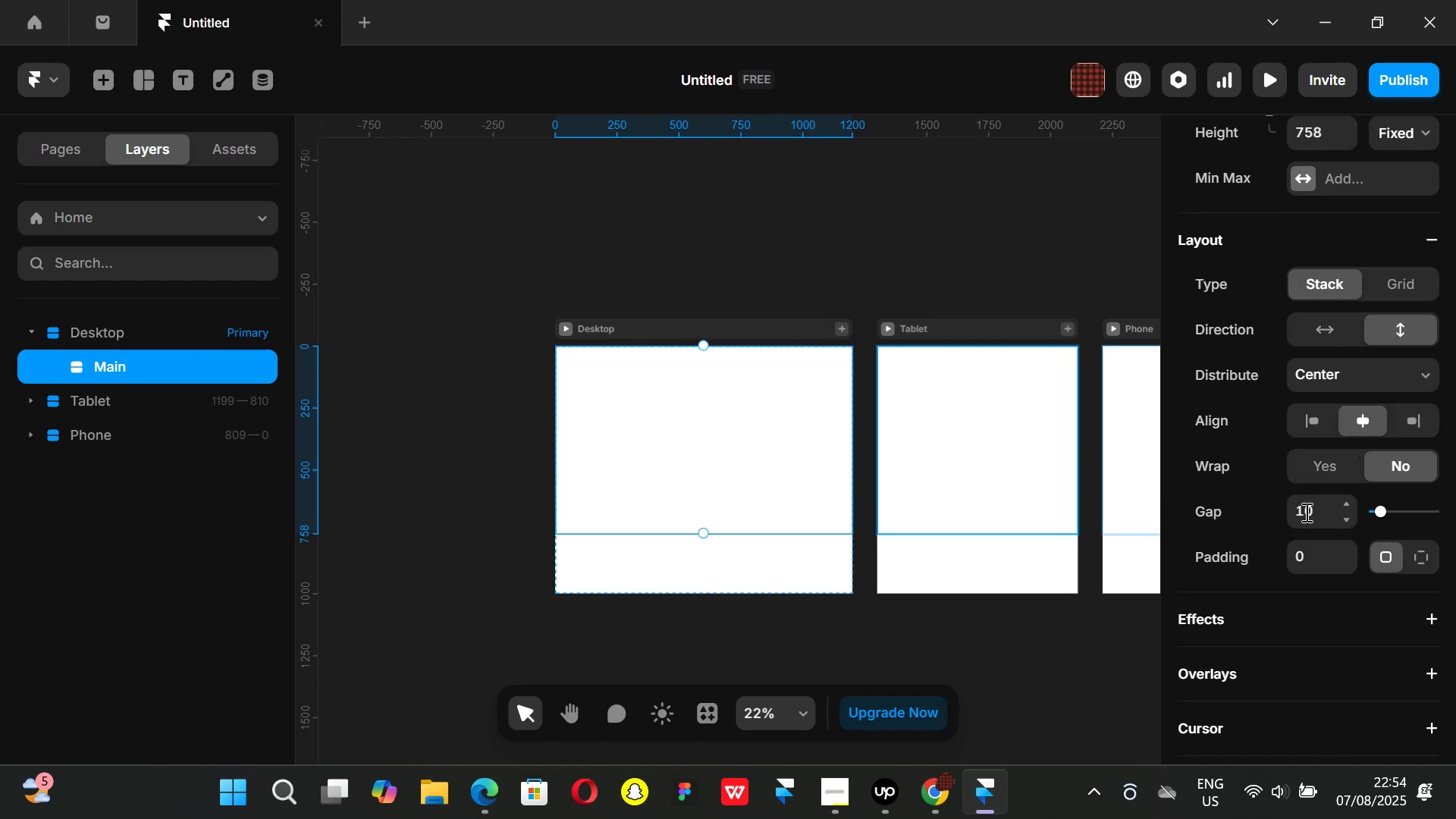 
left_click([1310, 513])
 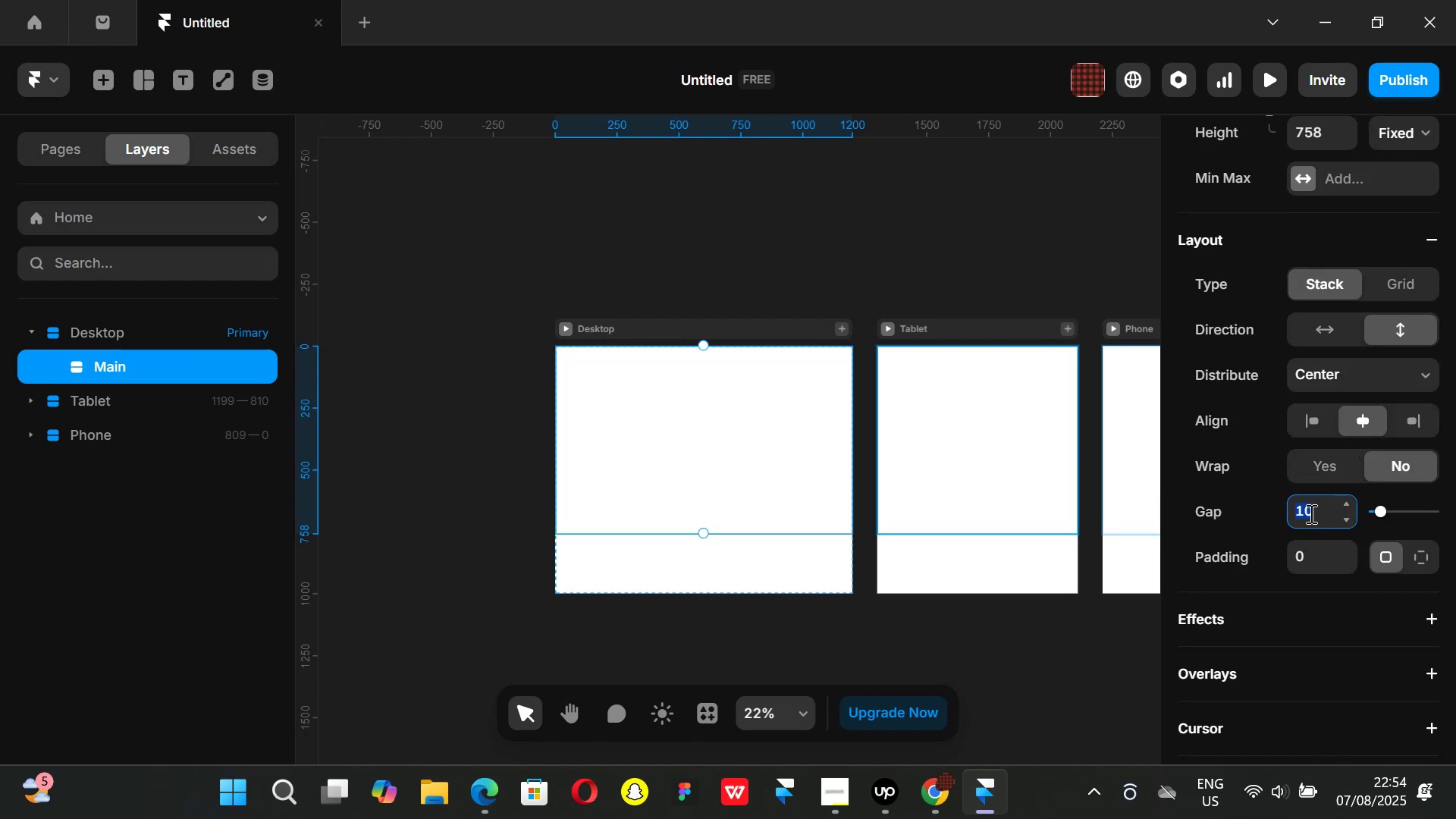 
key(0)
 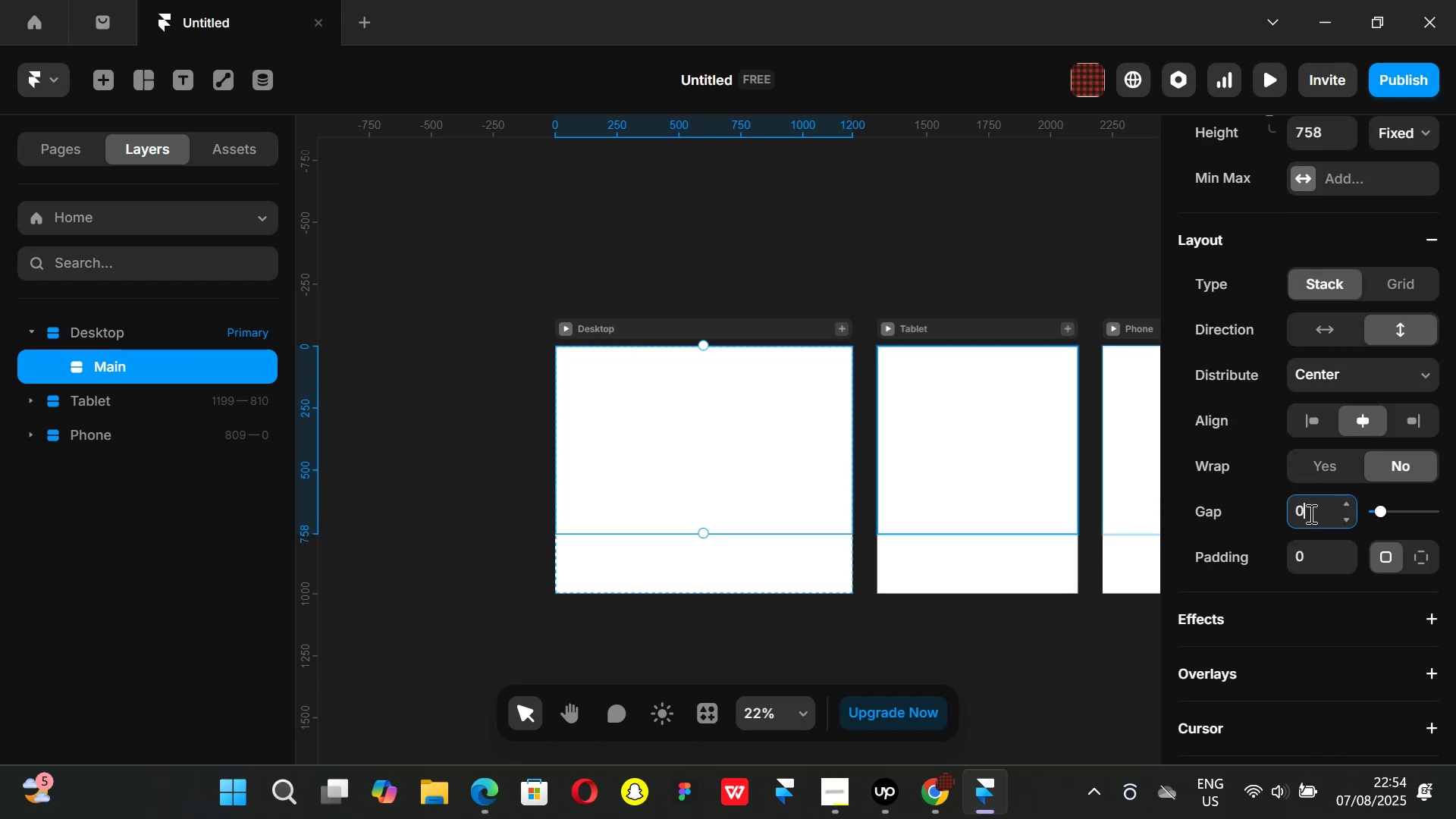 
key(Enter)
 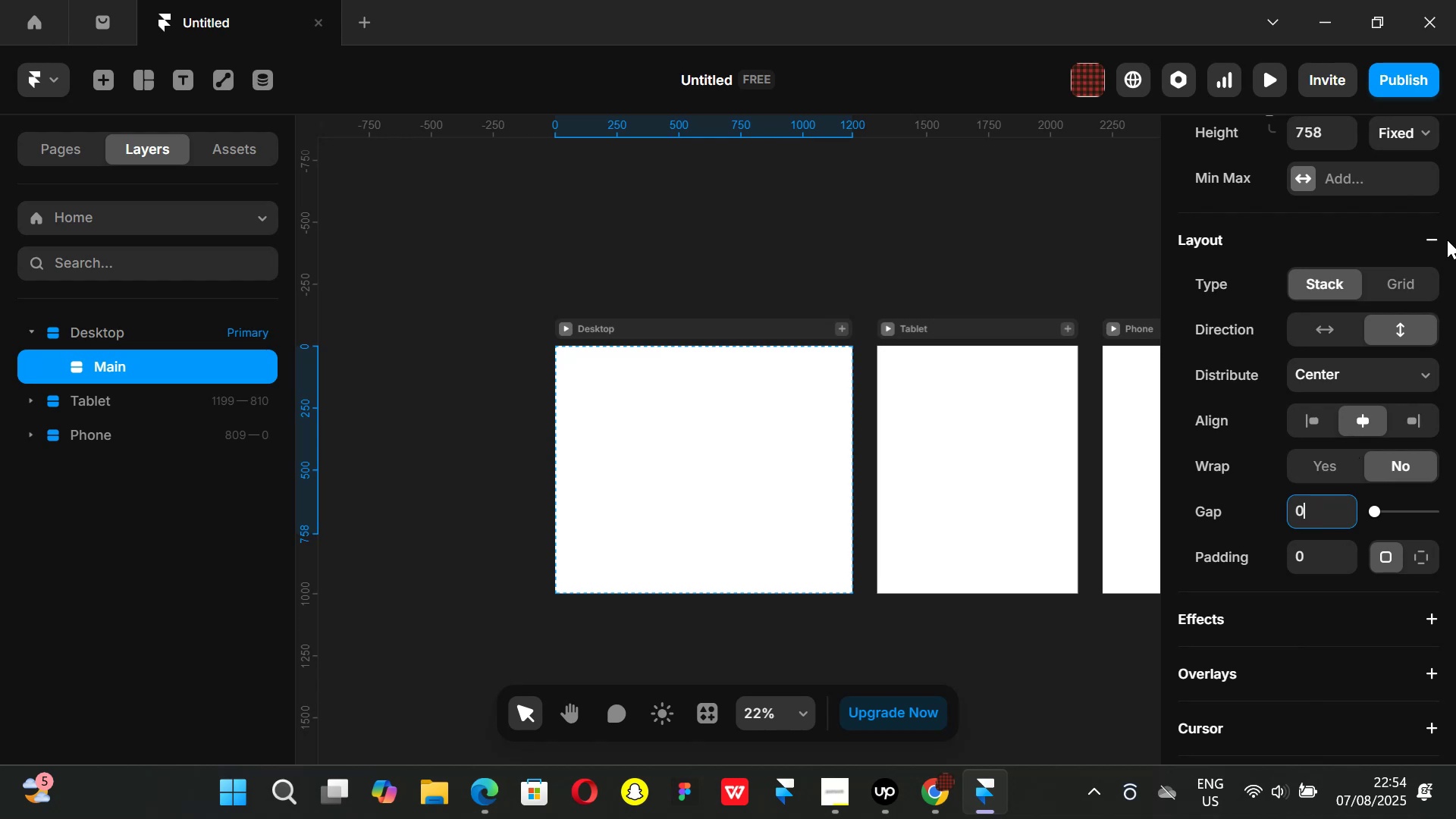 
scroll: coordinate [1272, 364], scroll_direction: up, amount: 2.0
 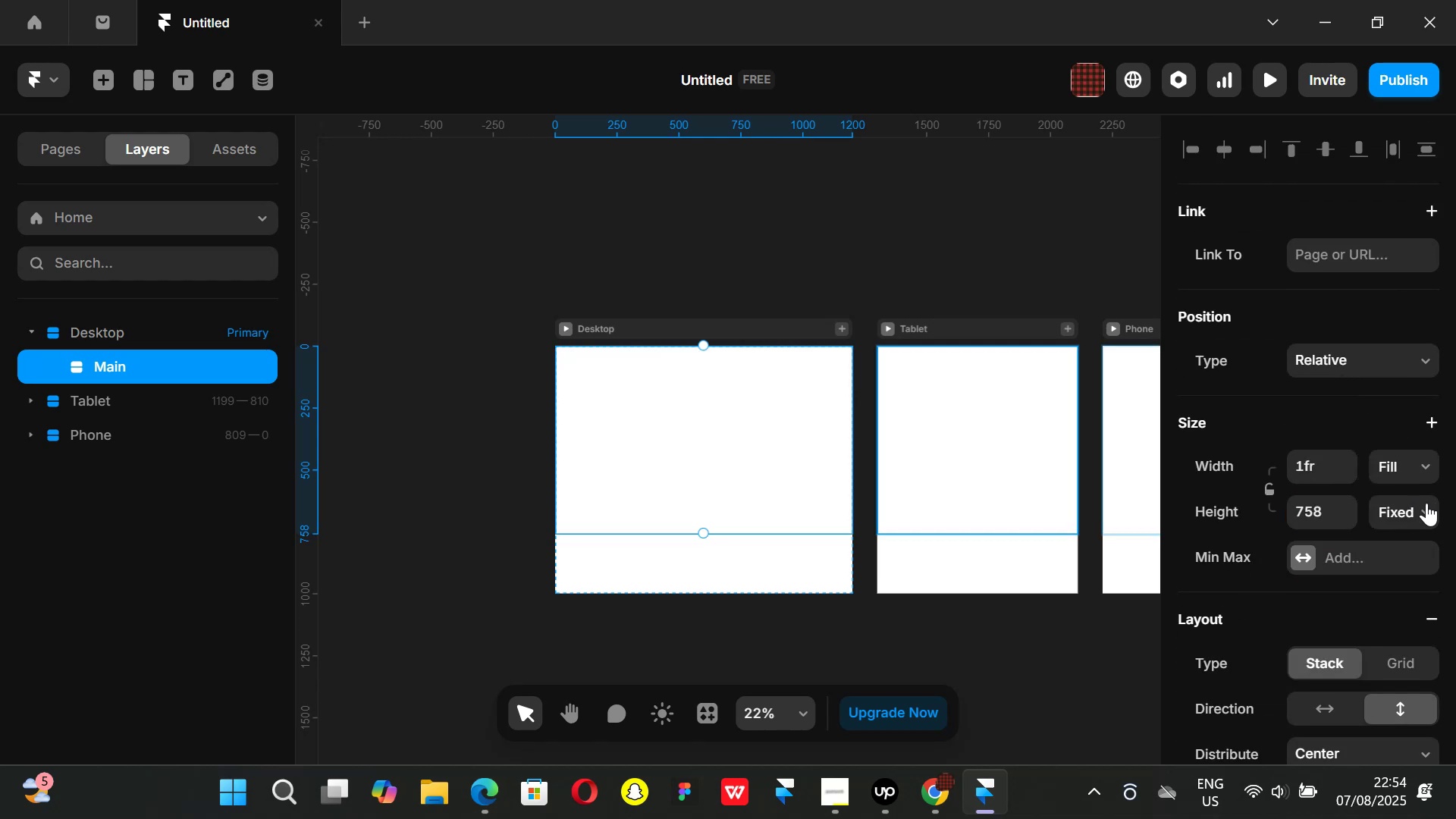 
left_click([1431, 504])
 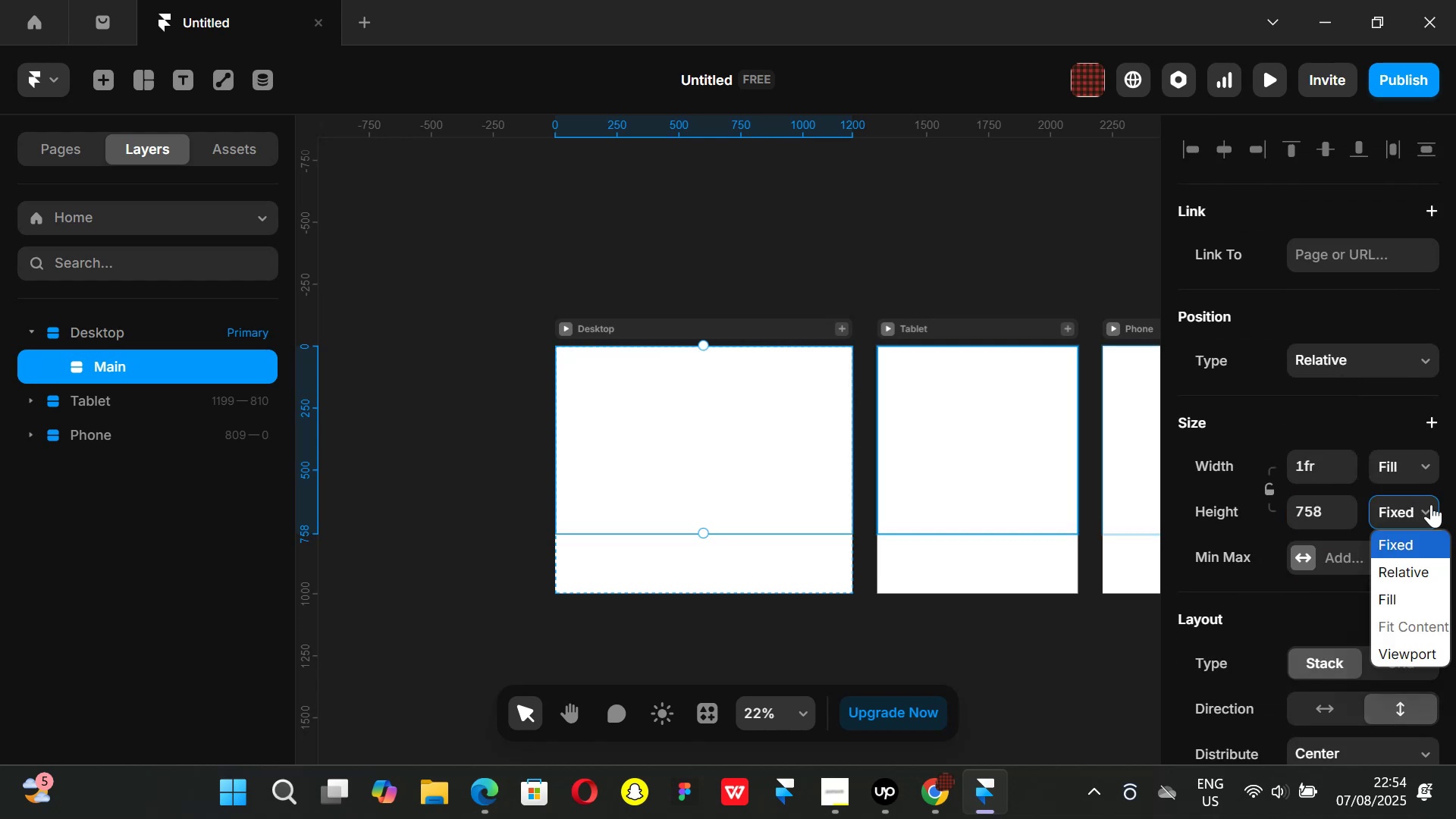 
left_click([1431, 504])
 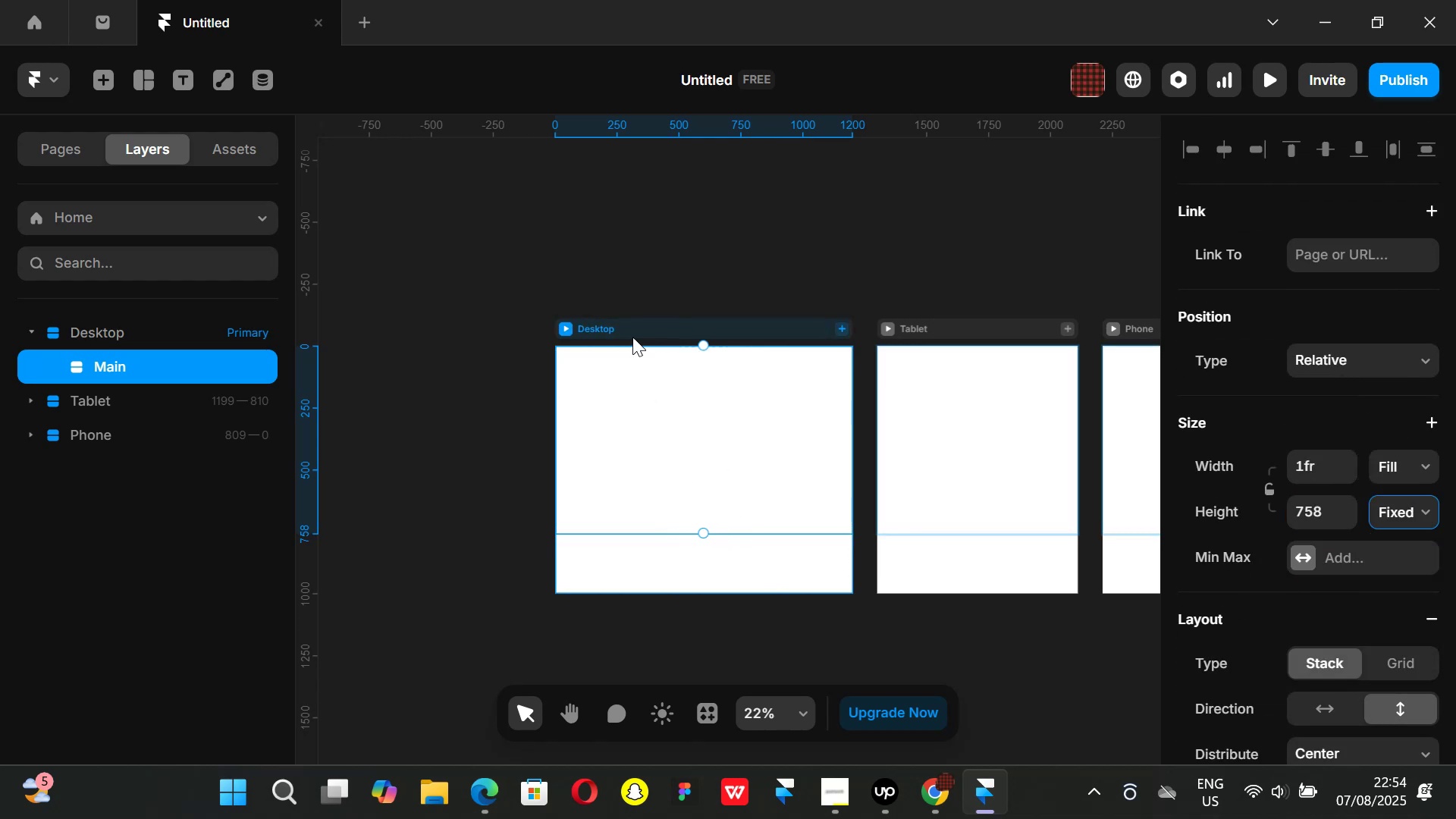 
wait(10.58)
 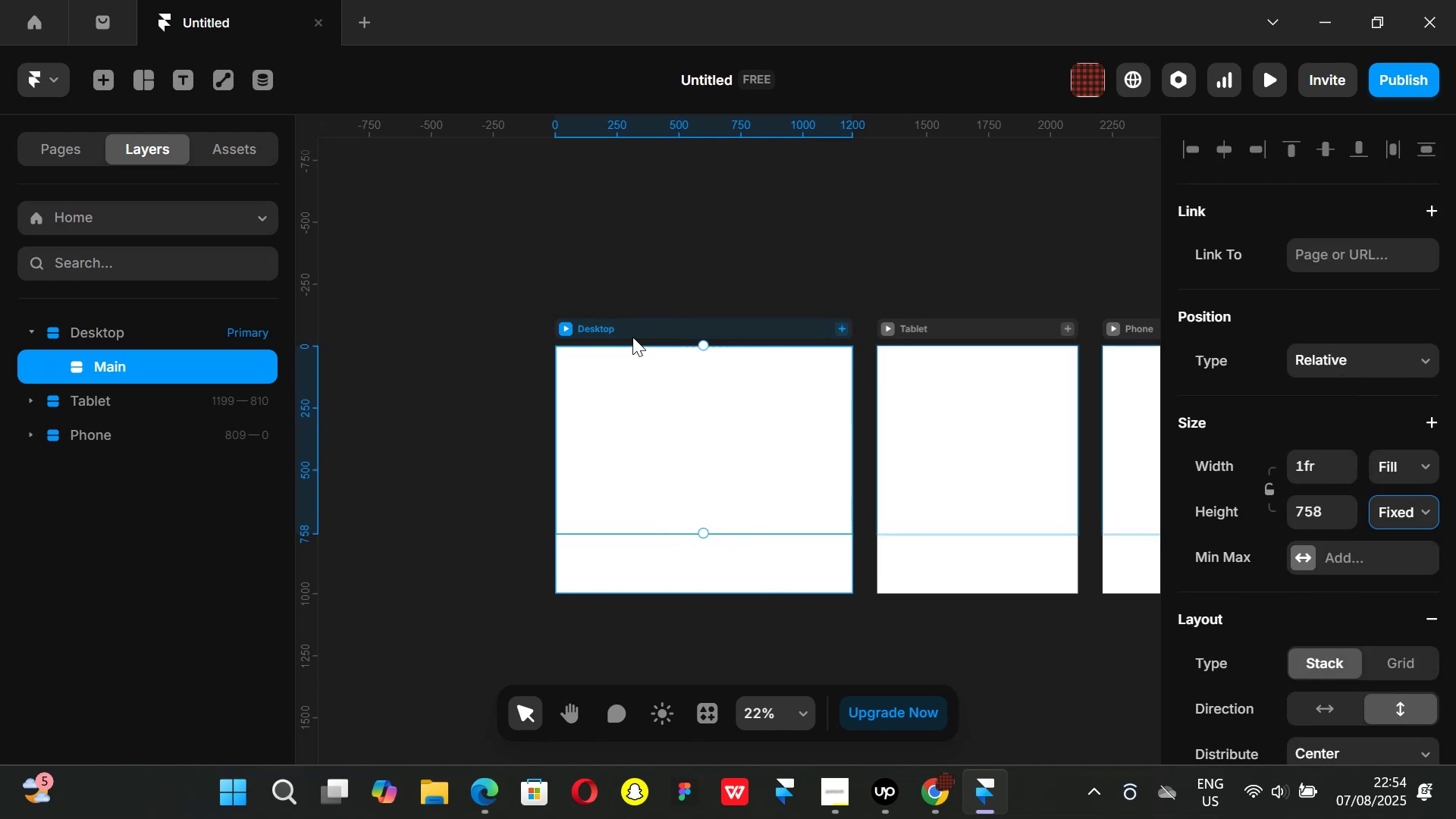 
scroll: coordinate [1268, 466], scroll_direction: down, amount: 5.0
 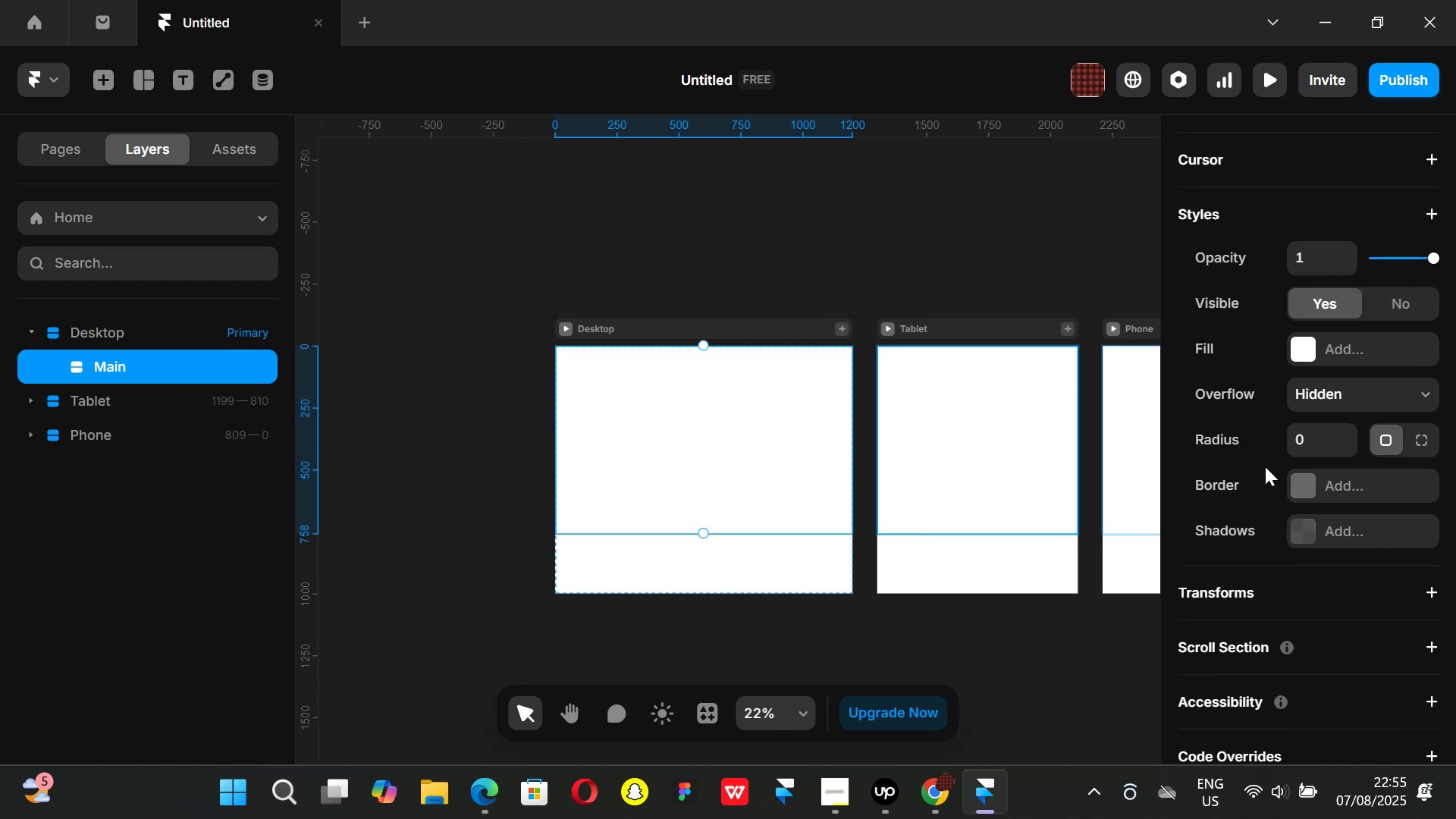 
scroll: coordinate [1265, 466], scroll_direction: up, amount: 10.0
 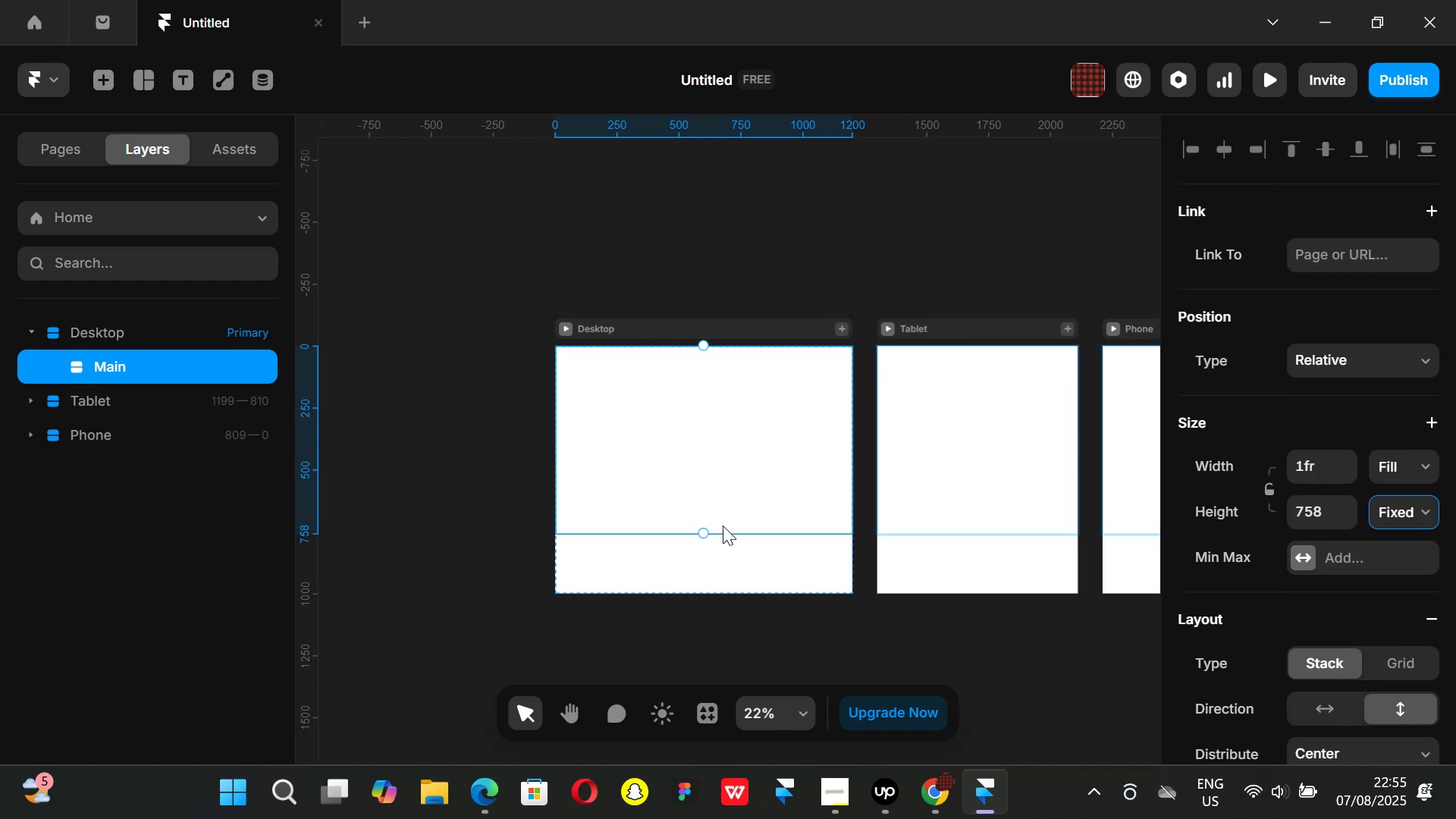 
scroll: coordinate [1358, 497], scroll_direction: down, amount: 4.0
 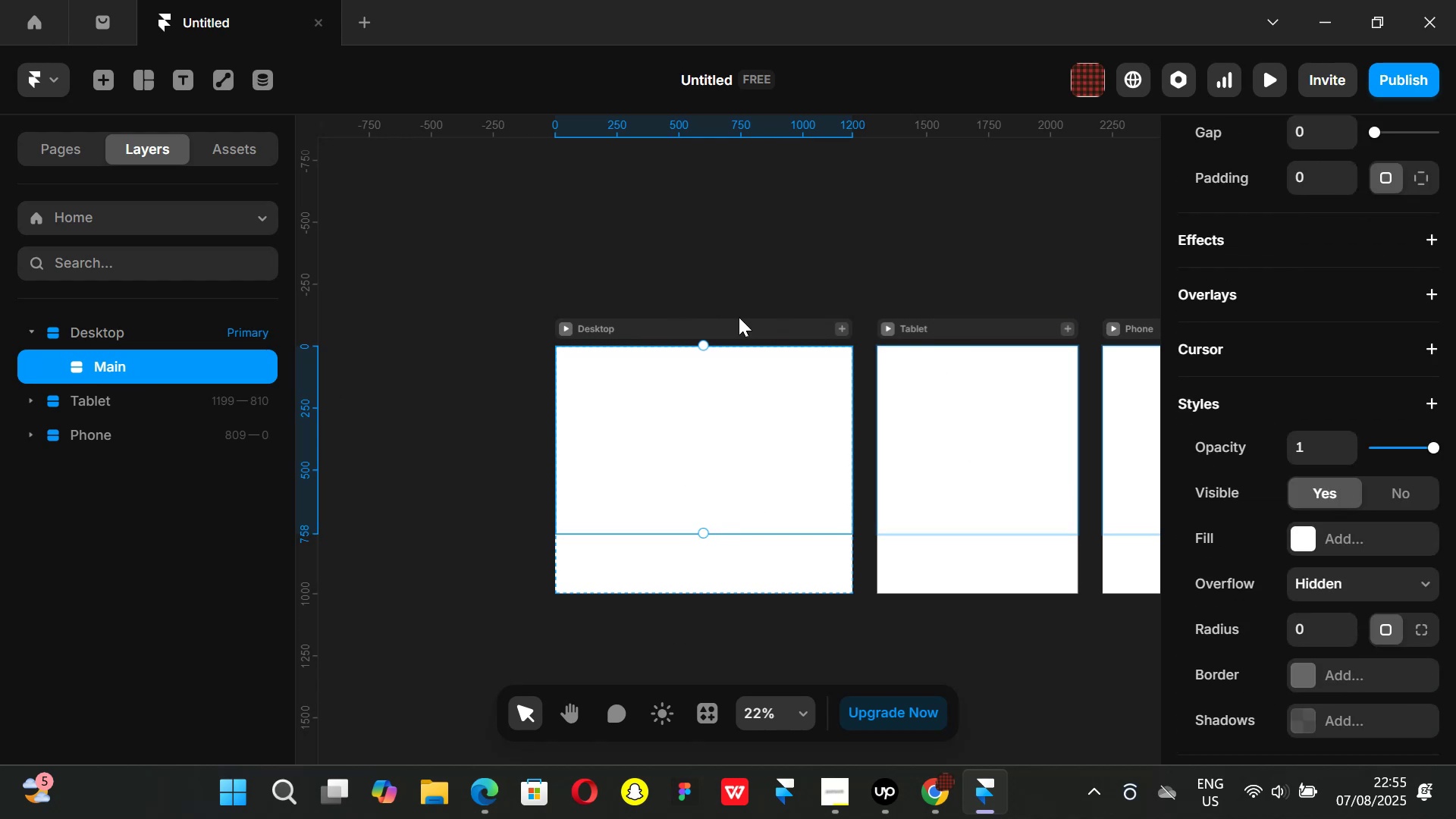 
left_click([745, 327])
 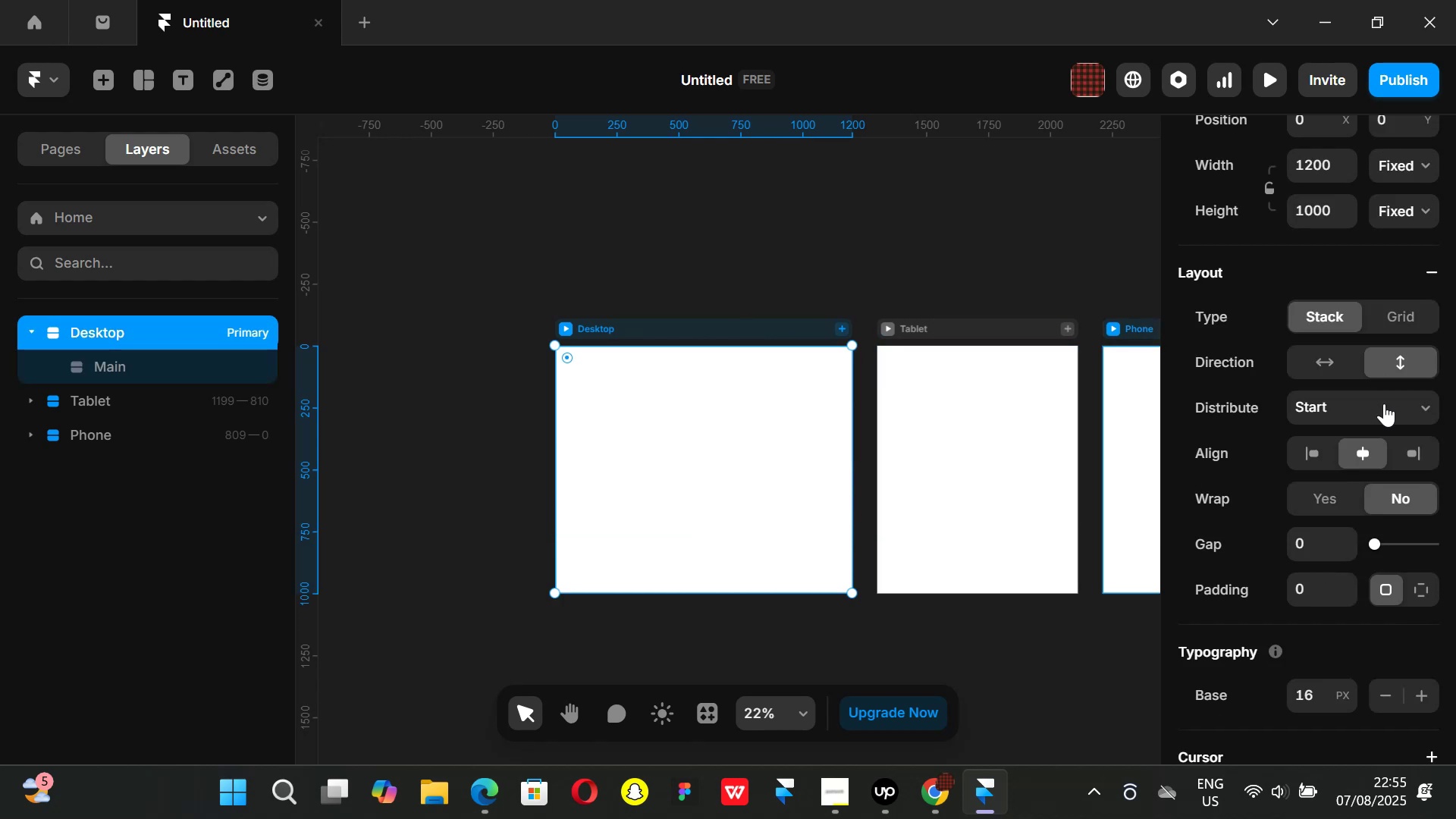 
scroll: coordinate [1373, 419], scroll_direction: down, amount: 2.0
 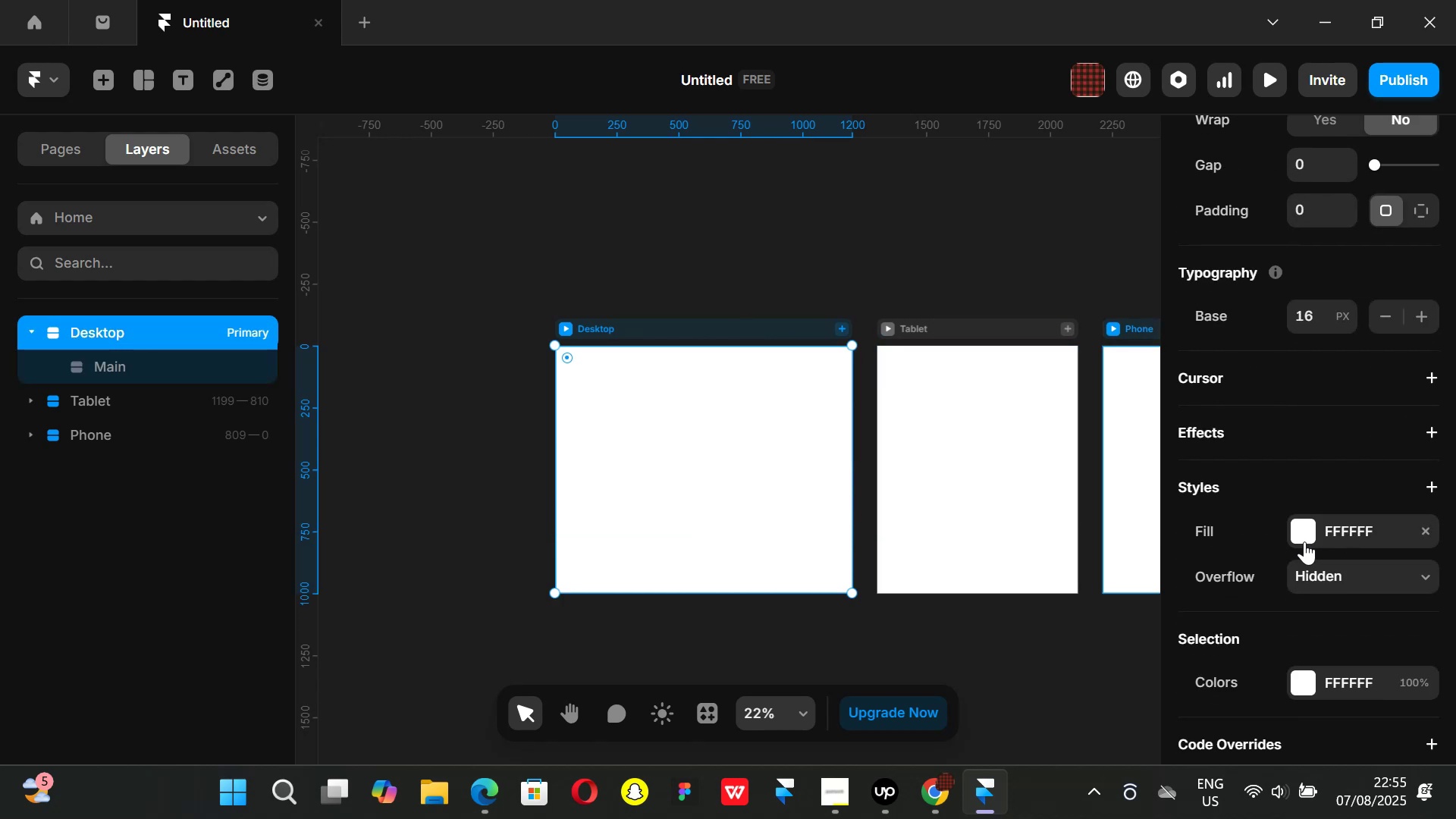 
left_click([1301, 528])
 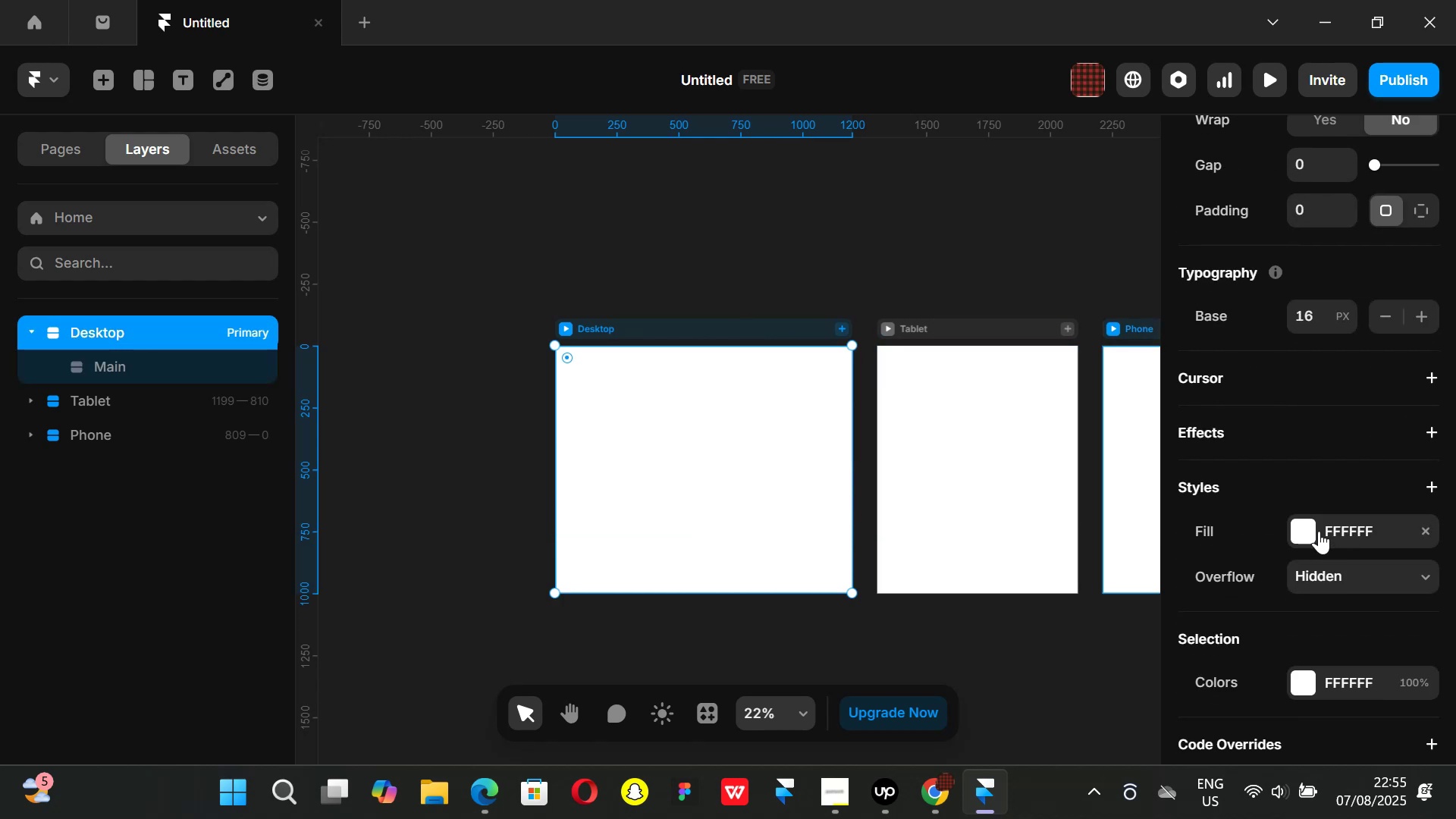 
left_click([1306, 526])
 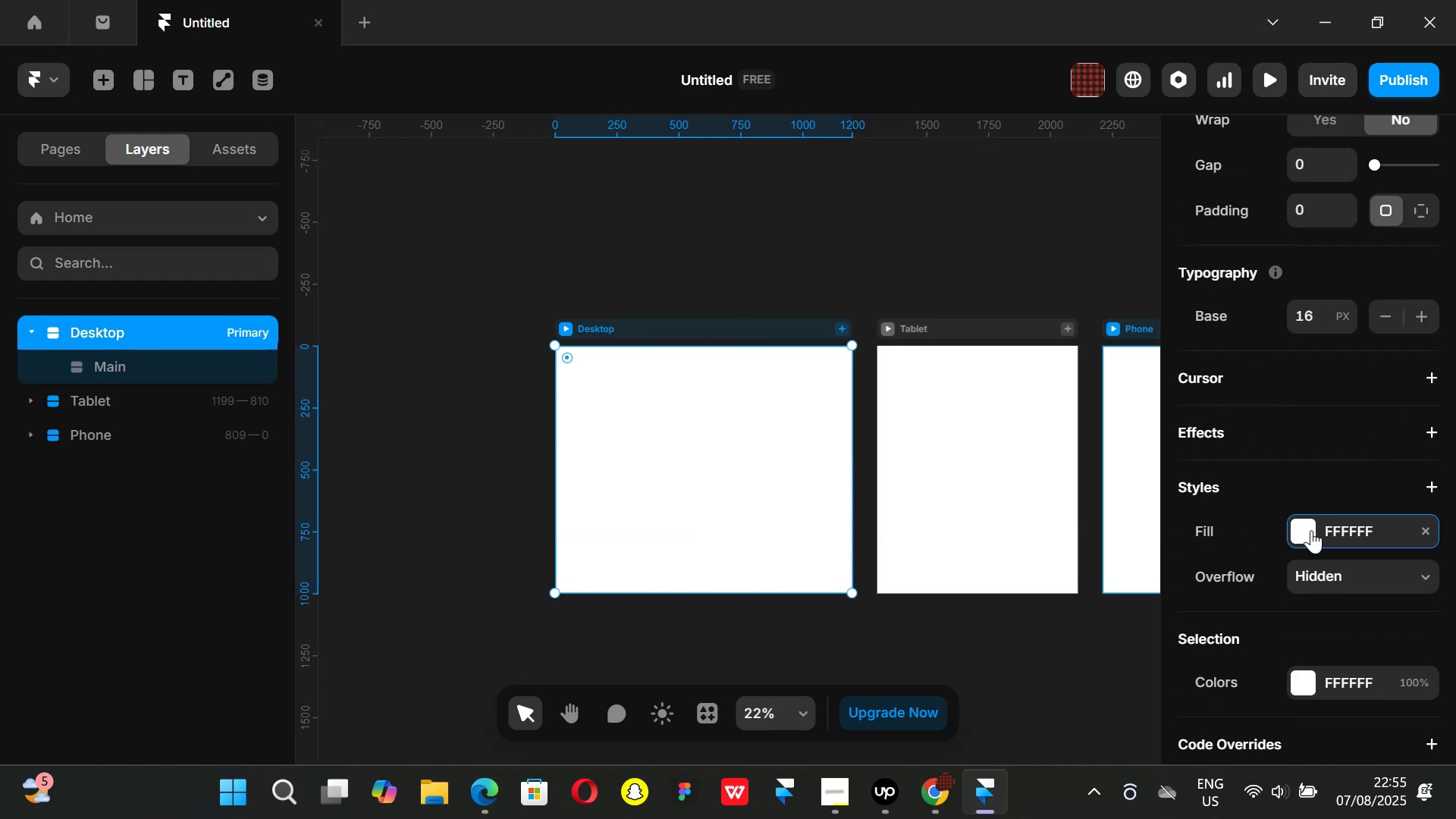 
left_click([1311, 530])
 